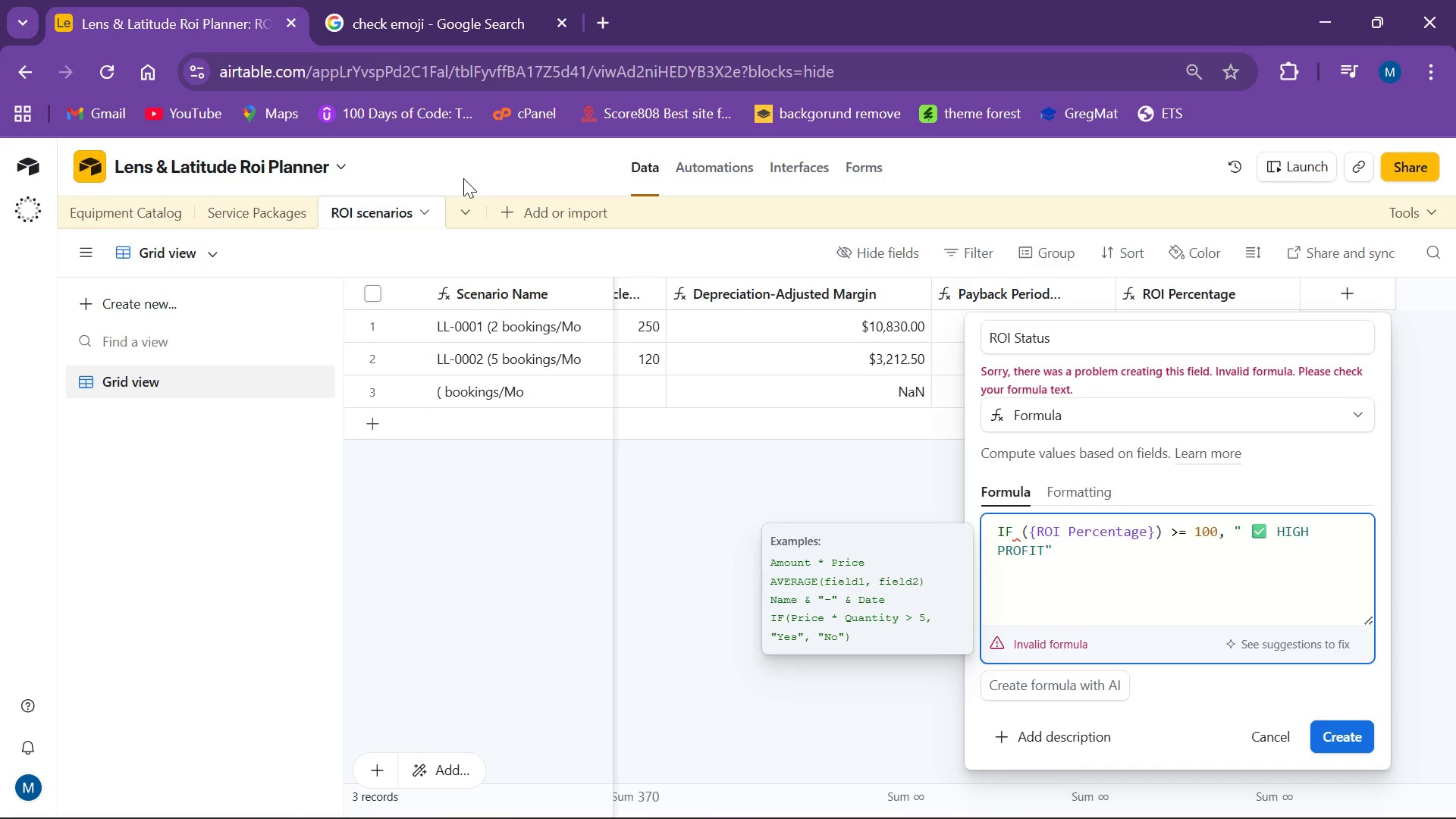 
key(Backspace)
 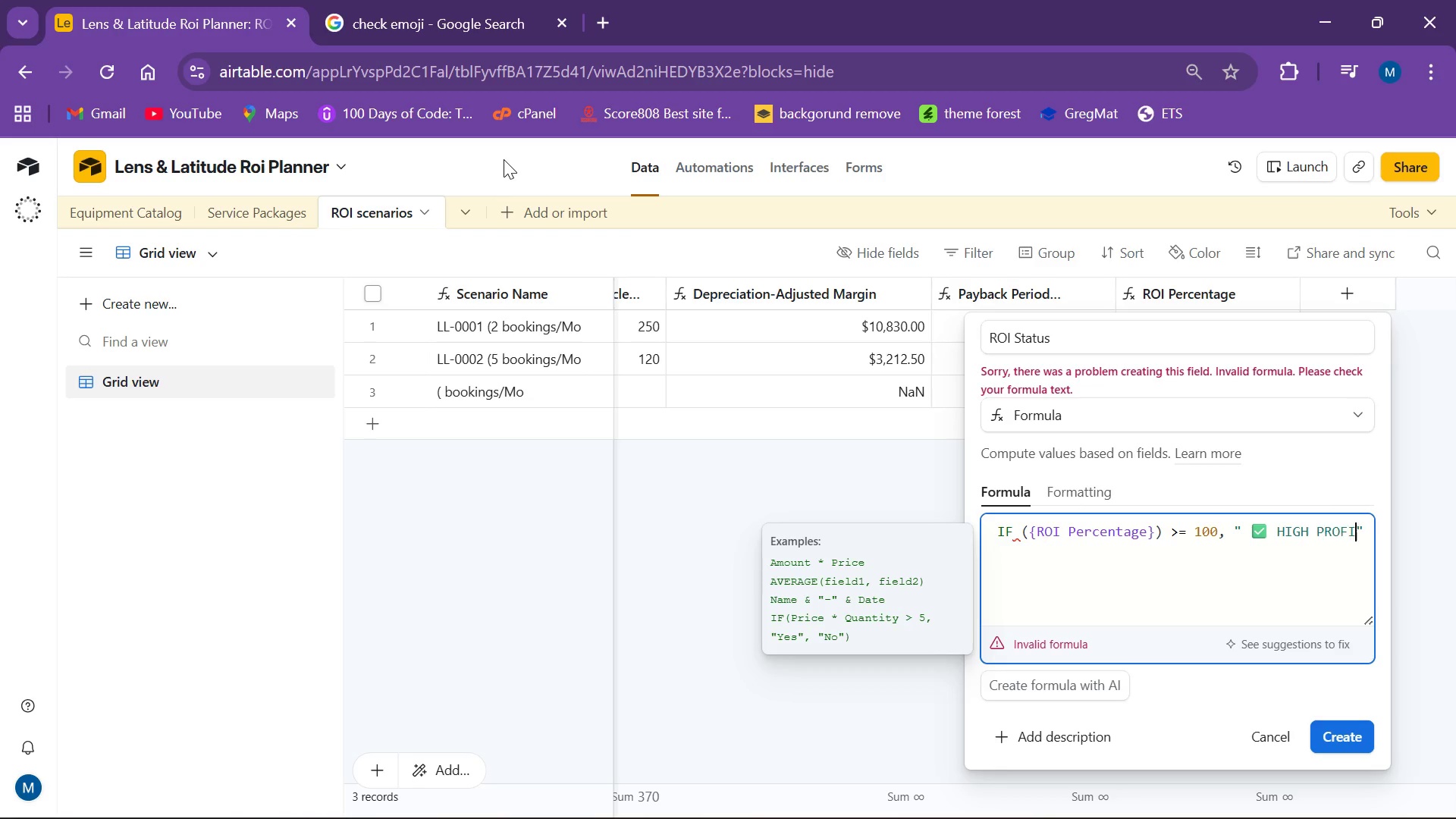 
key(Backspace)
 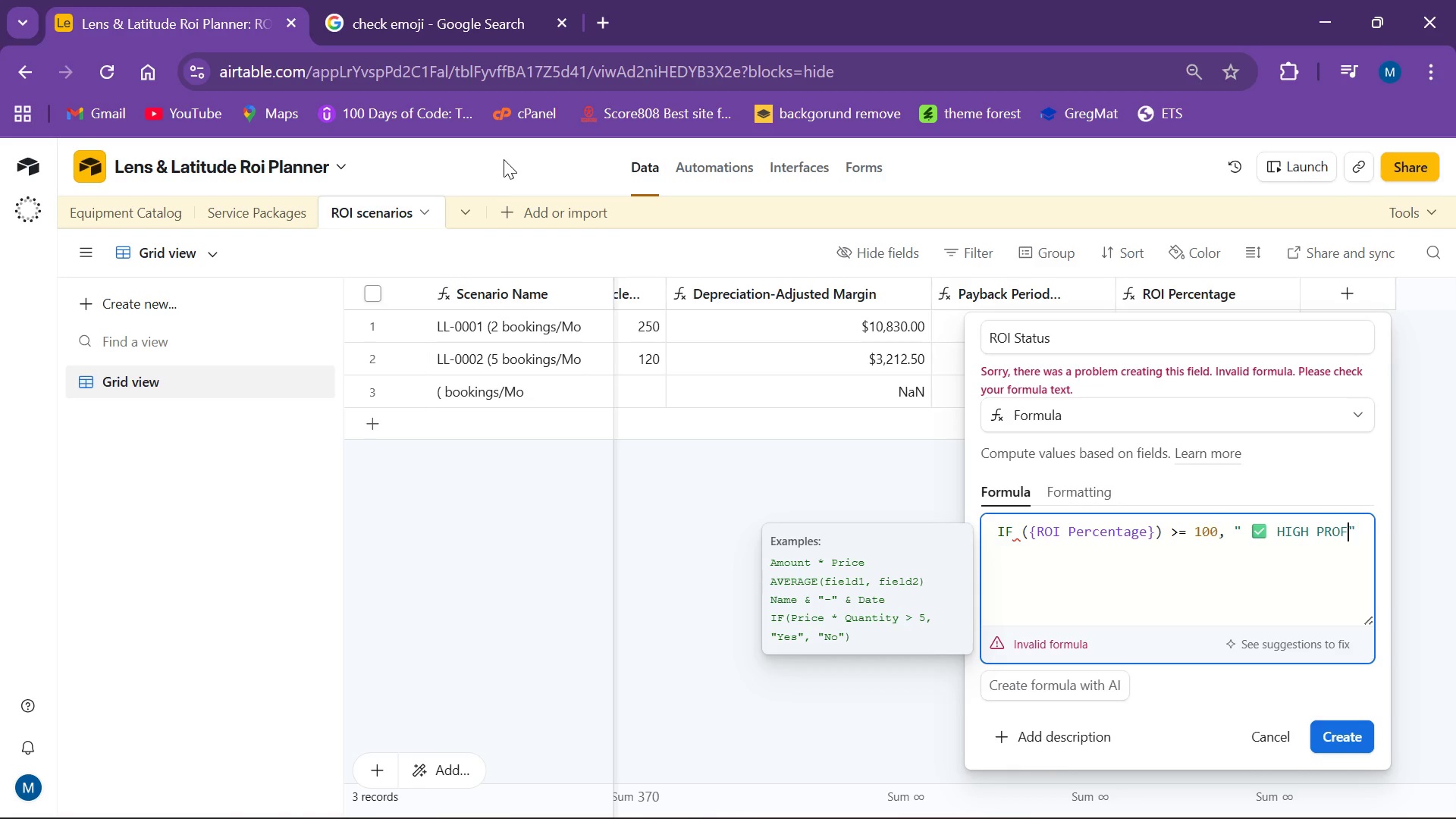 
key(Backspace)
 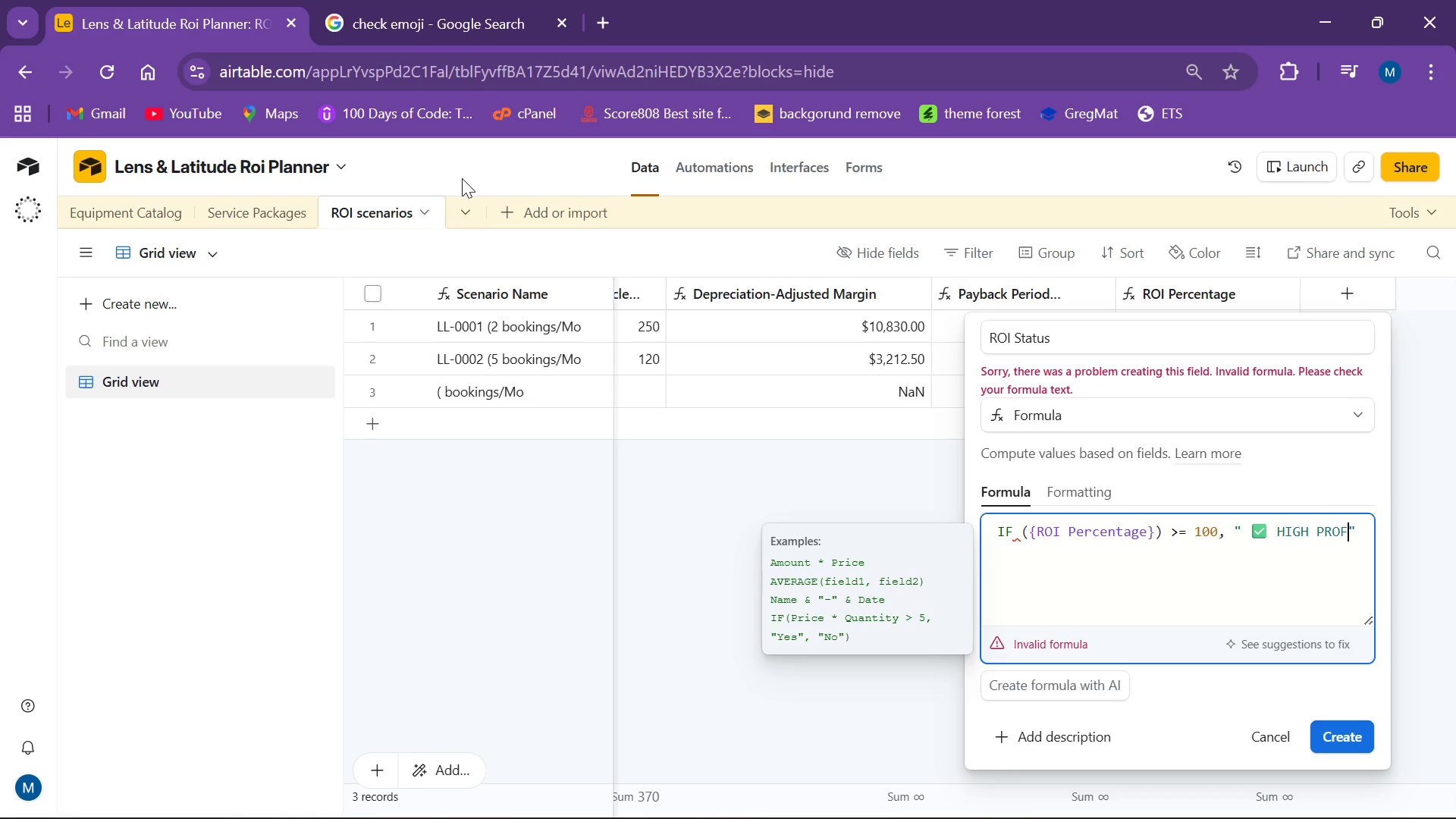 
key(I)
 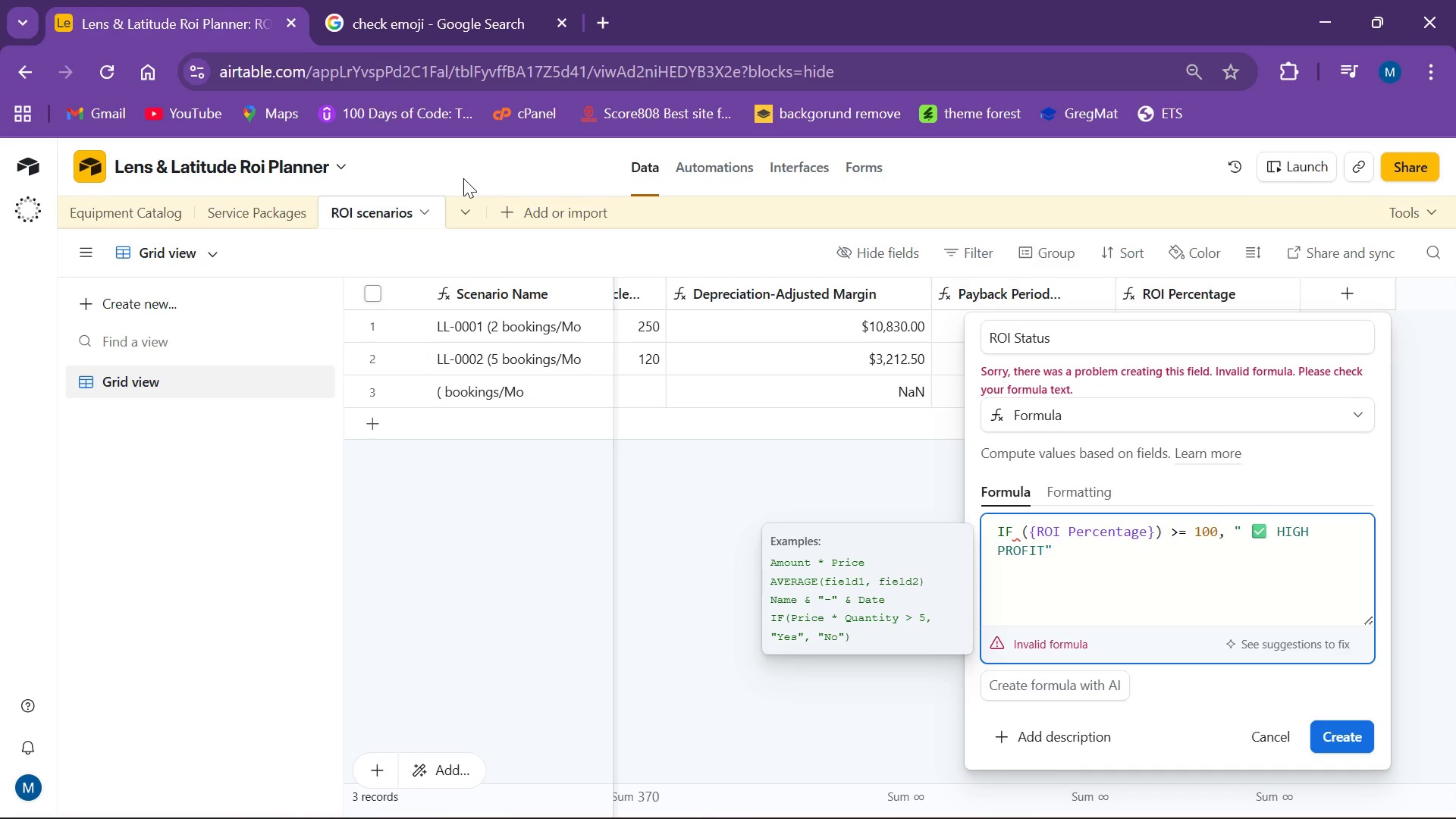 
key(ArrowRight)
 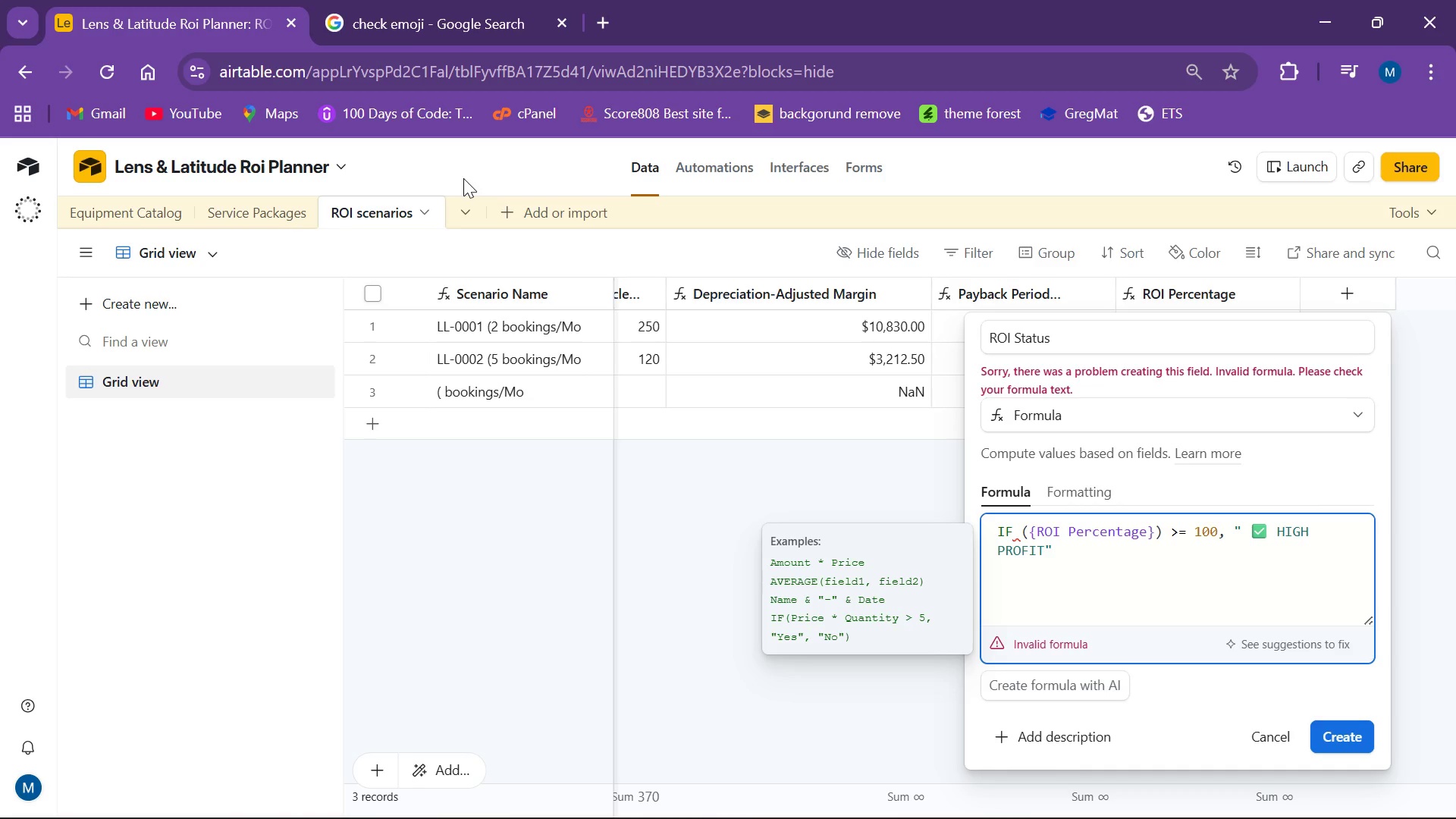 
key(ArrowUp)
 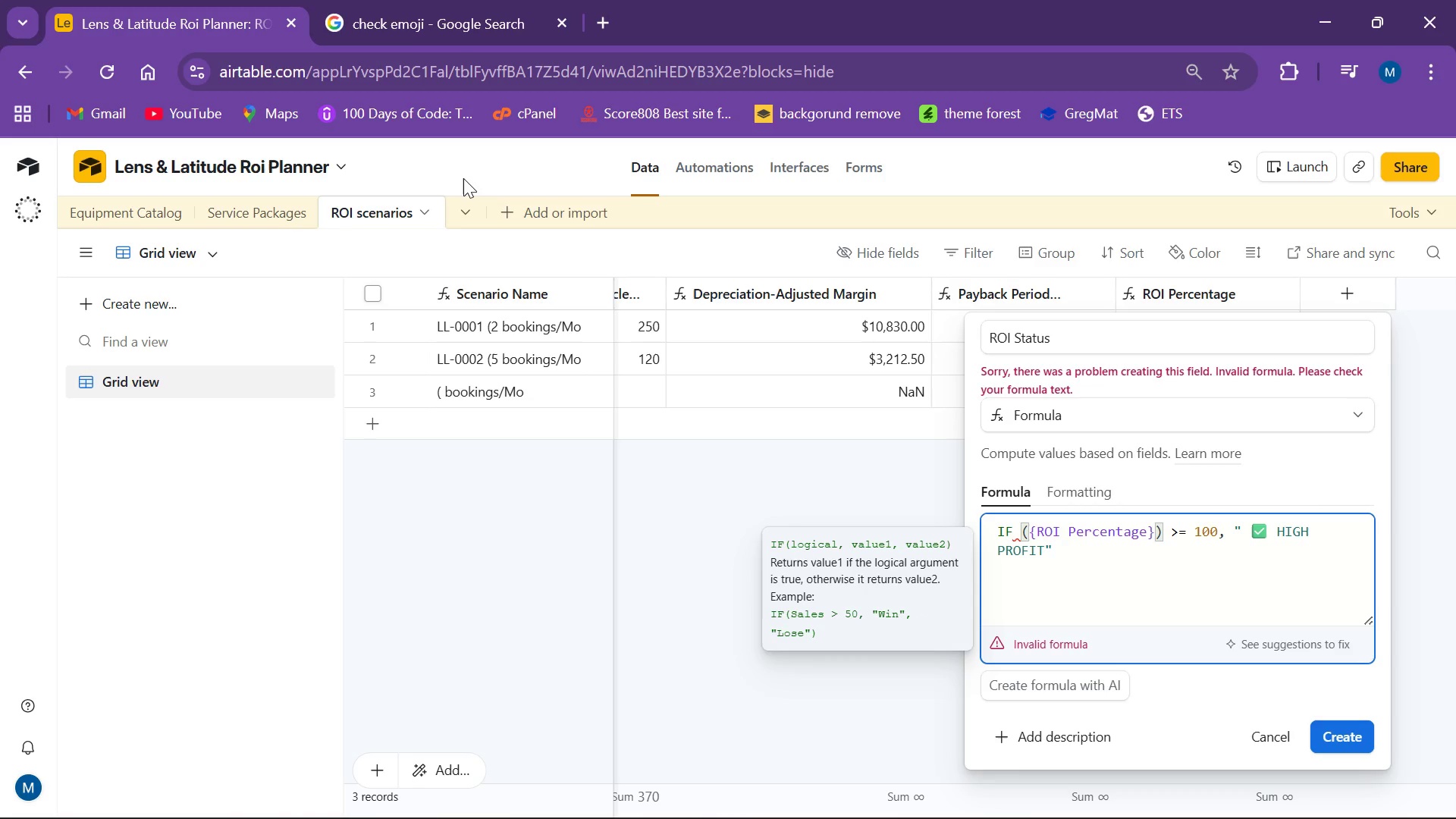 
key(ArrowLeft)
 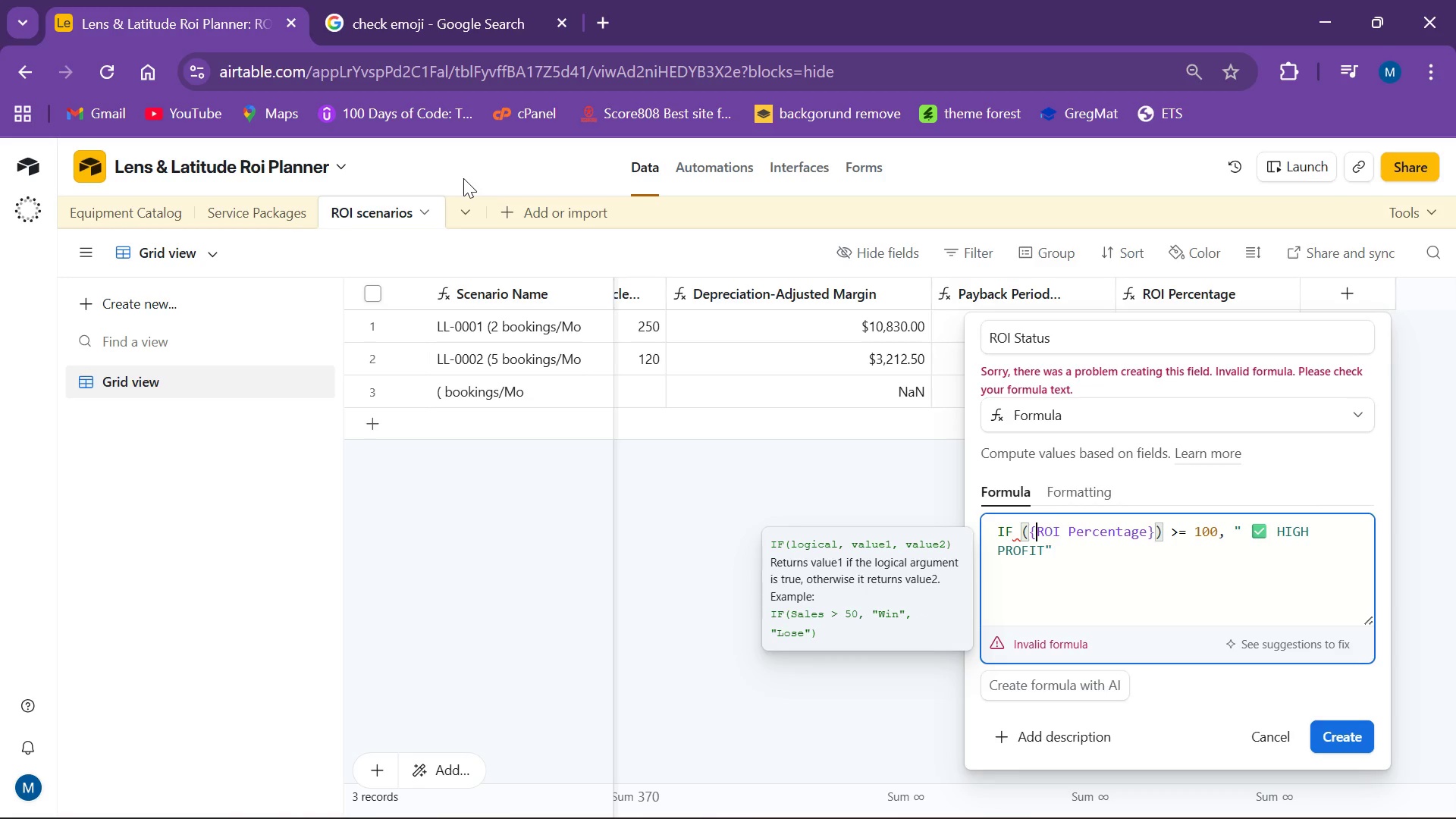 
key(ArrowLeft)
 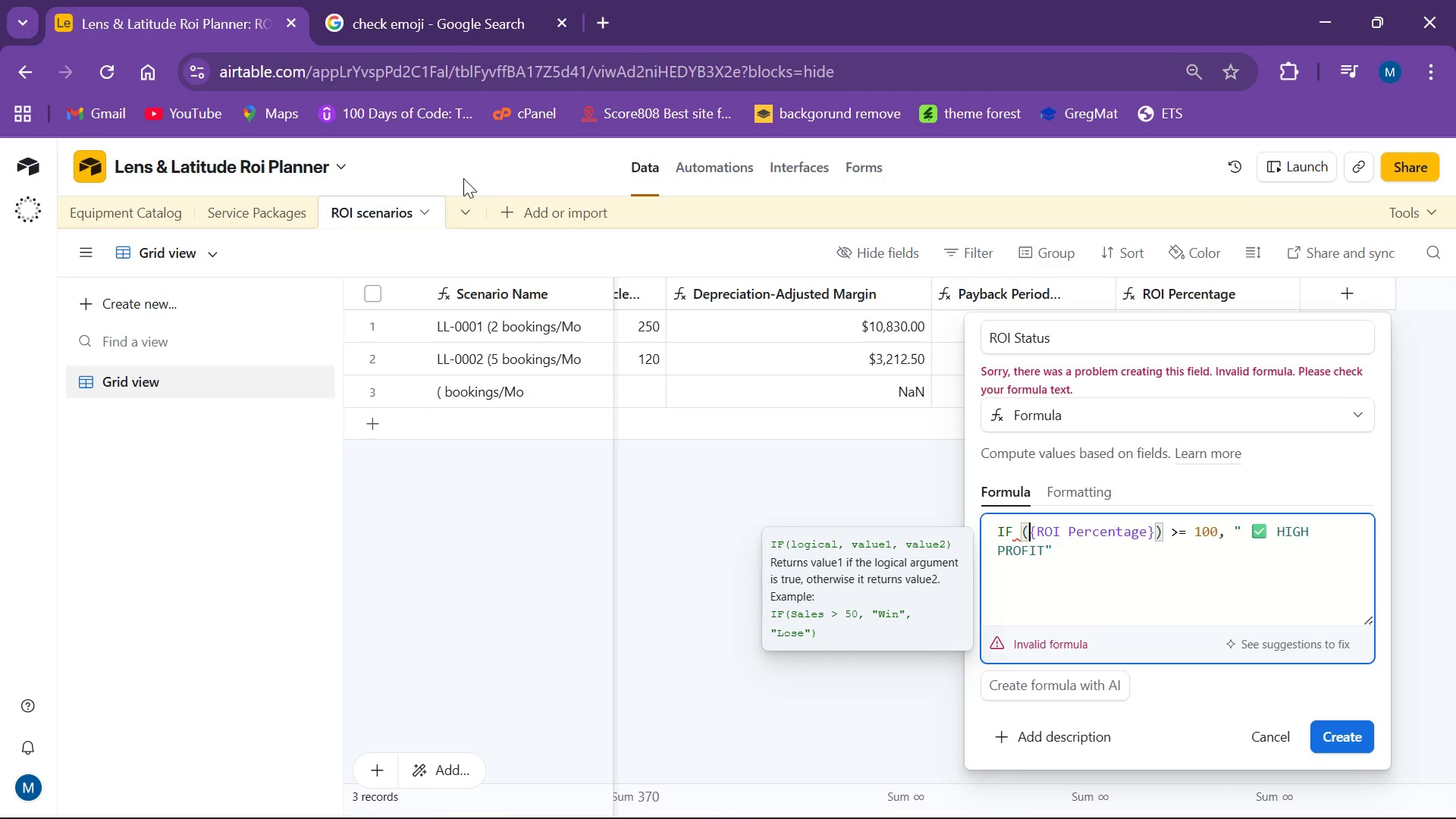 
key(ArrowLeft)
 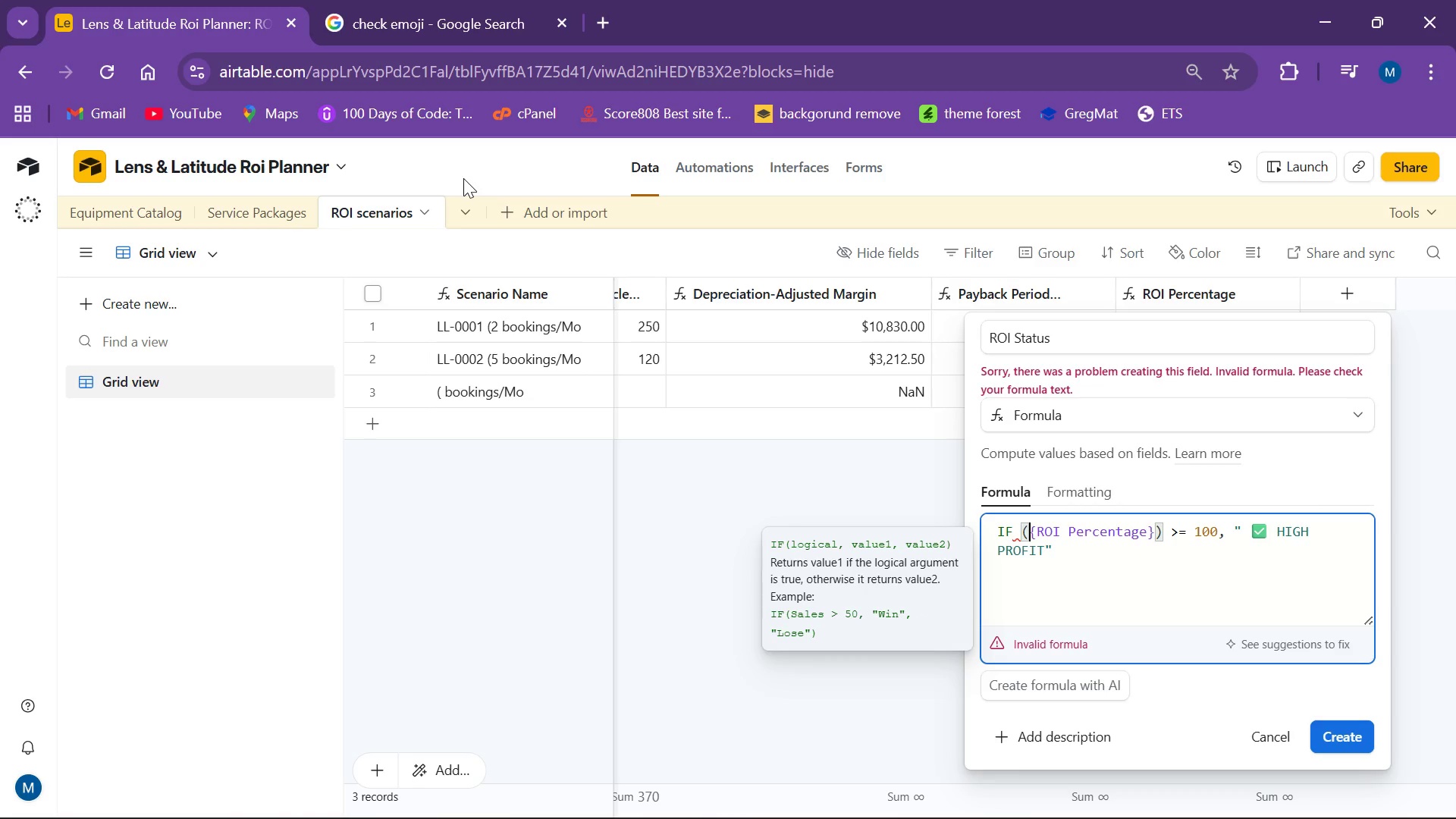 
key(ArrowLeft)
 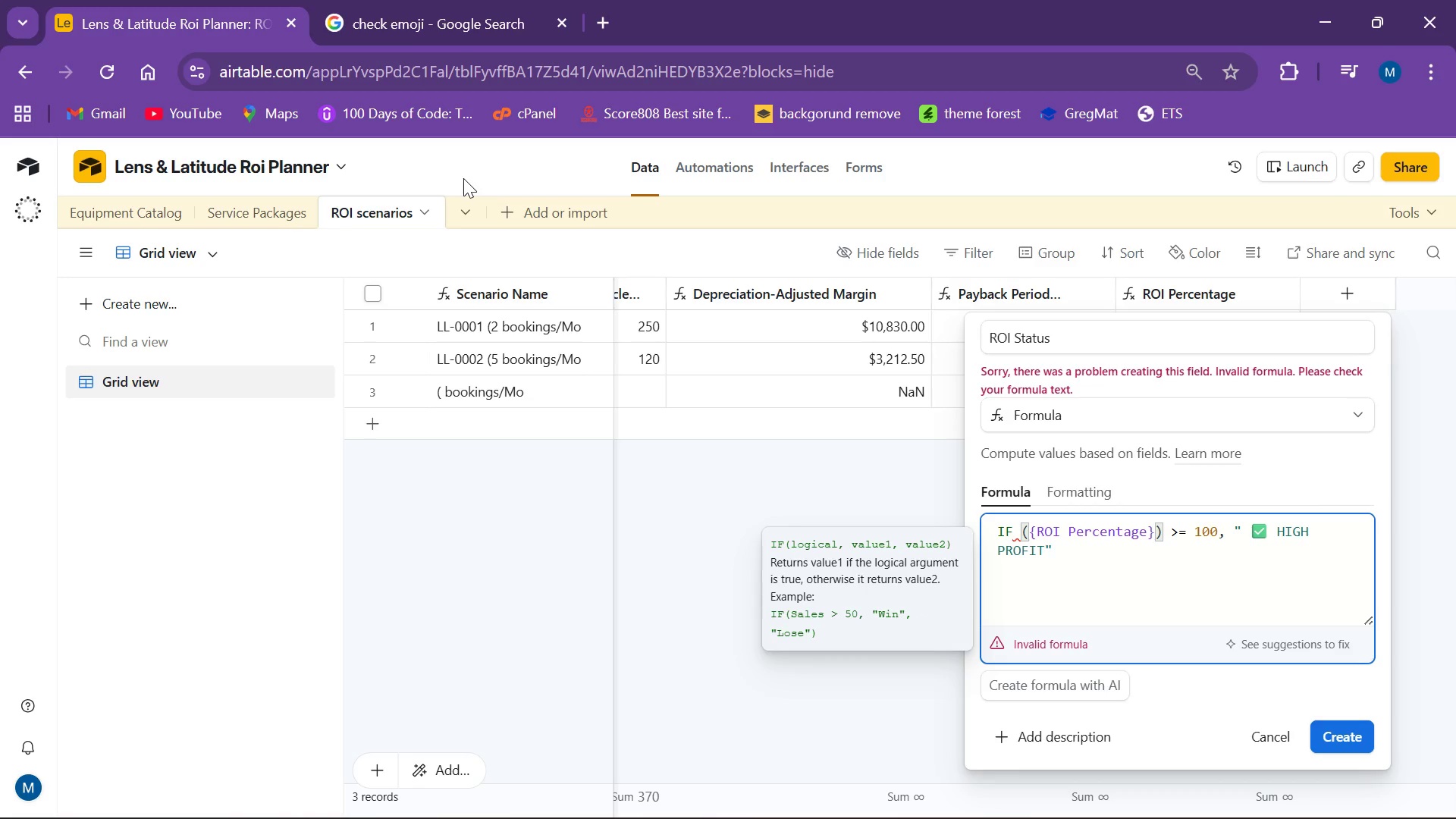 
key(Backspace)
 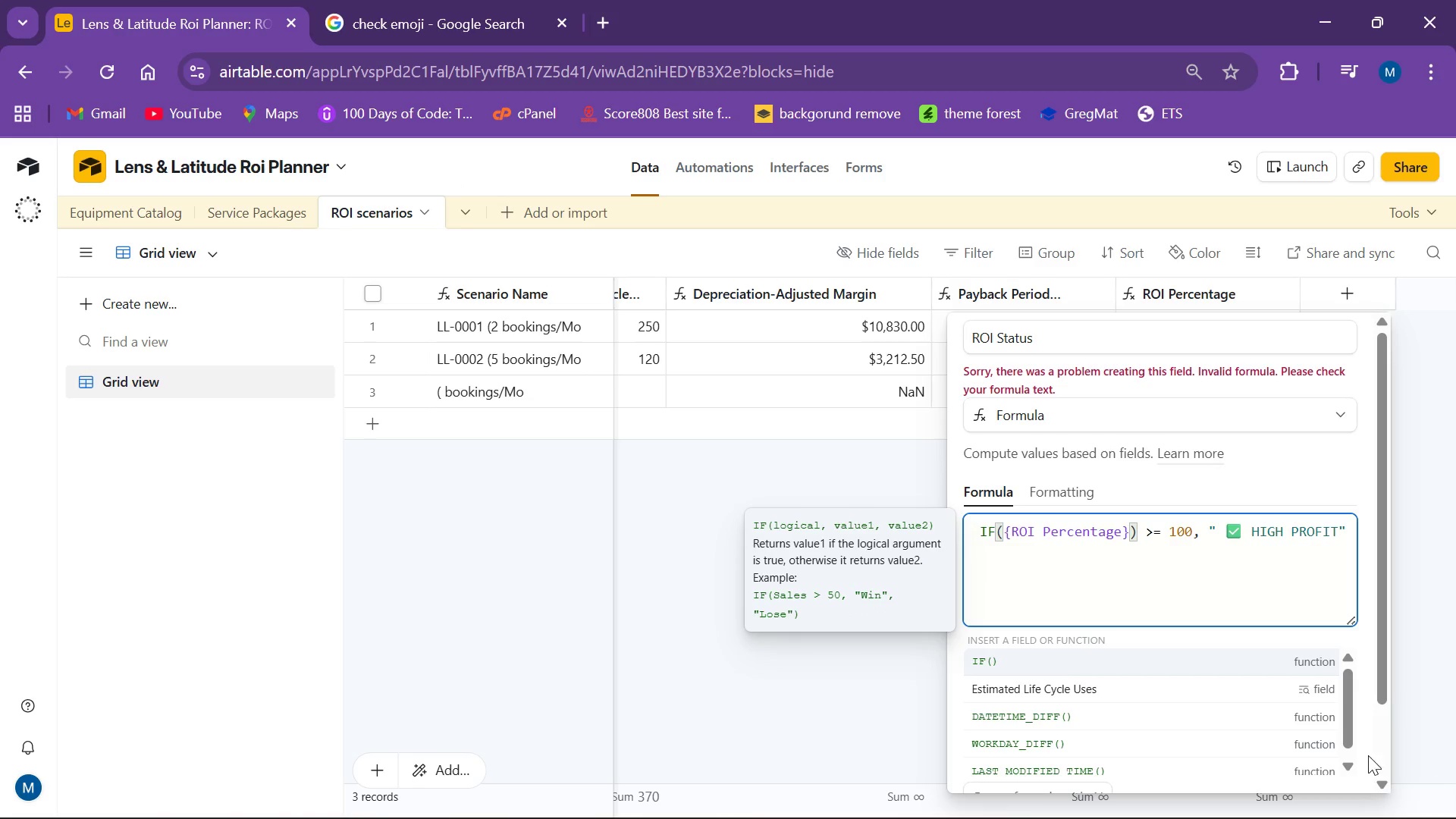 
left_click([1345, 528])
 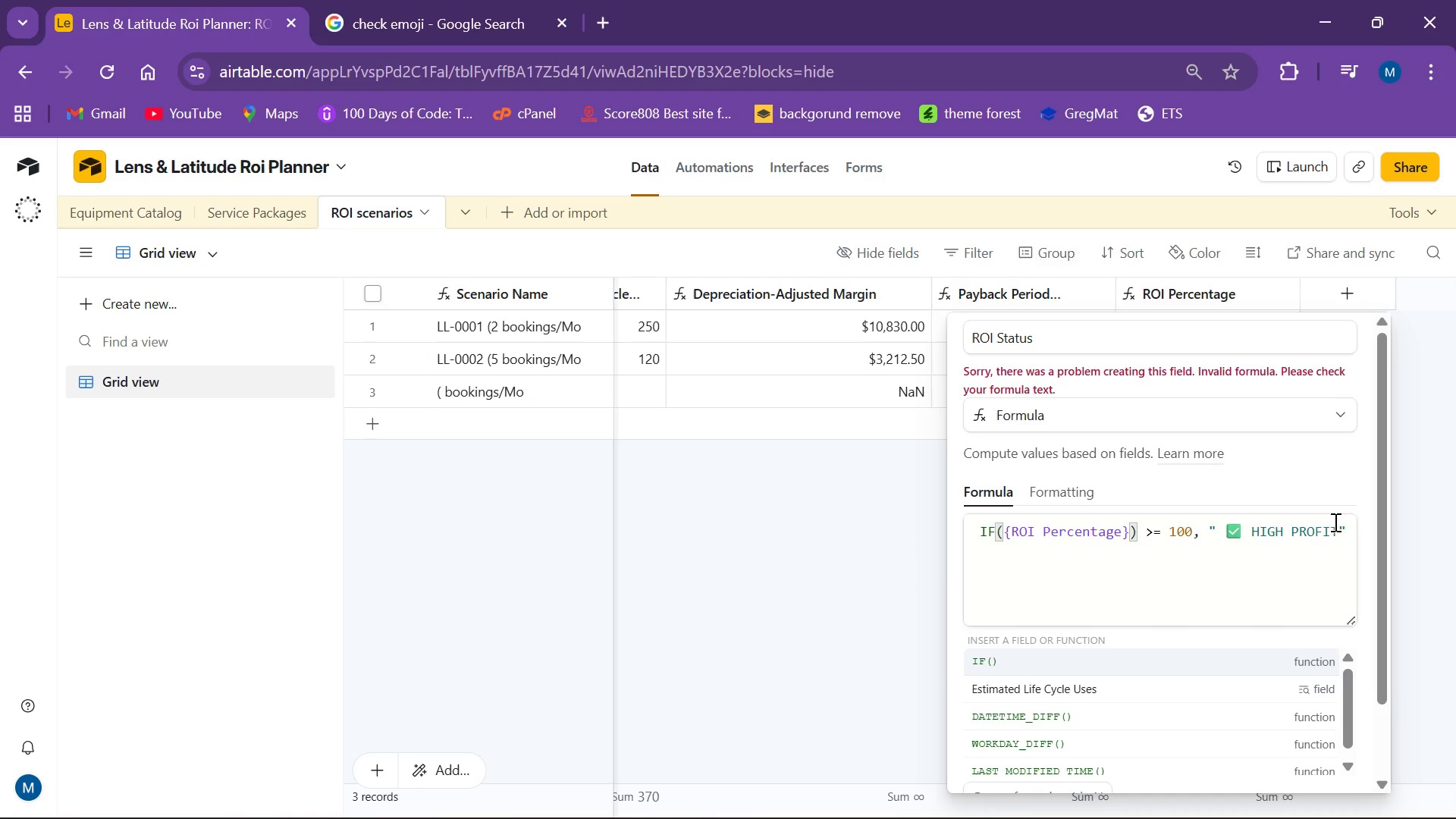 
left_click([1342, 525])
 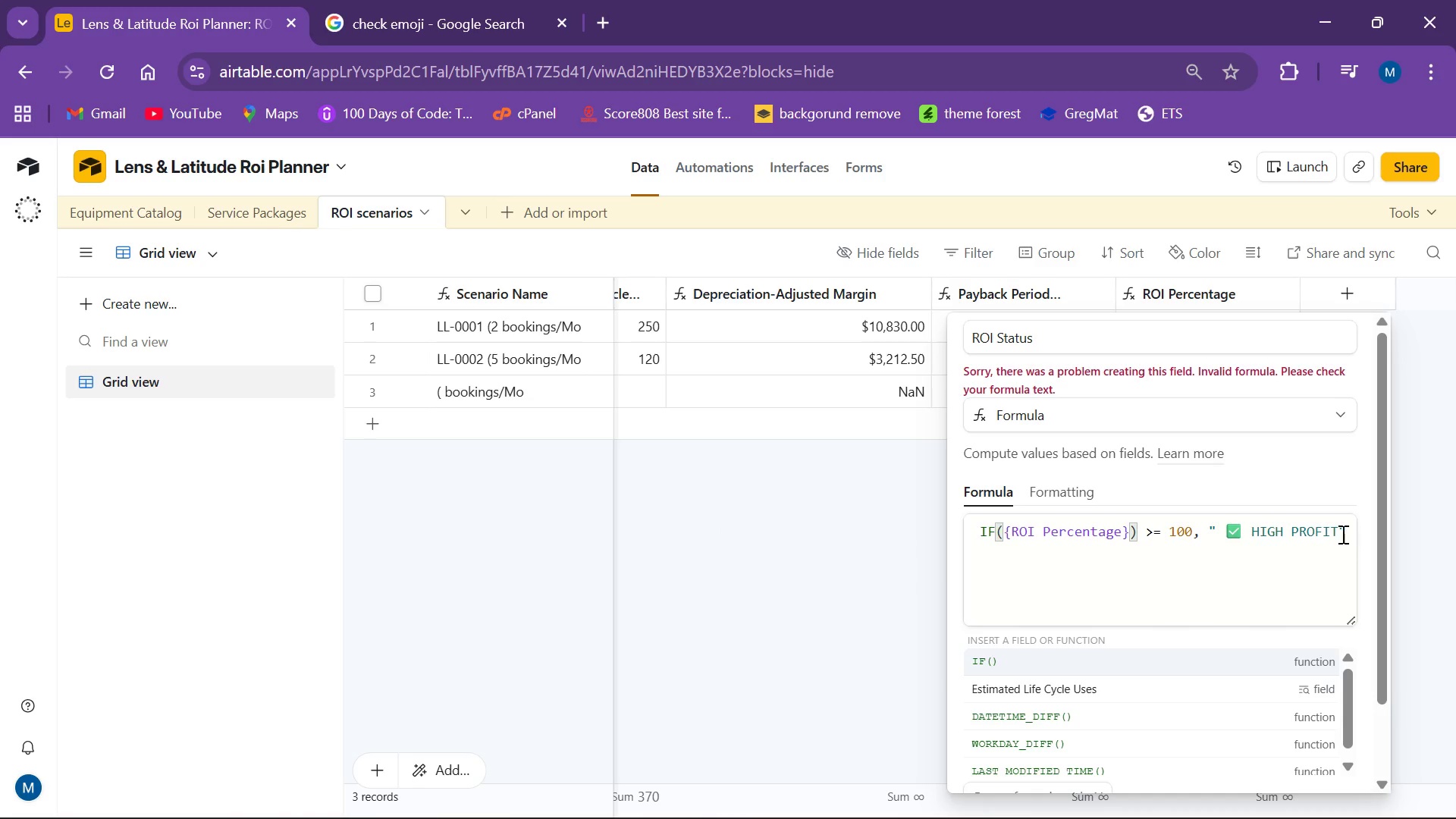 
left_click([1341, 534])
 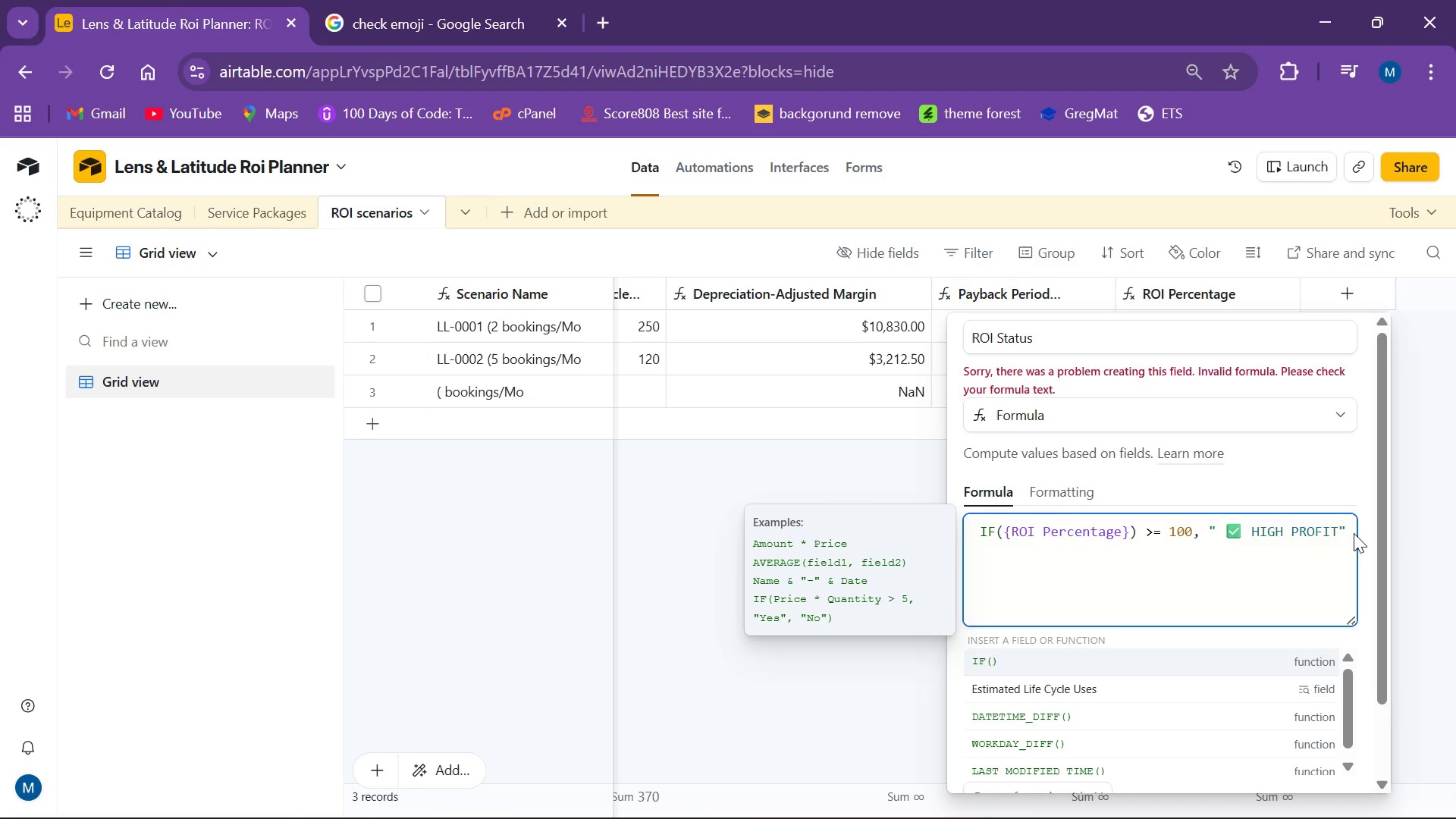 
key(ArrowRight)
 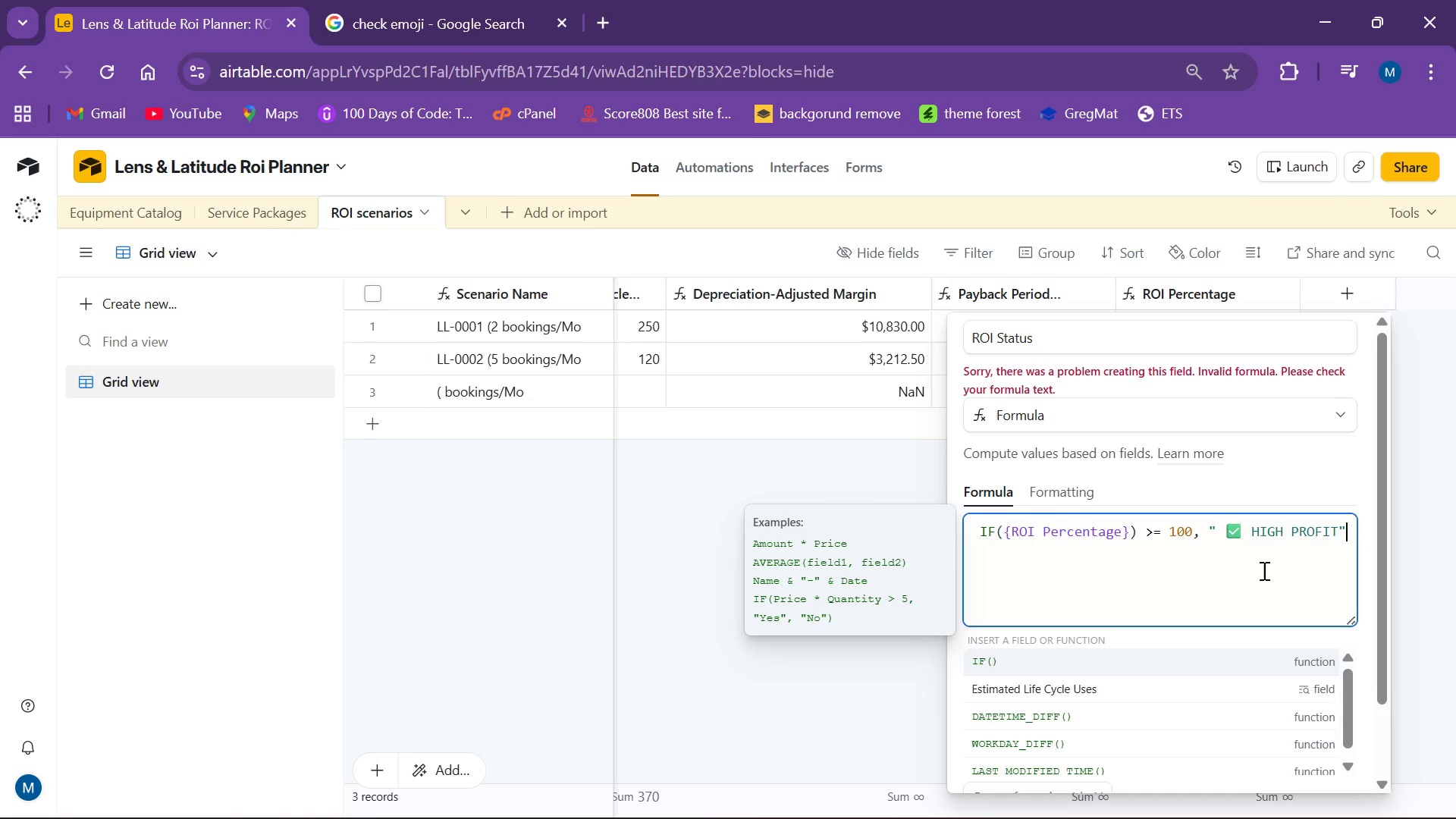 
wait(5.23)
 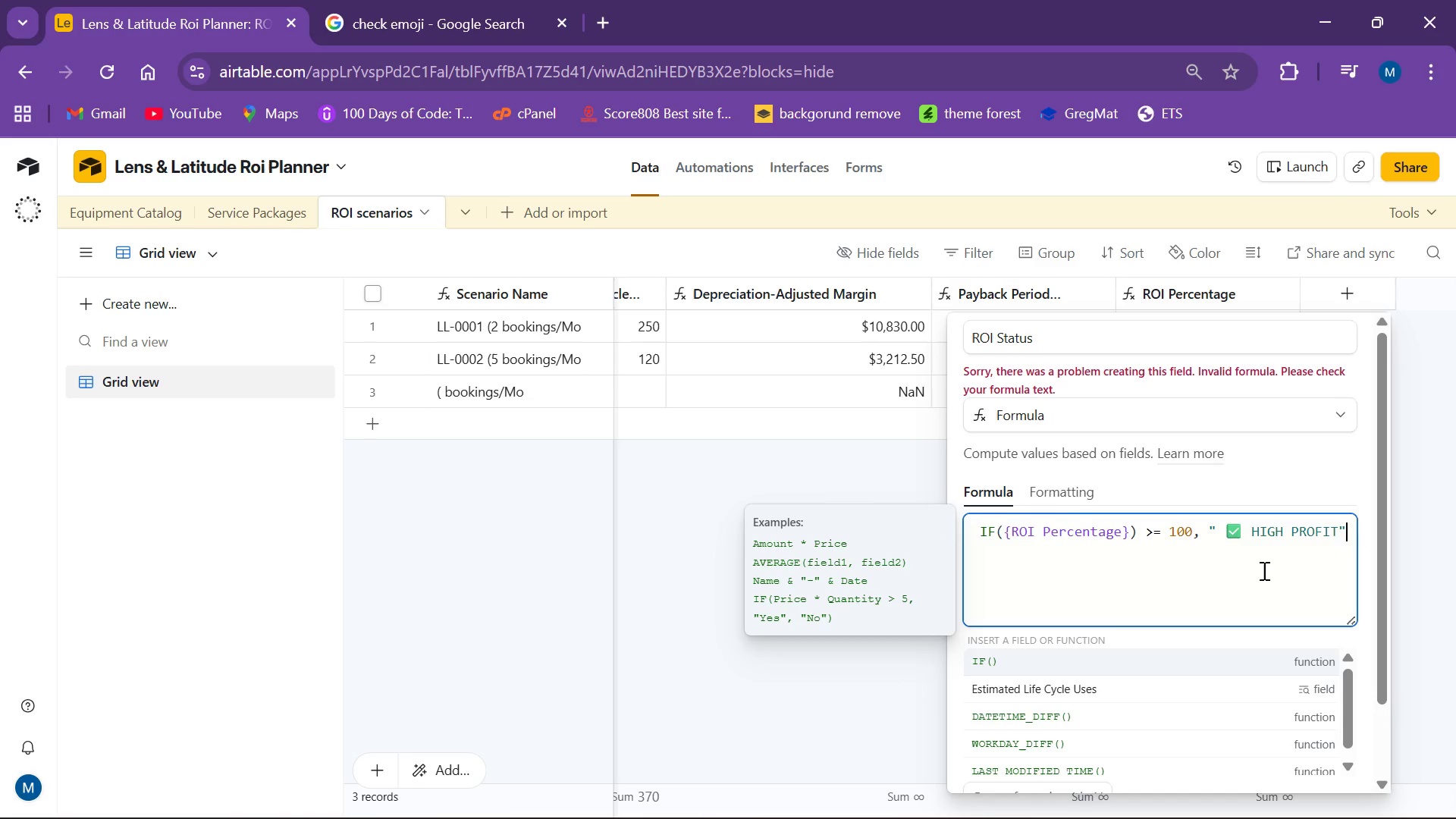 
key(Period)
 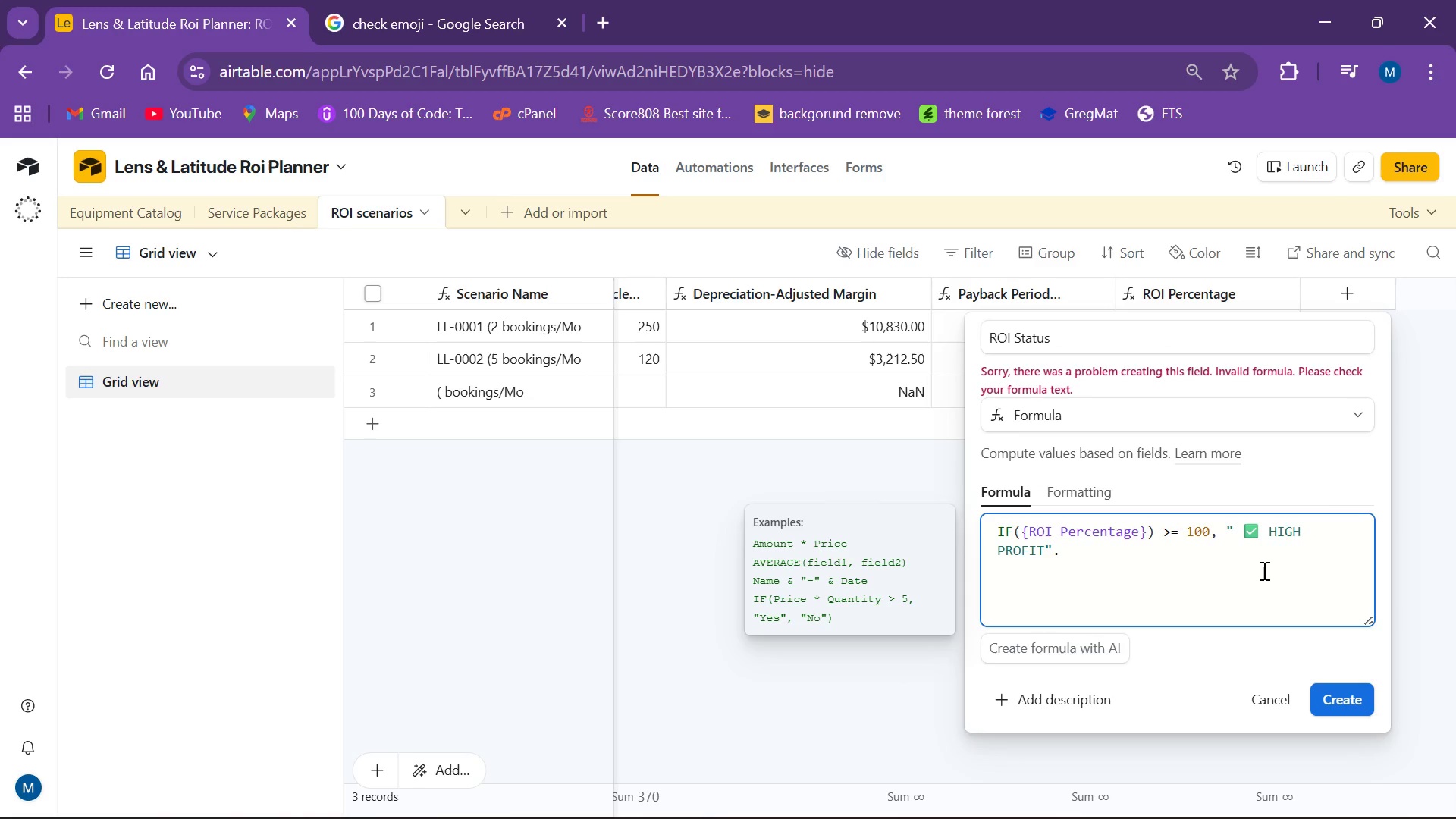 
key(Backspace)
 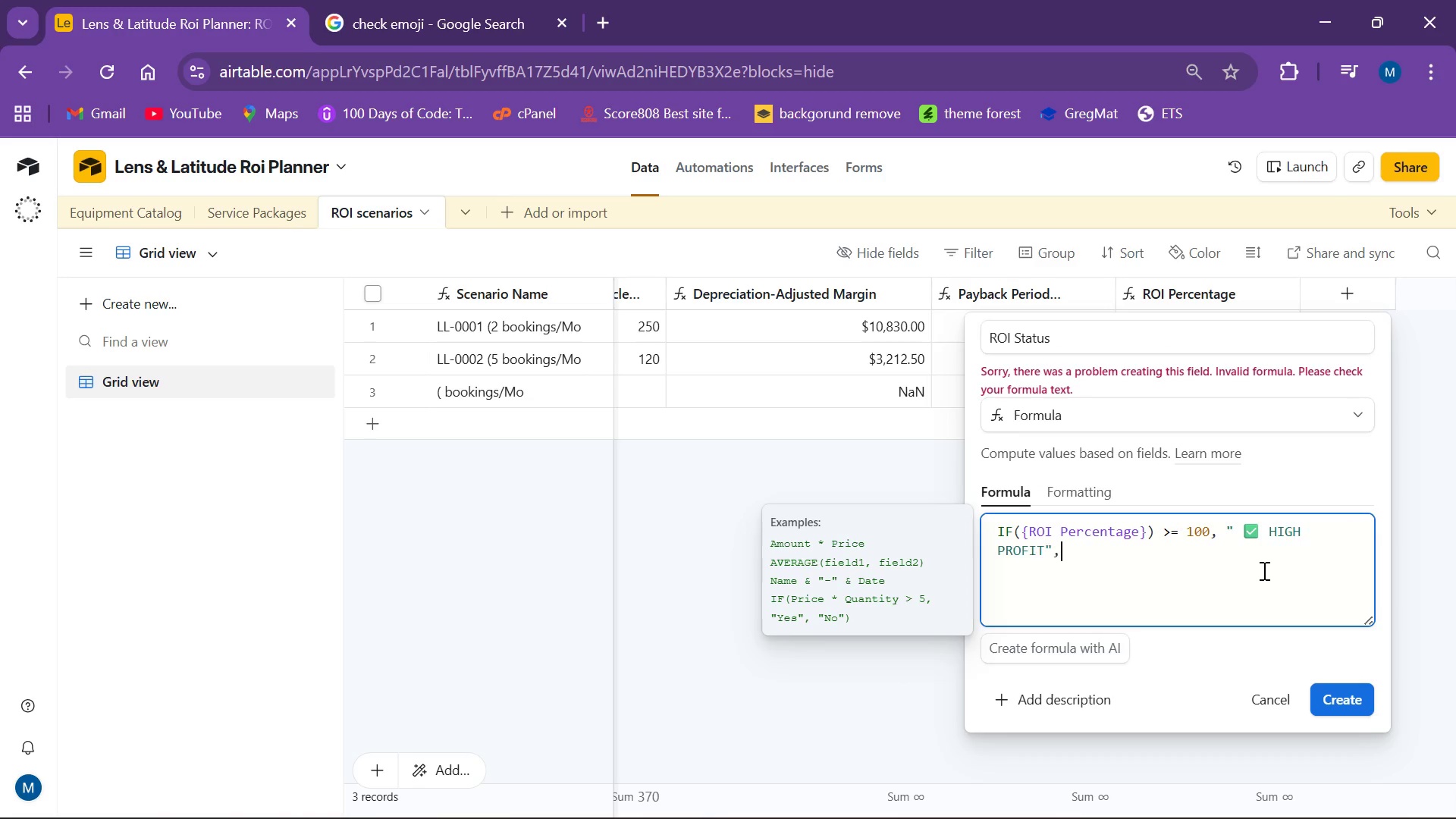 
key(Comma)
 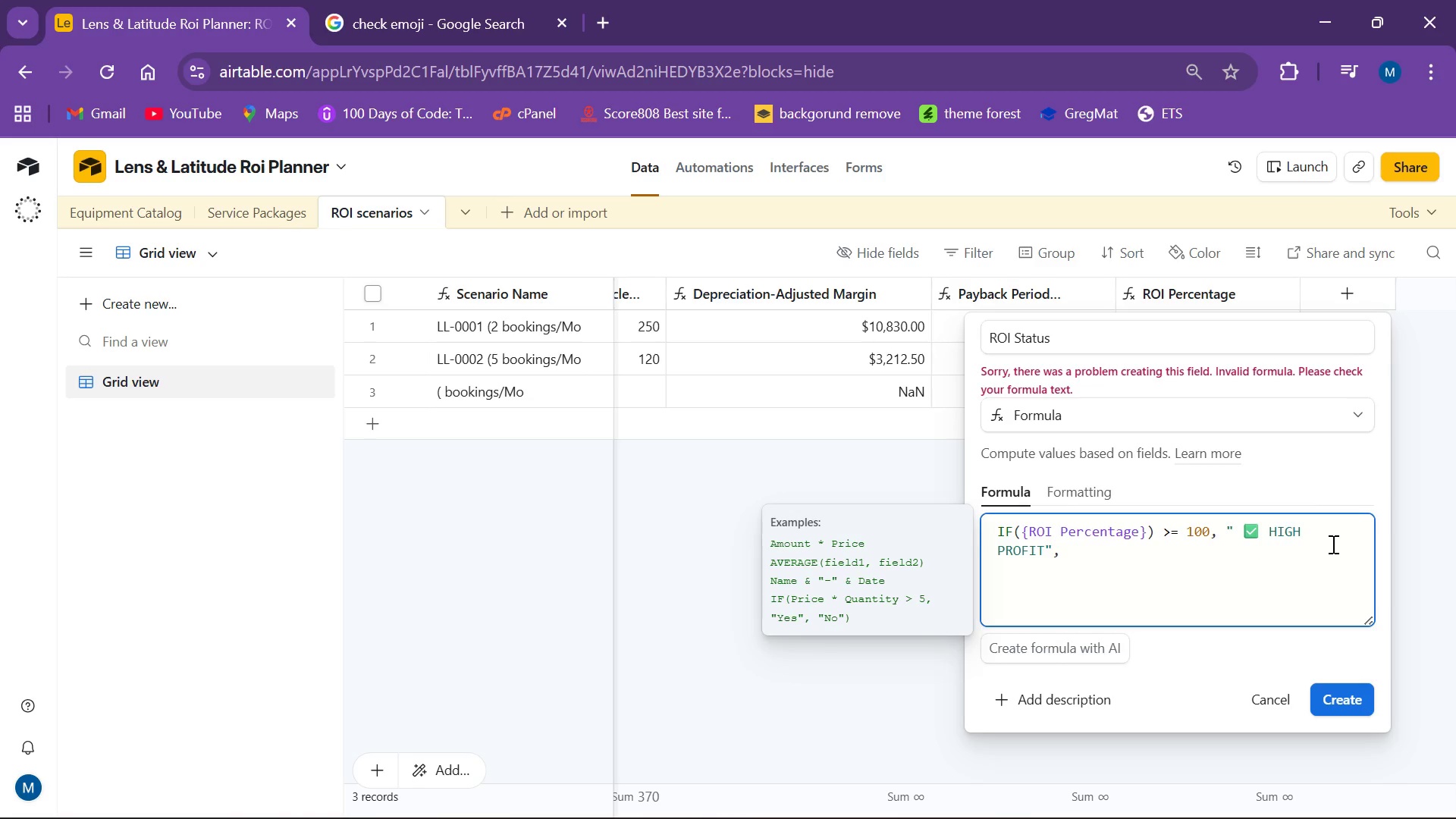 
wait(6.56)
 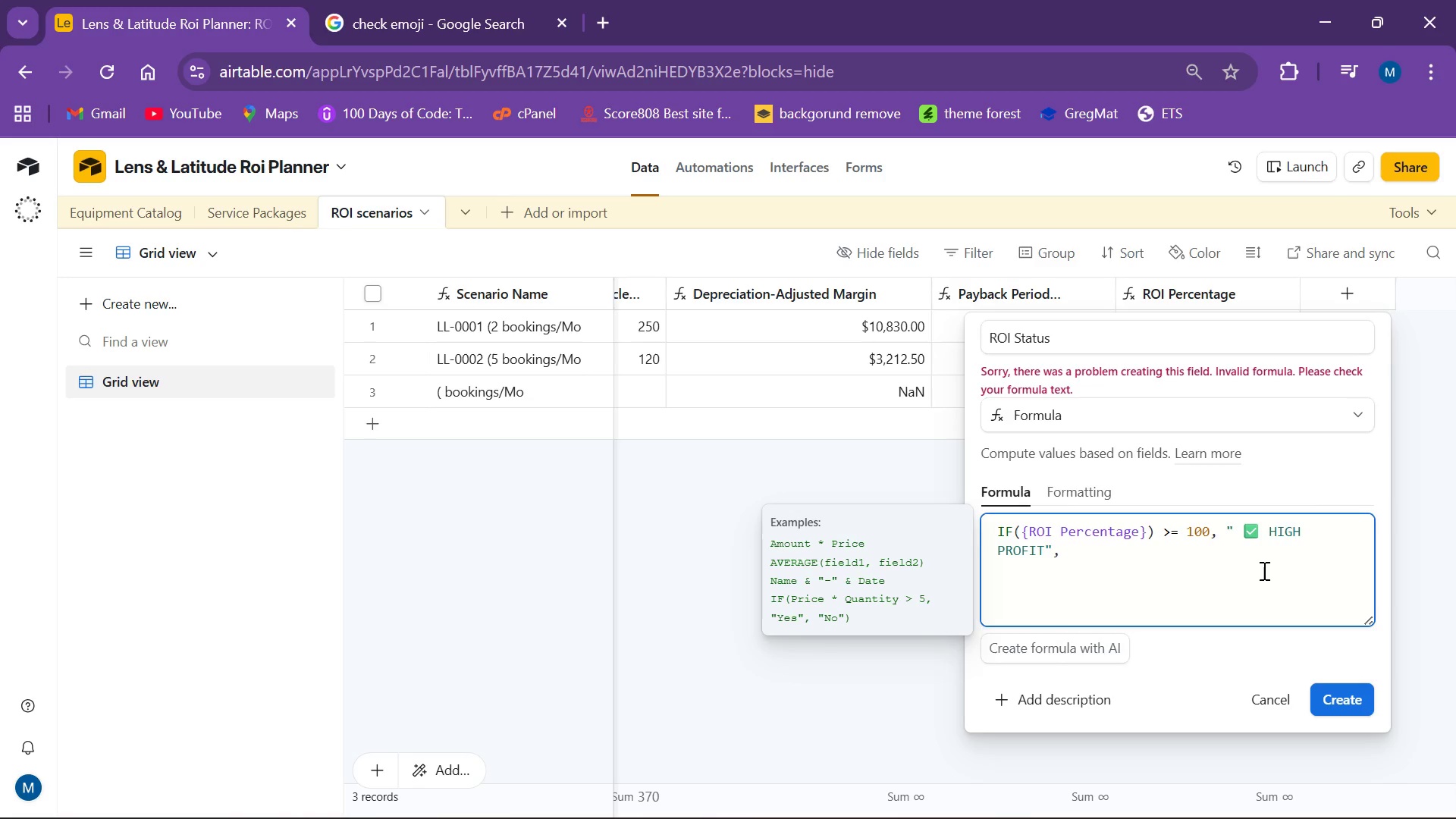 
key(BracketLeft)
 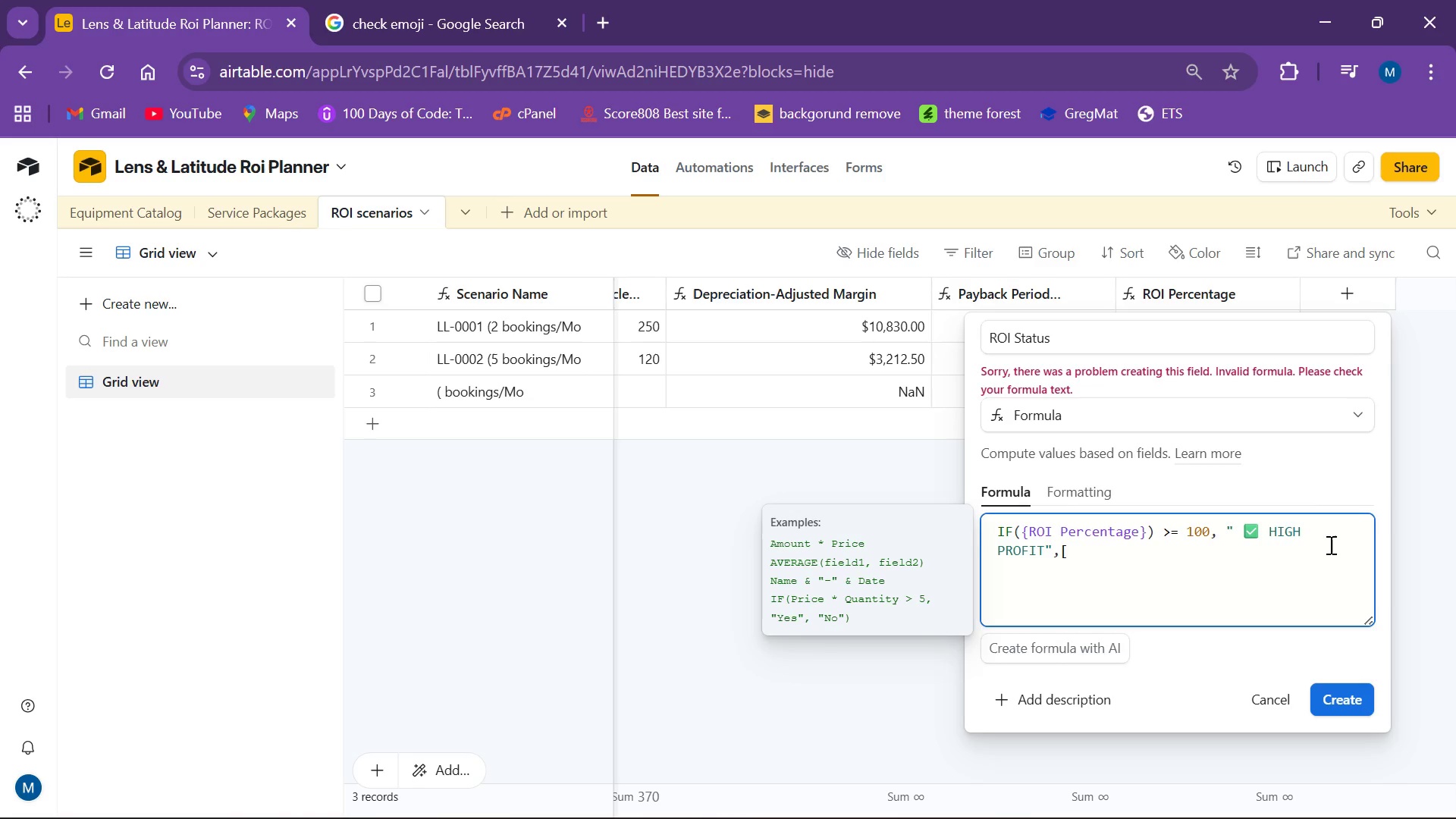 
key(Backspace)
 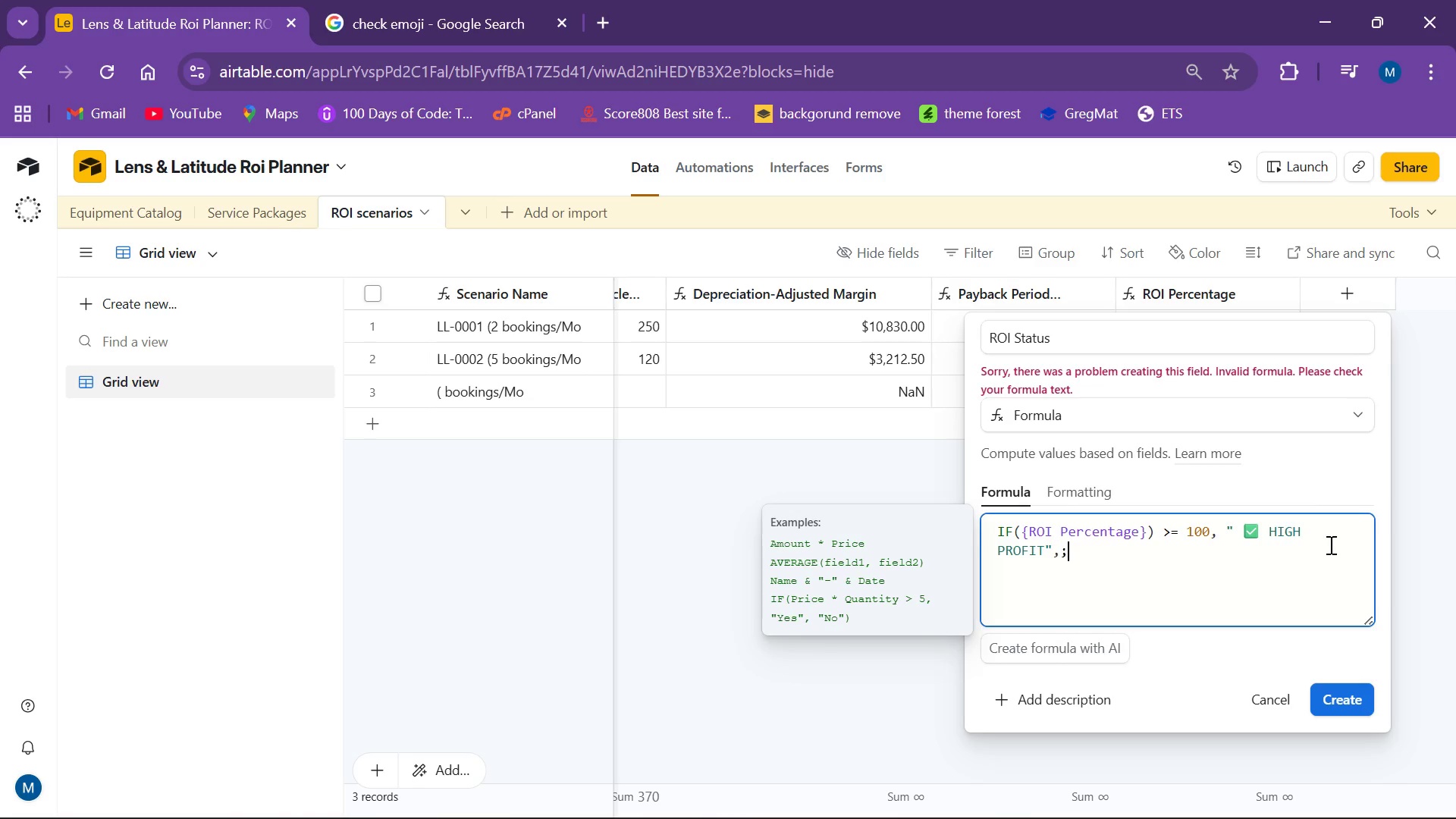 
key(Semicolon)
 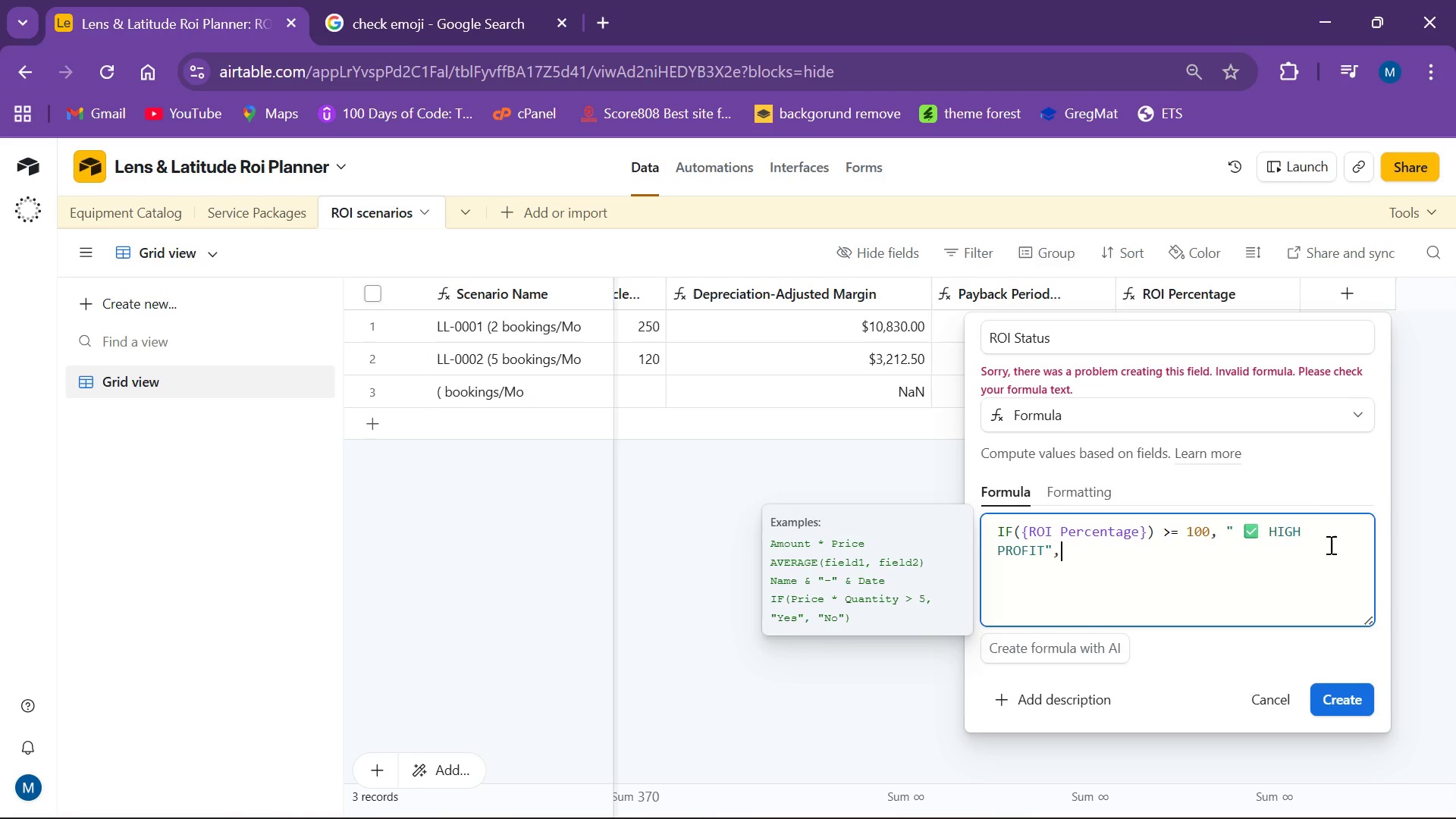 
key(Backspace)
 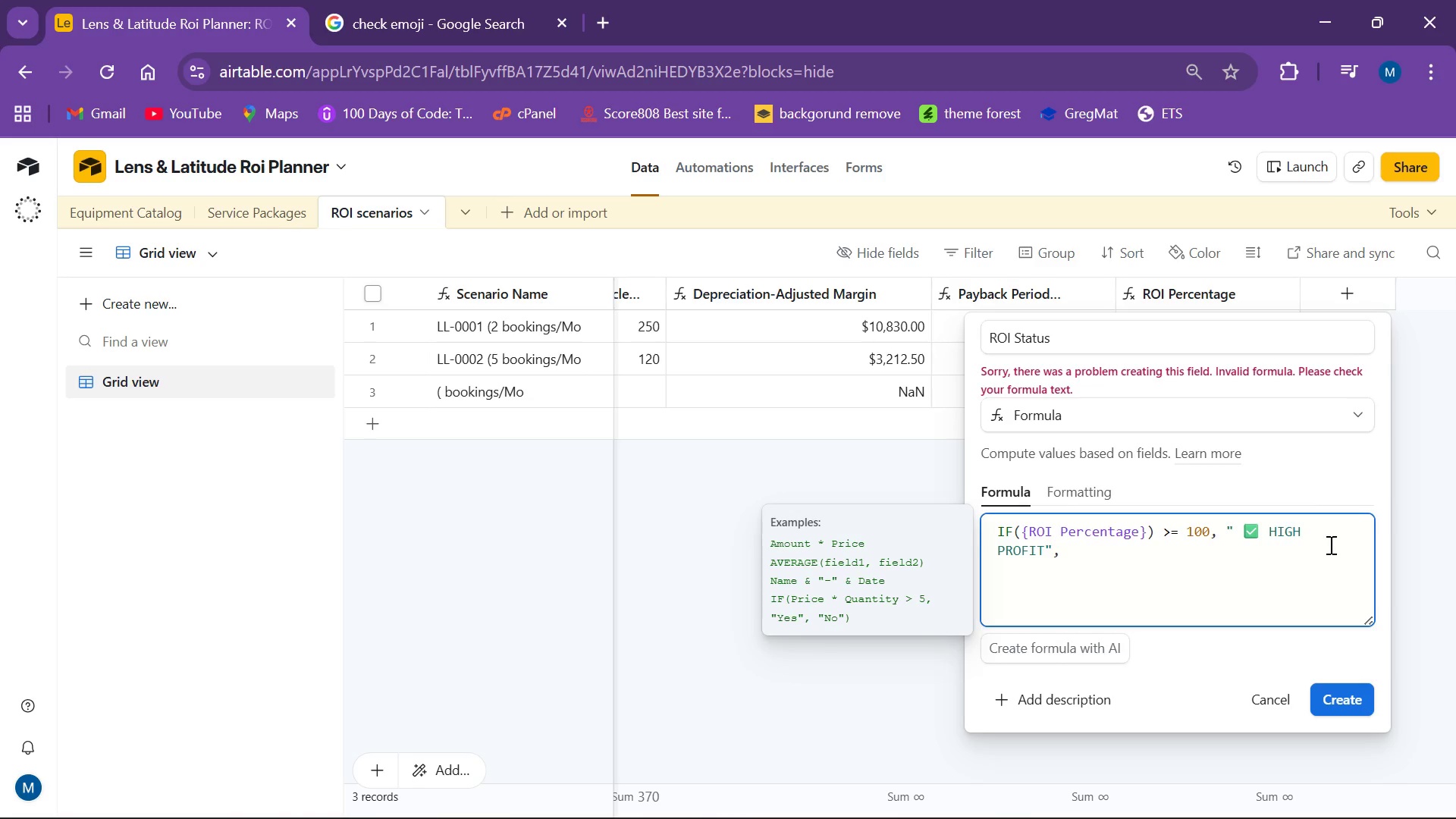 
key(BracketRight)
 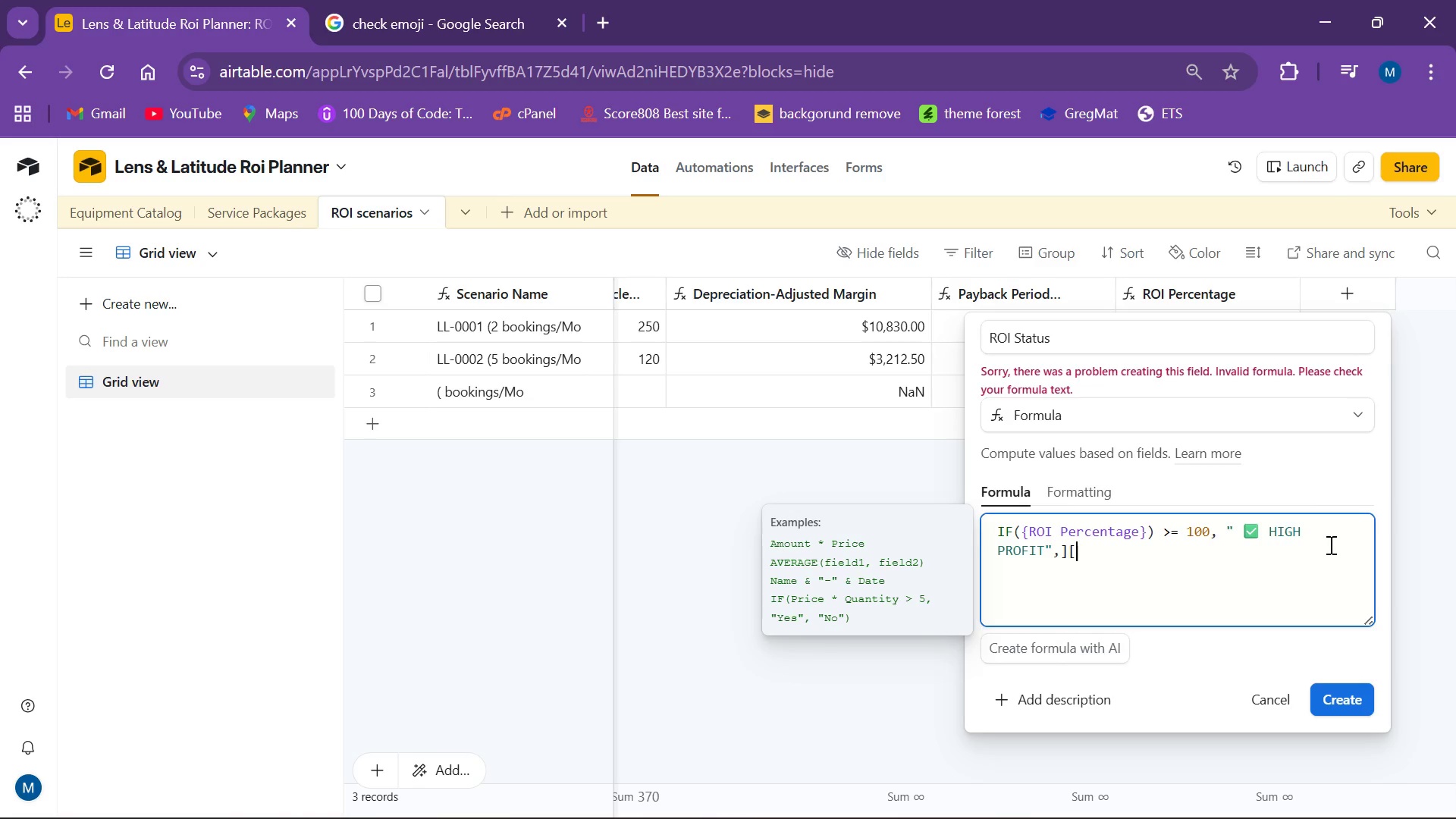 
key(BracketLeft)
 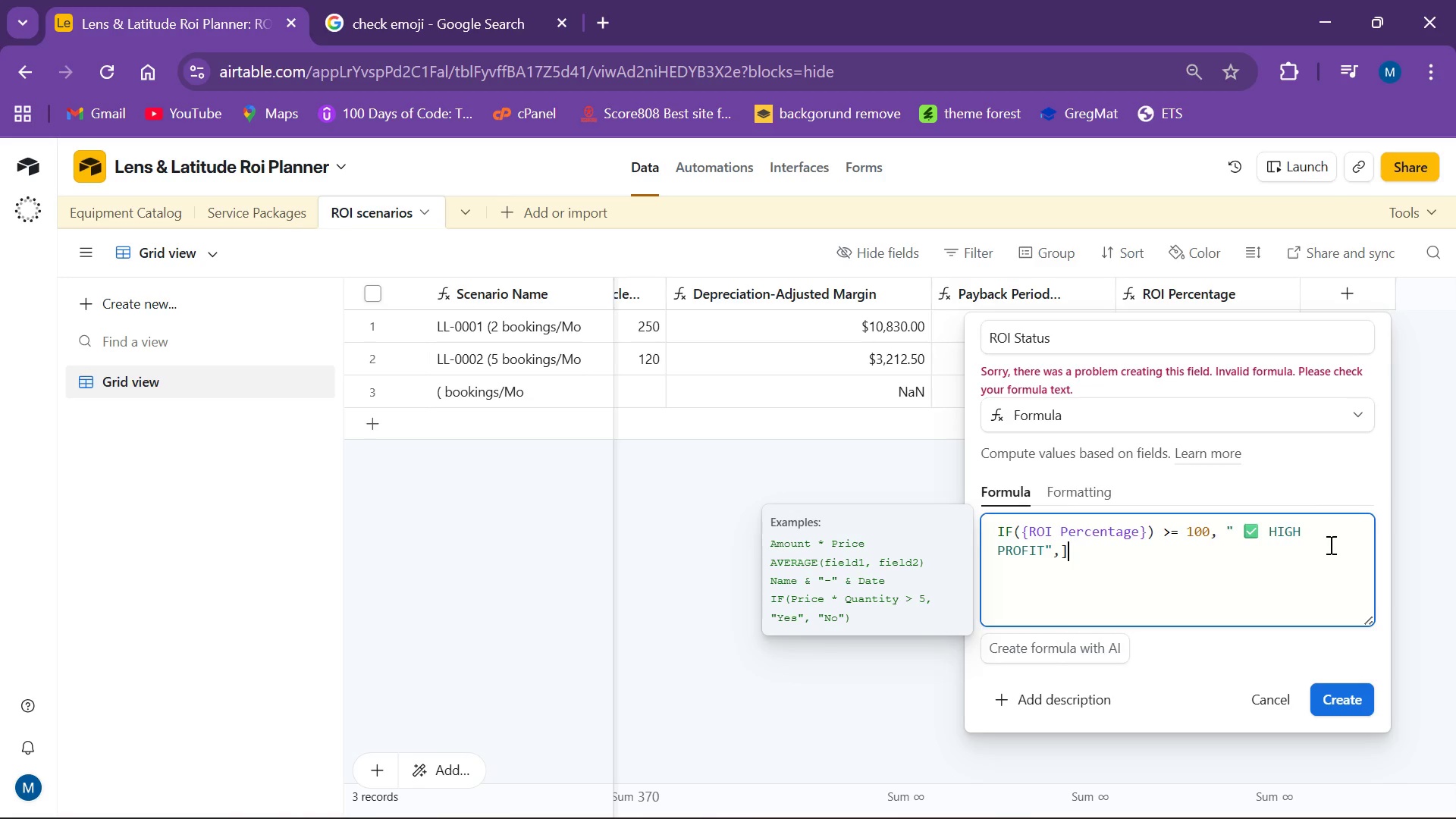 
key(Backspace)
 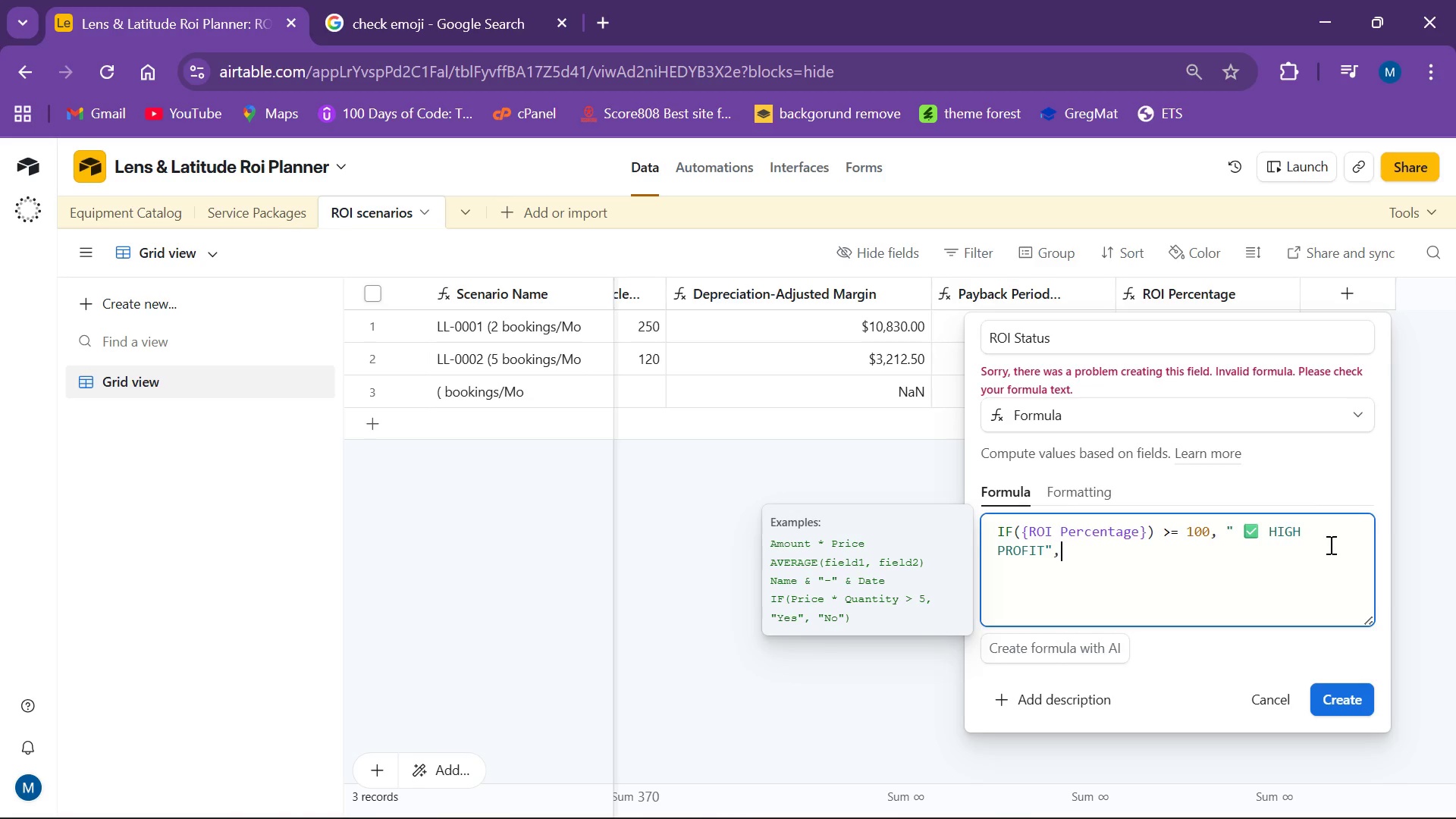 
key(Backspace)
 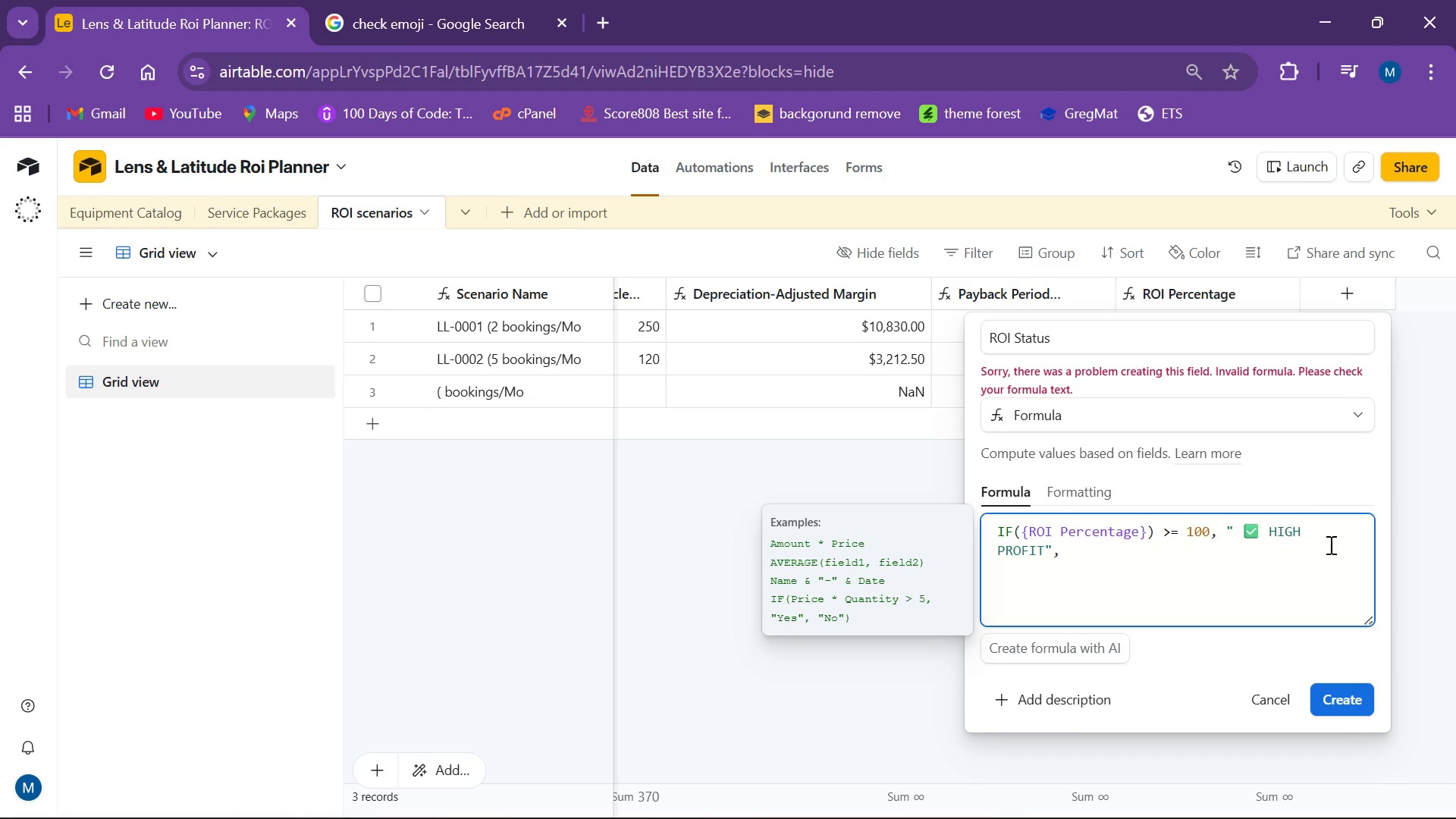 
wait(8.67)
 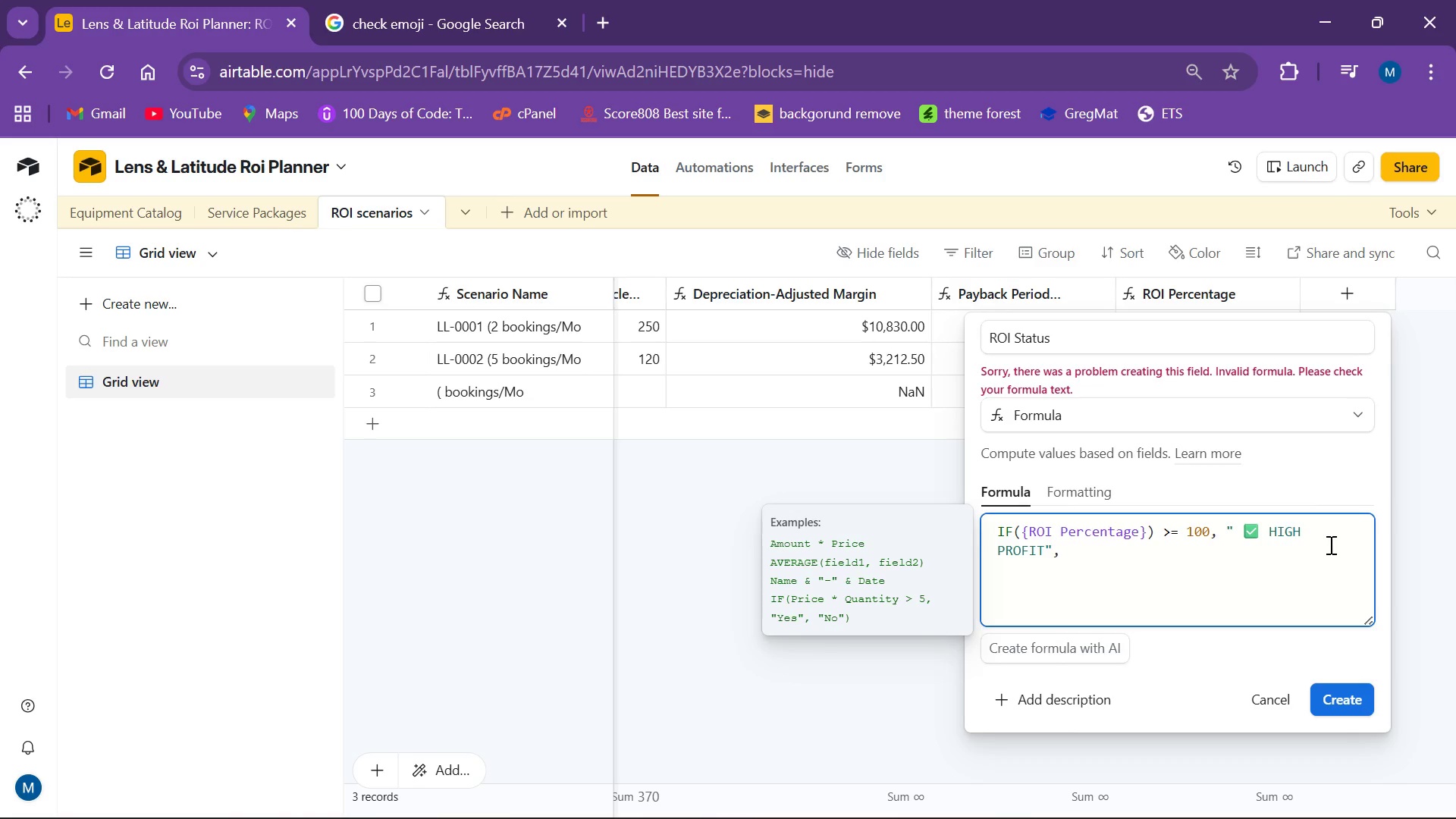 
type(IF({RO)
 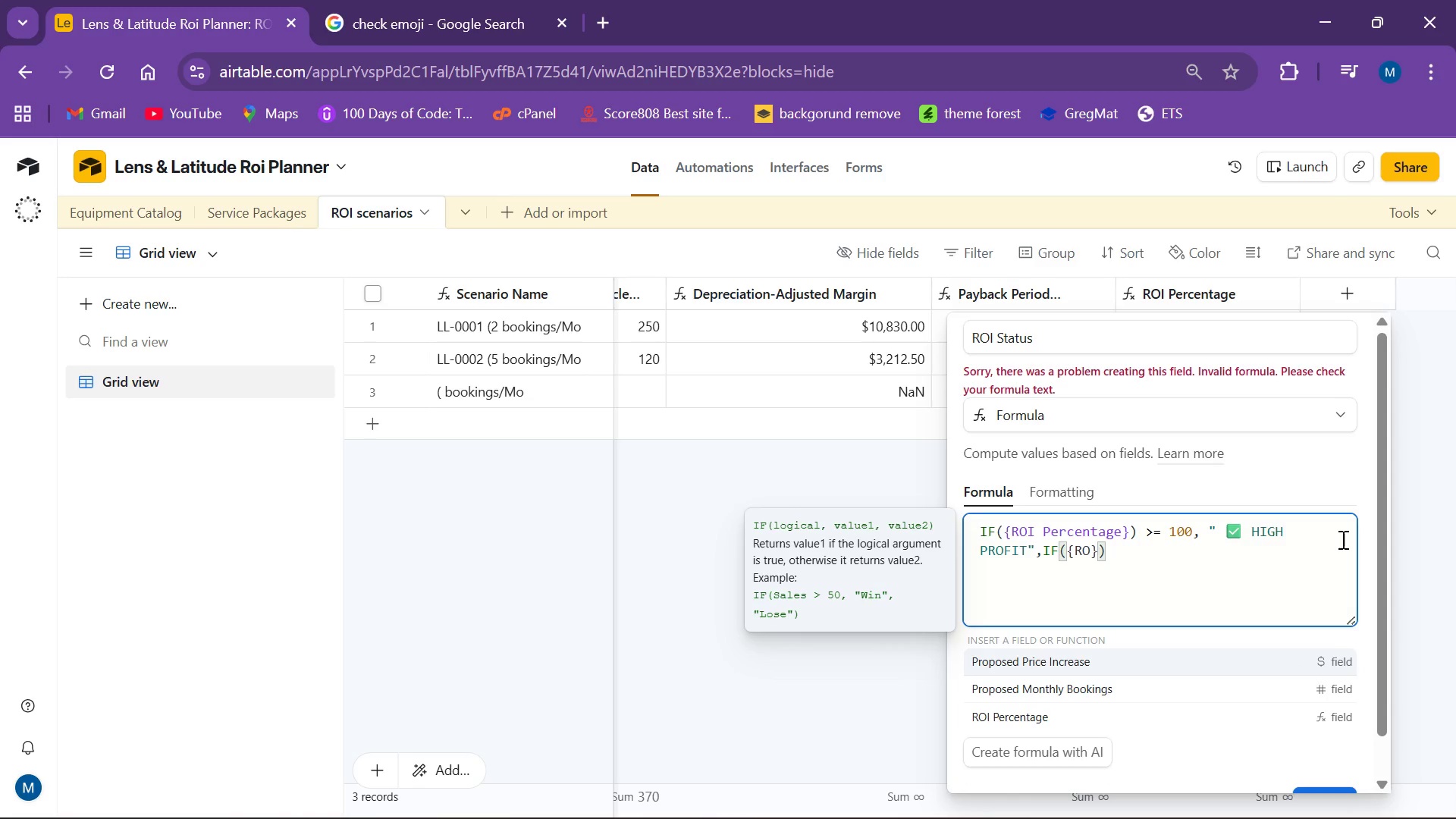 
left_click([1116, 715])
 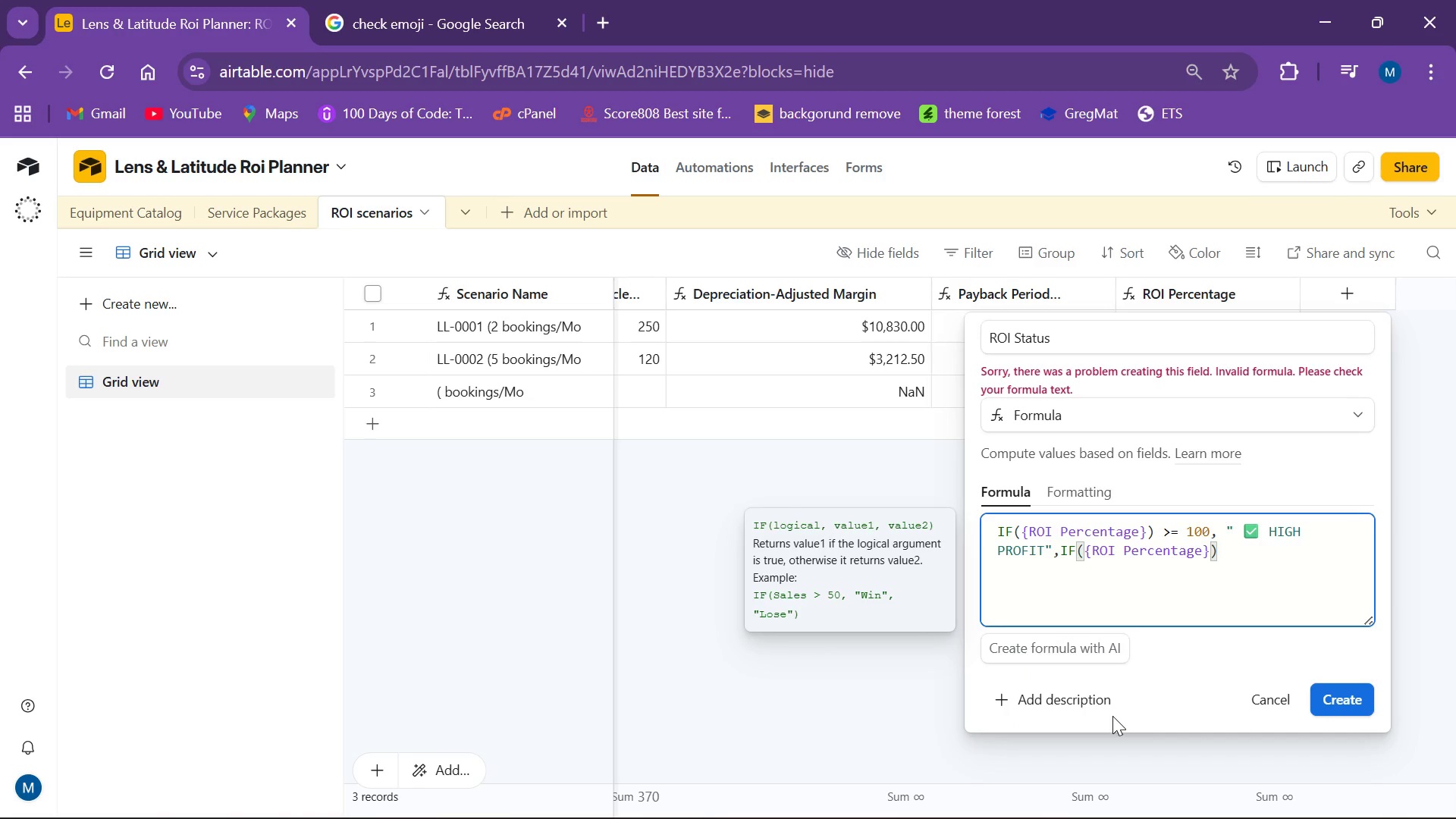 
key(ArrowRight)
 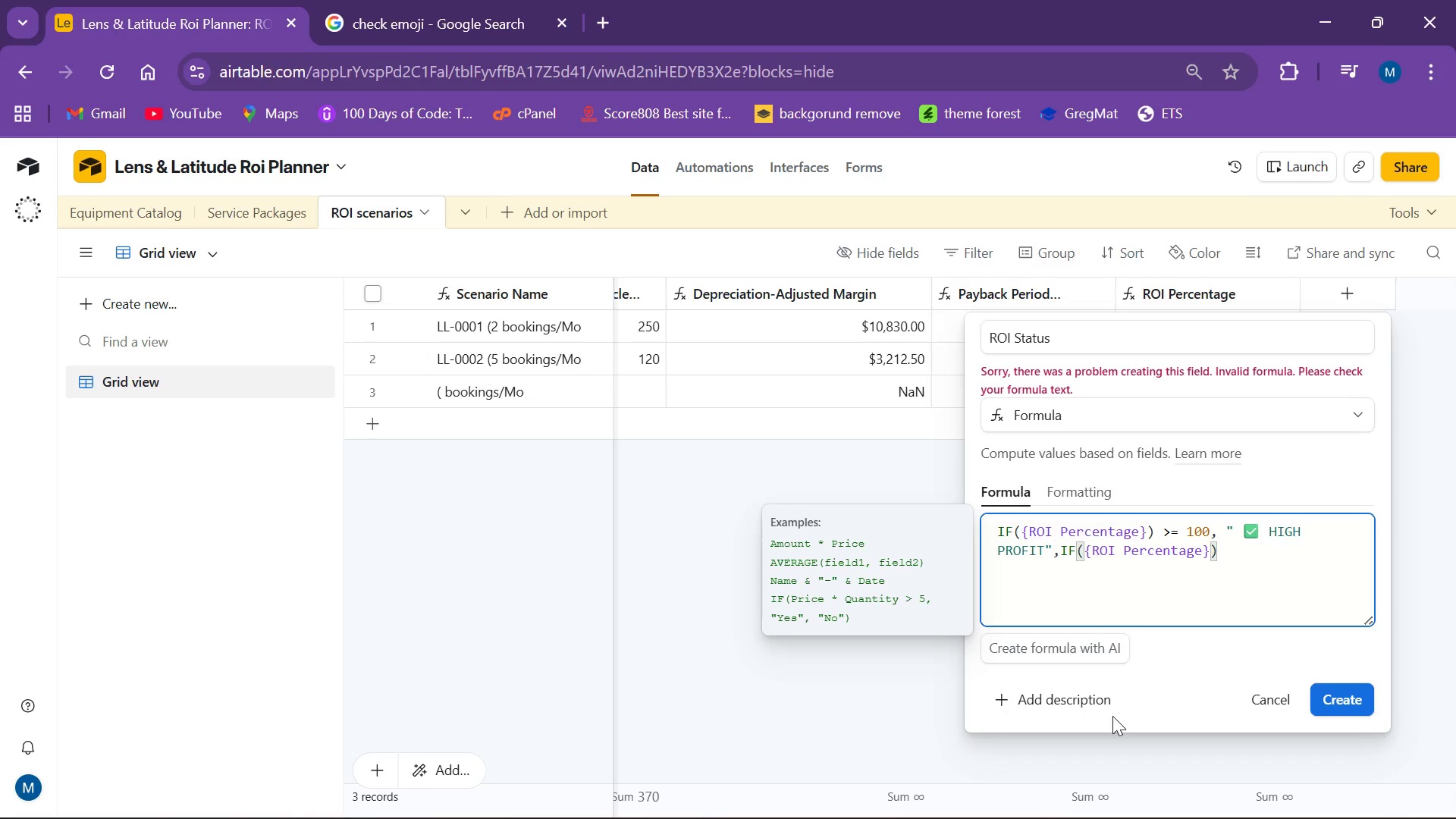 
key(ArrowLeft)
 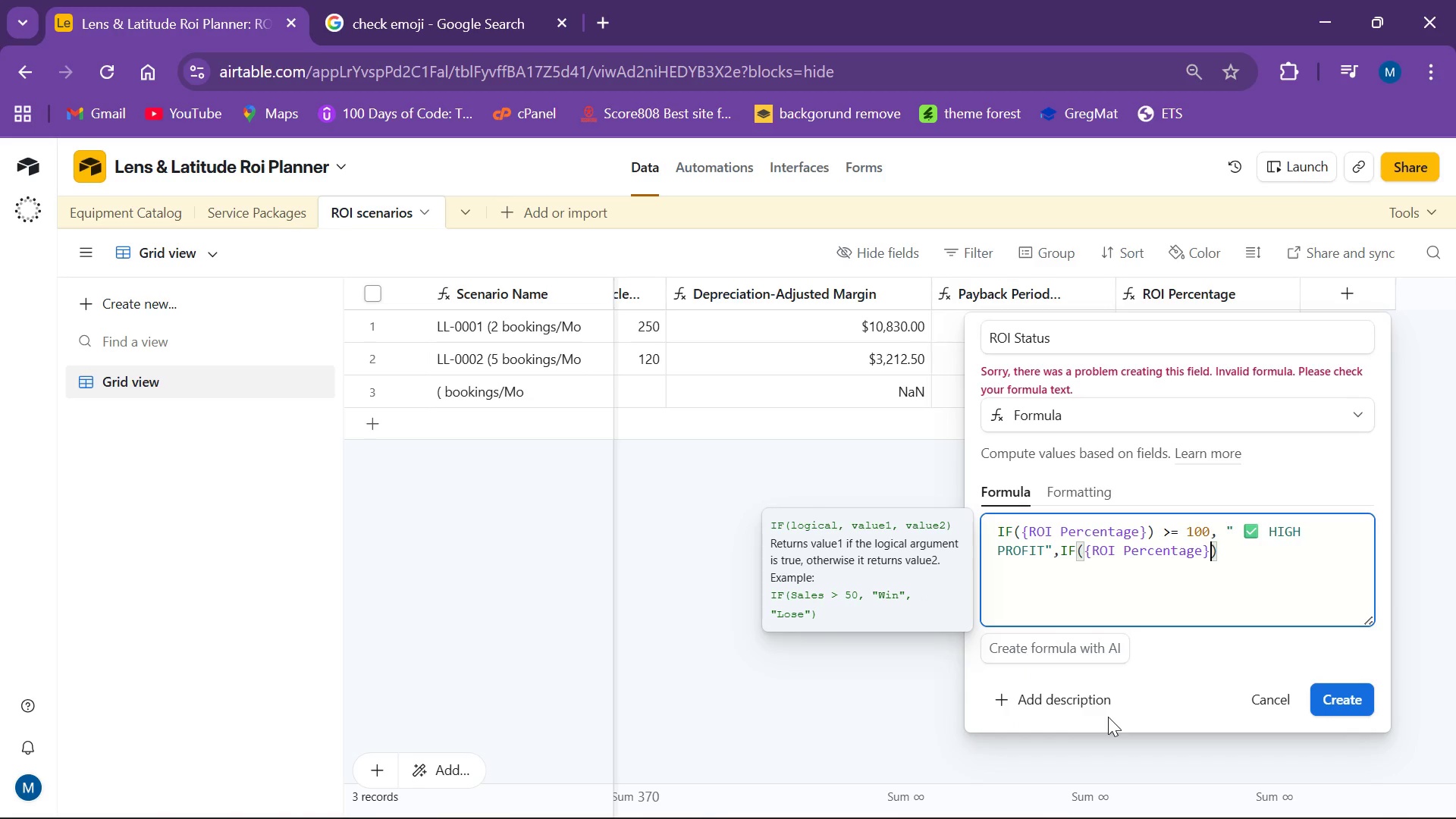 
key(Space)
 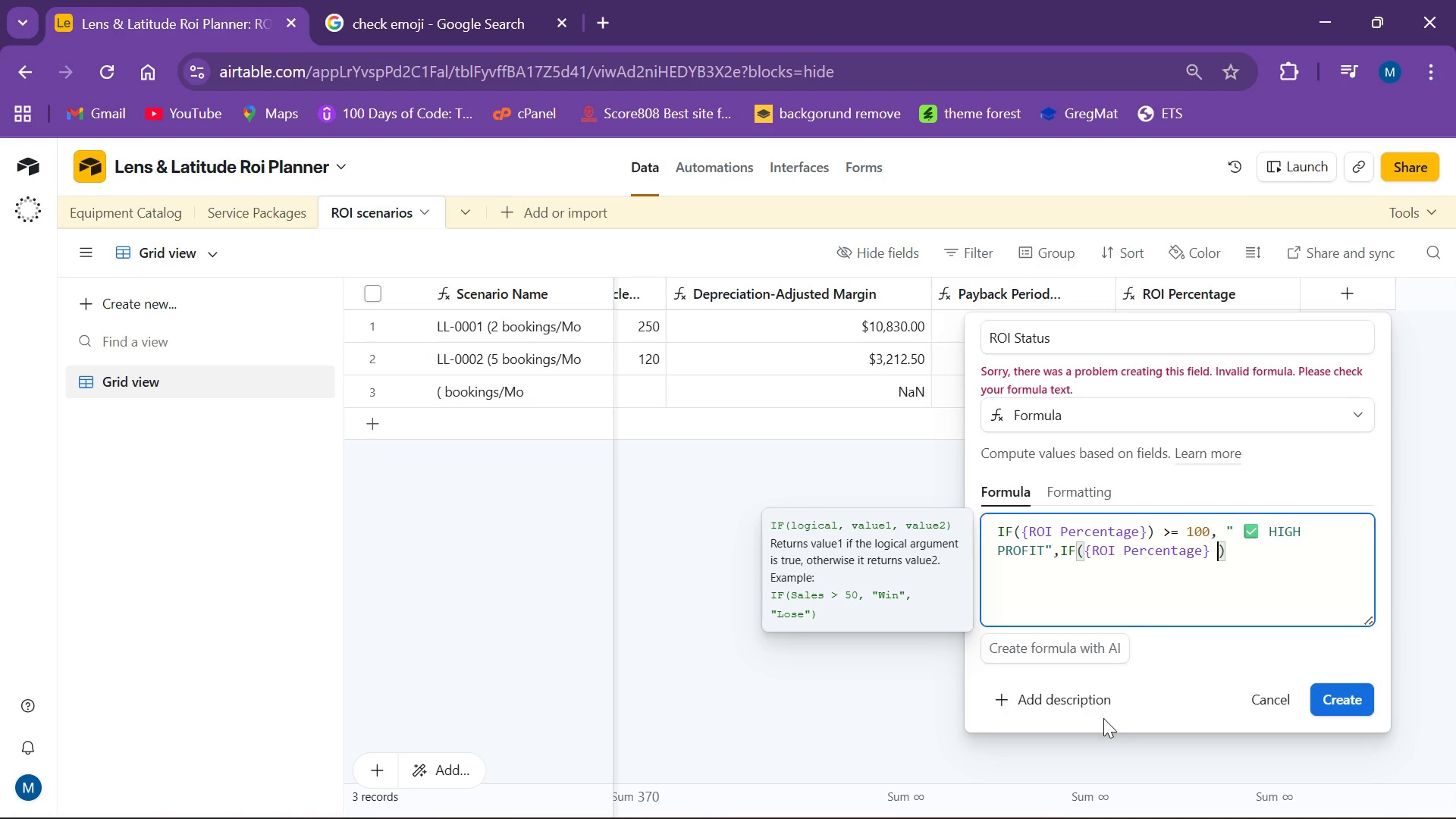 
type(>= 20. )
key(Backspace)
key(Backspace)
type(,)
 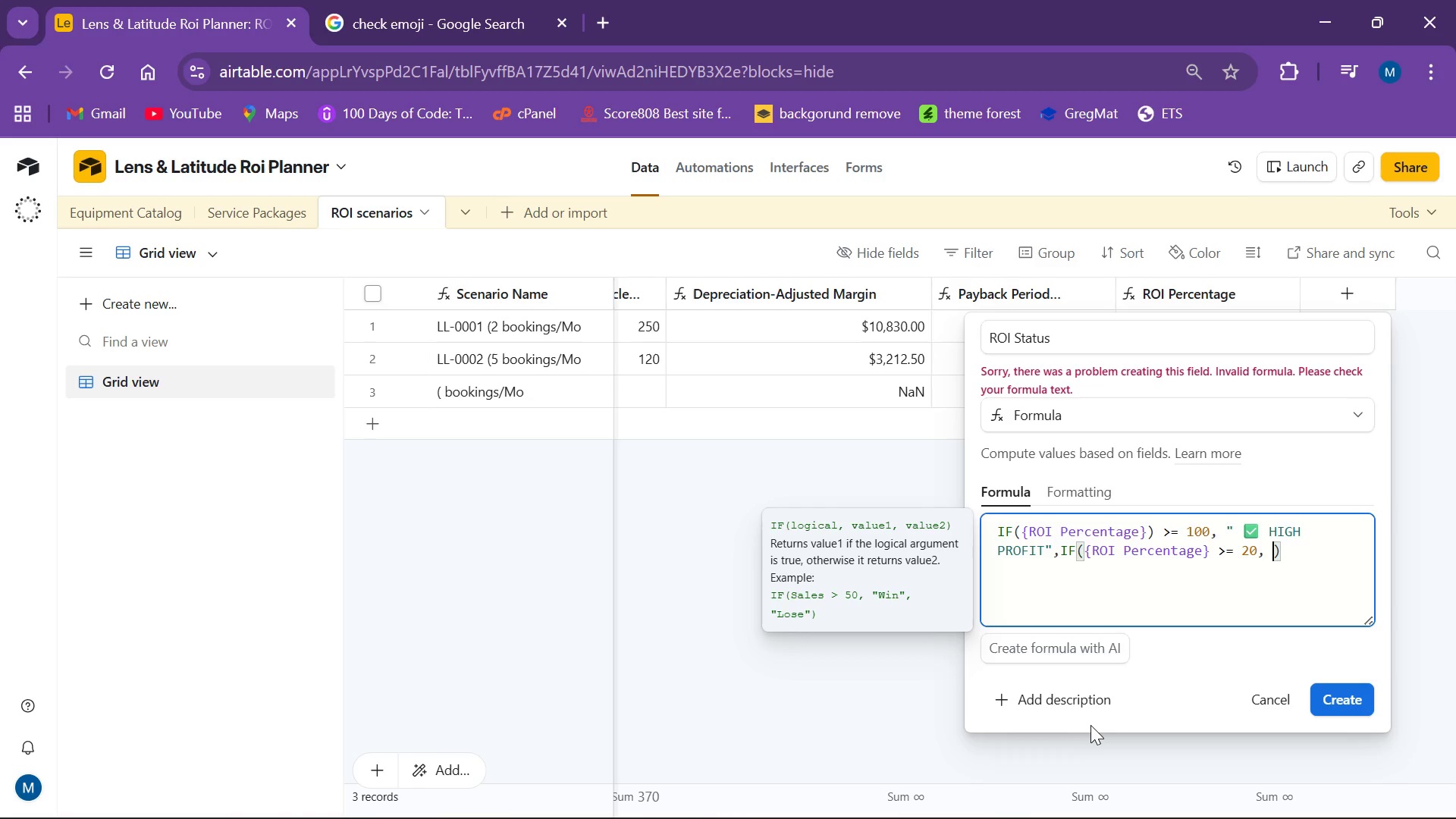 
hold_key(key=Space, duration=13.81)
 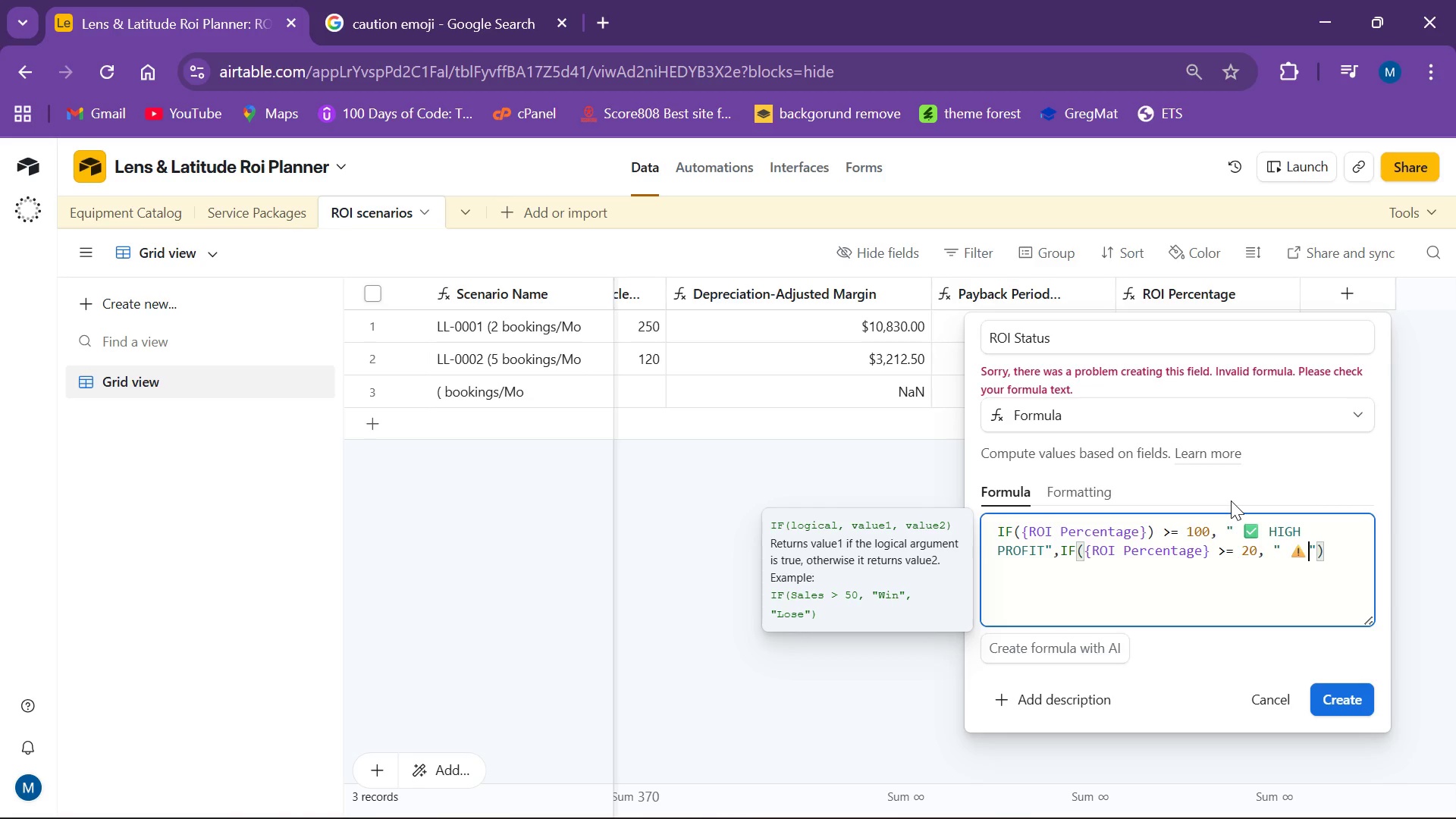 
key(Shift+2)
 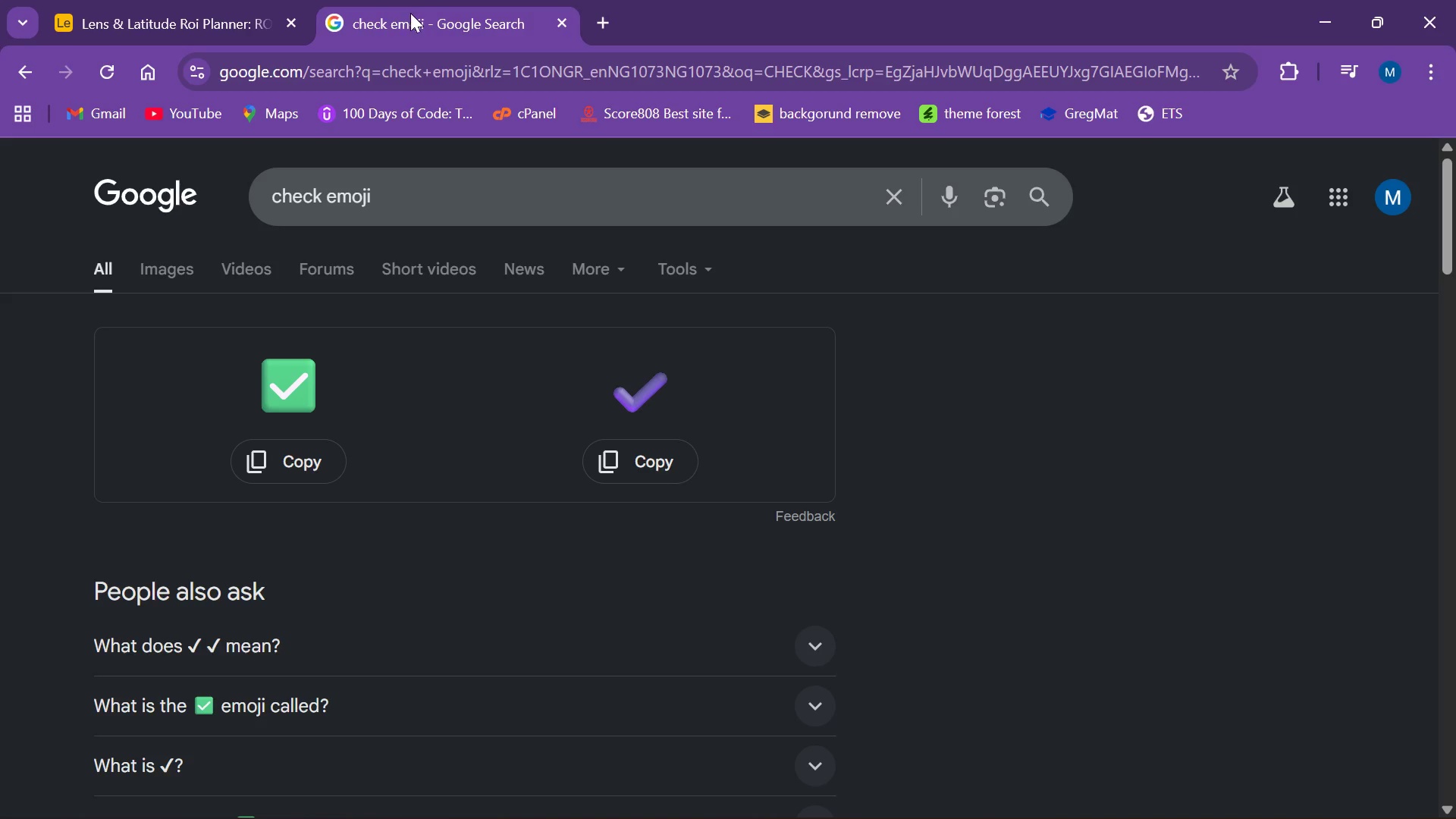 
left_click([365, 66])
 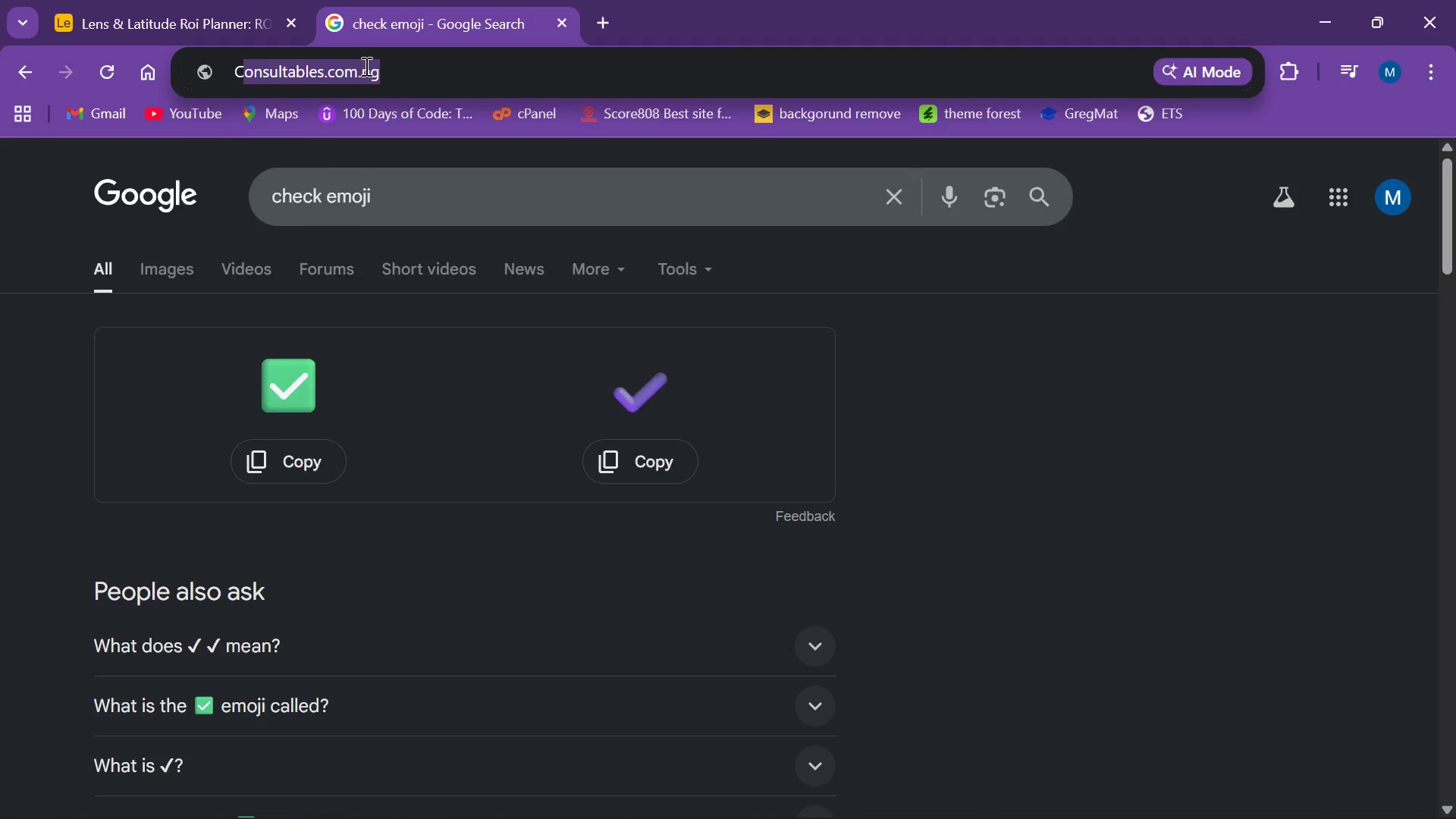 
type(CAU)
 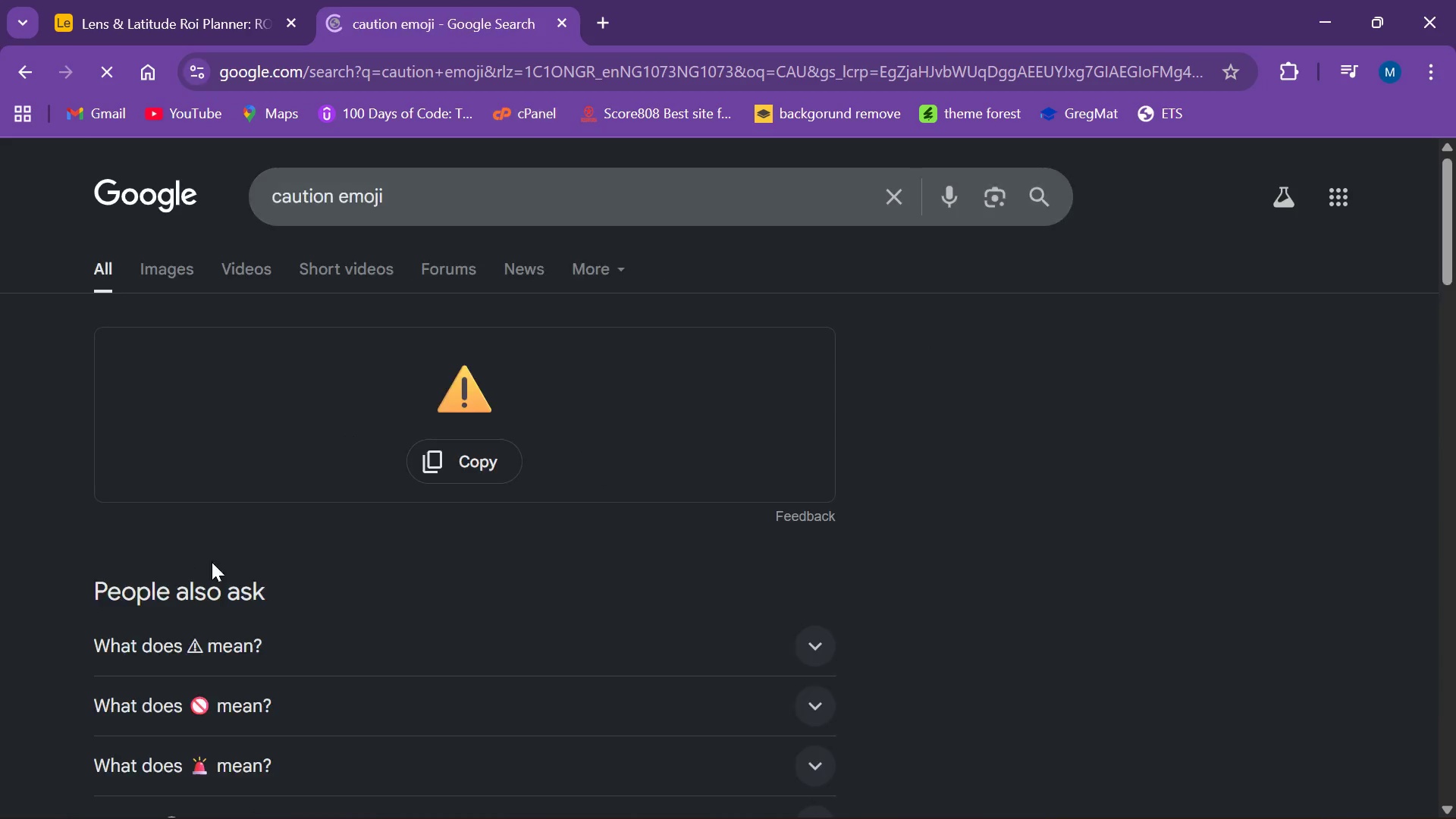 
left_click([472, 451])
 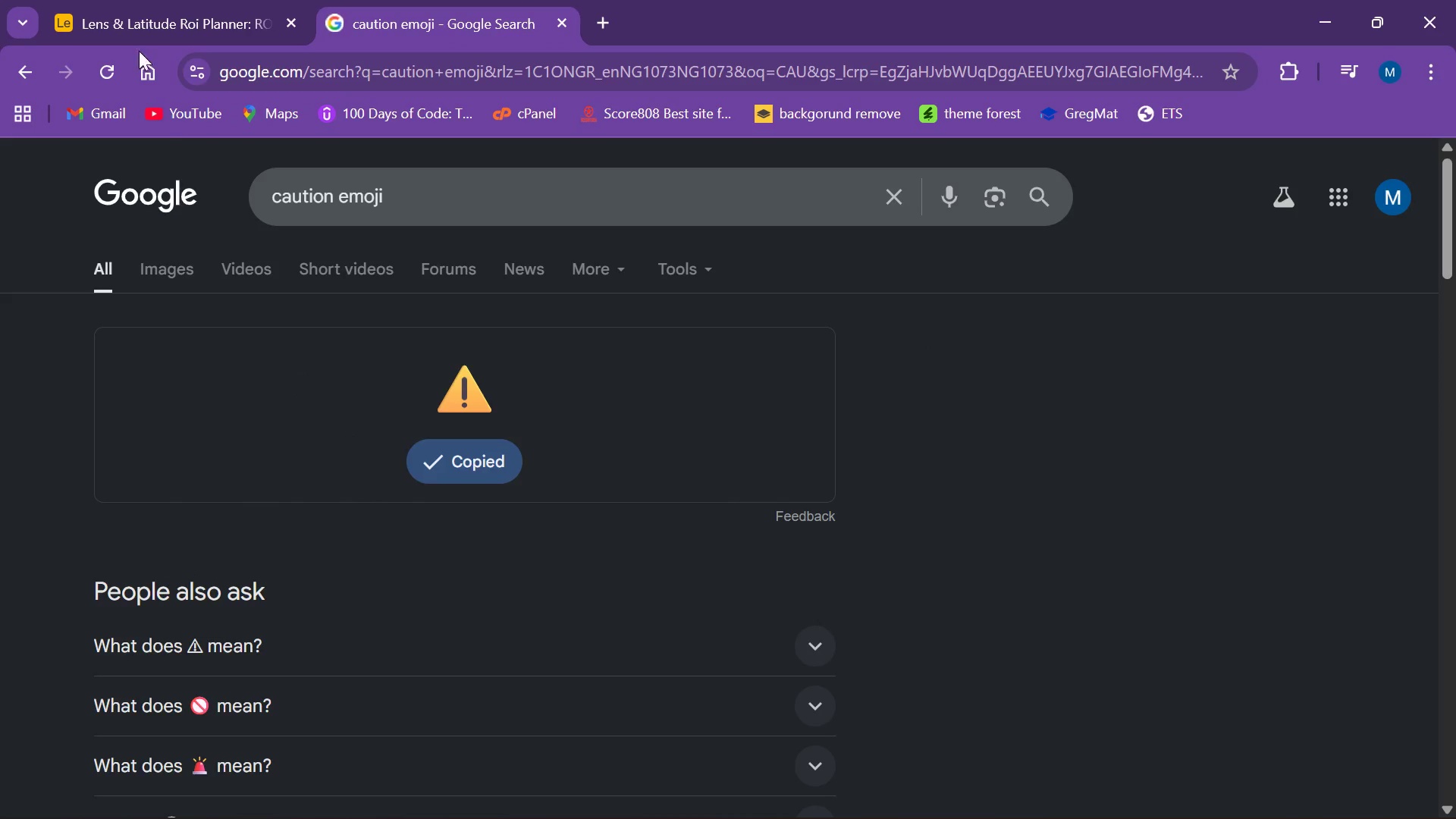 
left_click([124, 15])
 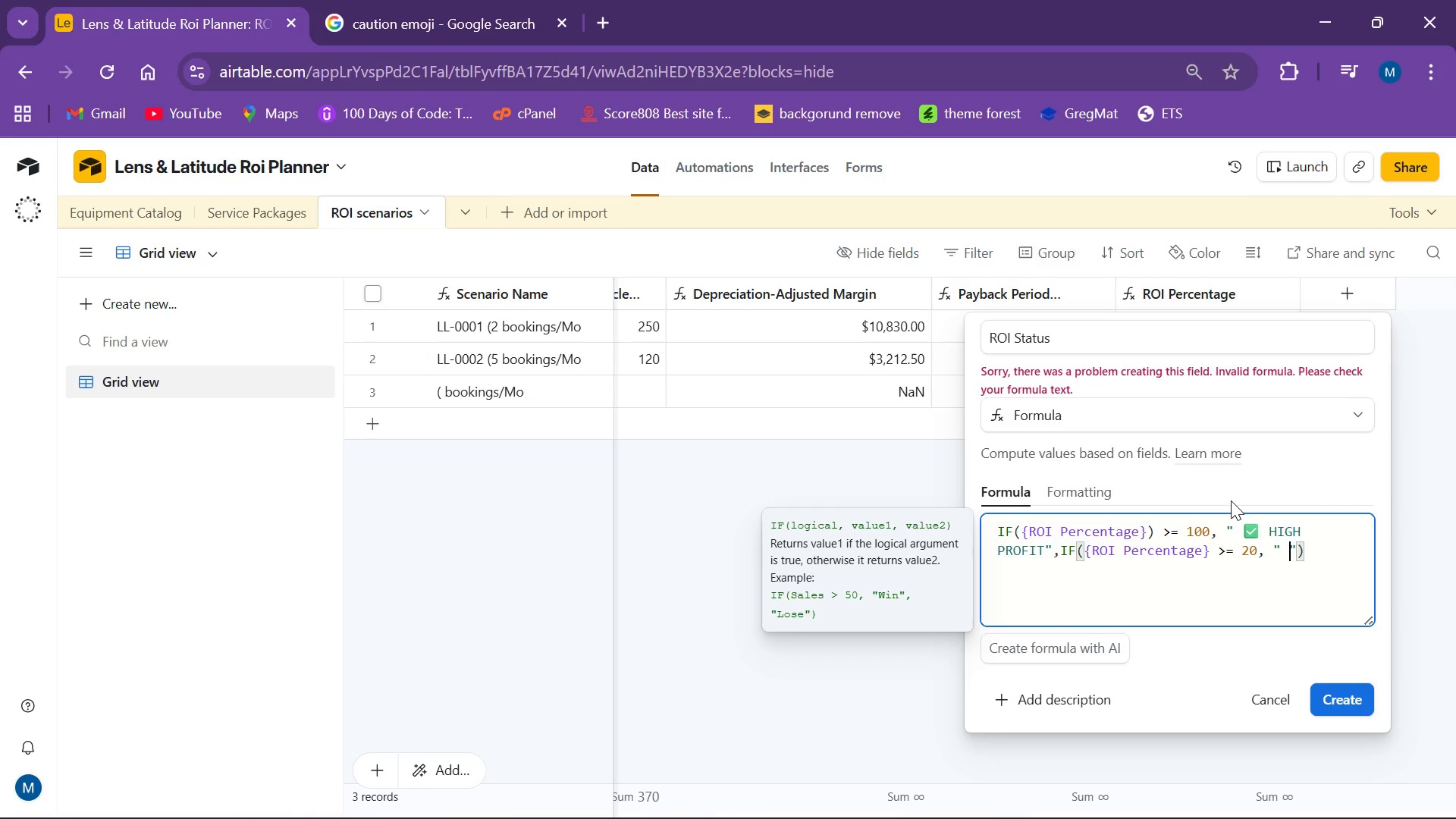 
key(Control+ControlLeft)
 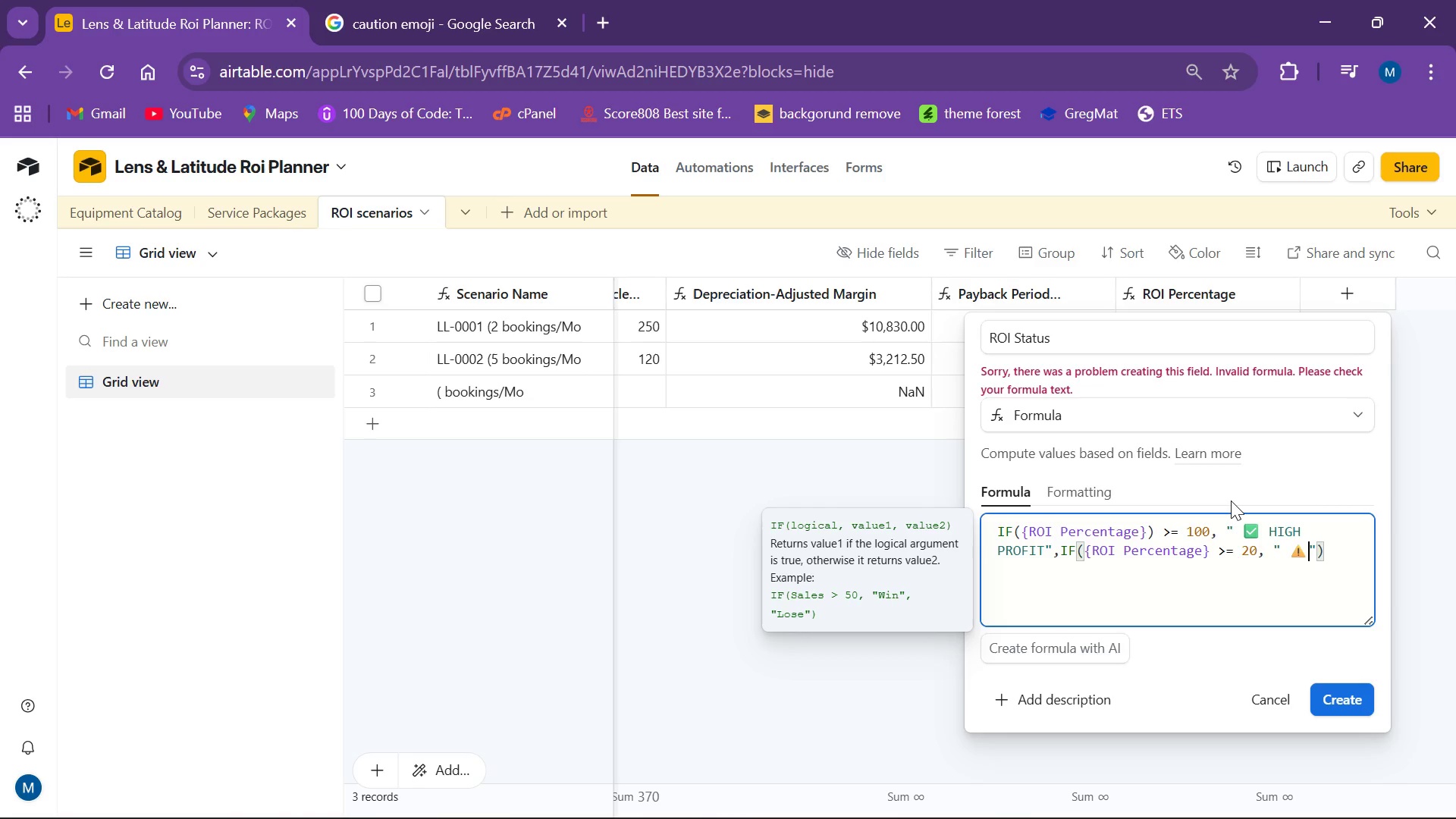 
key(Control+V)
 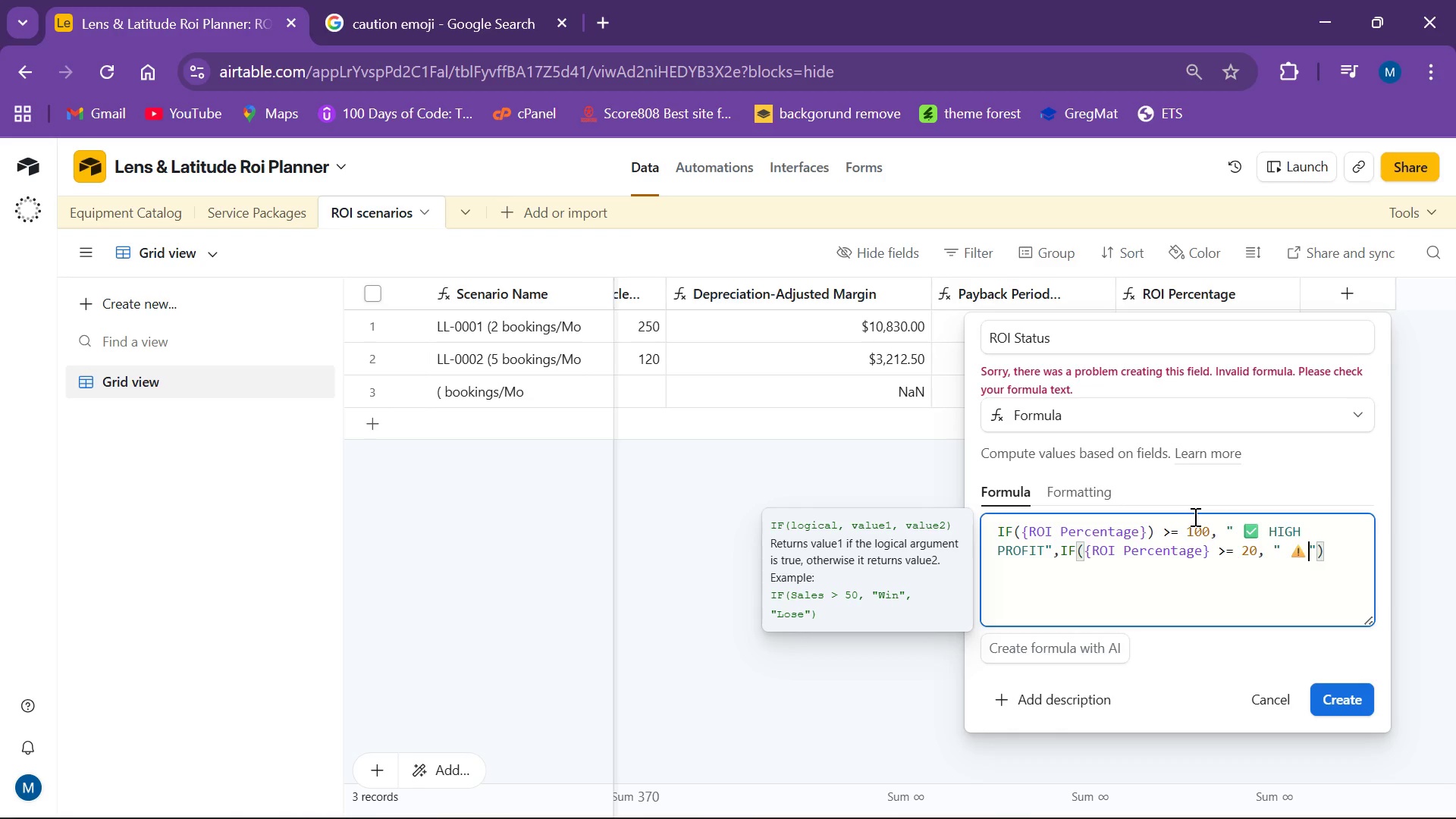 
type( PROFITABLE)
 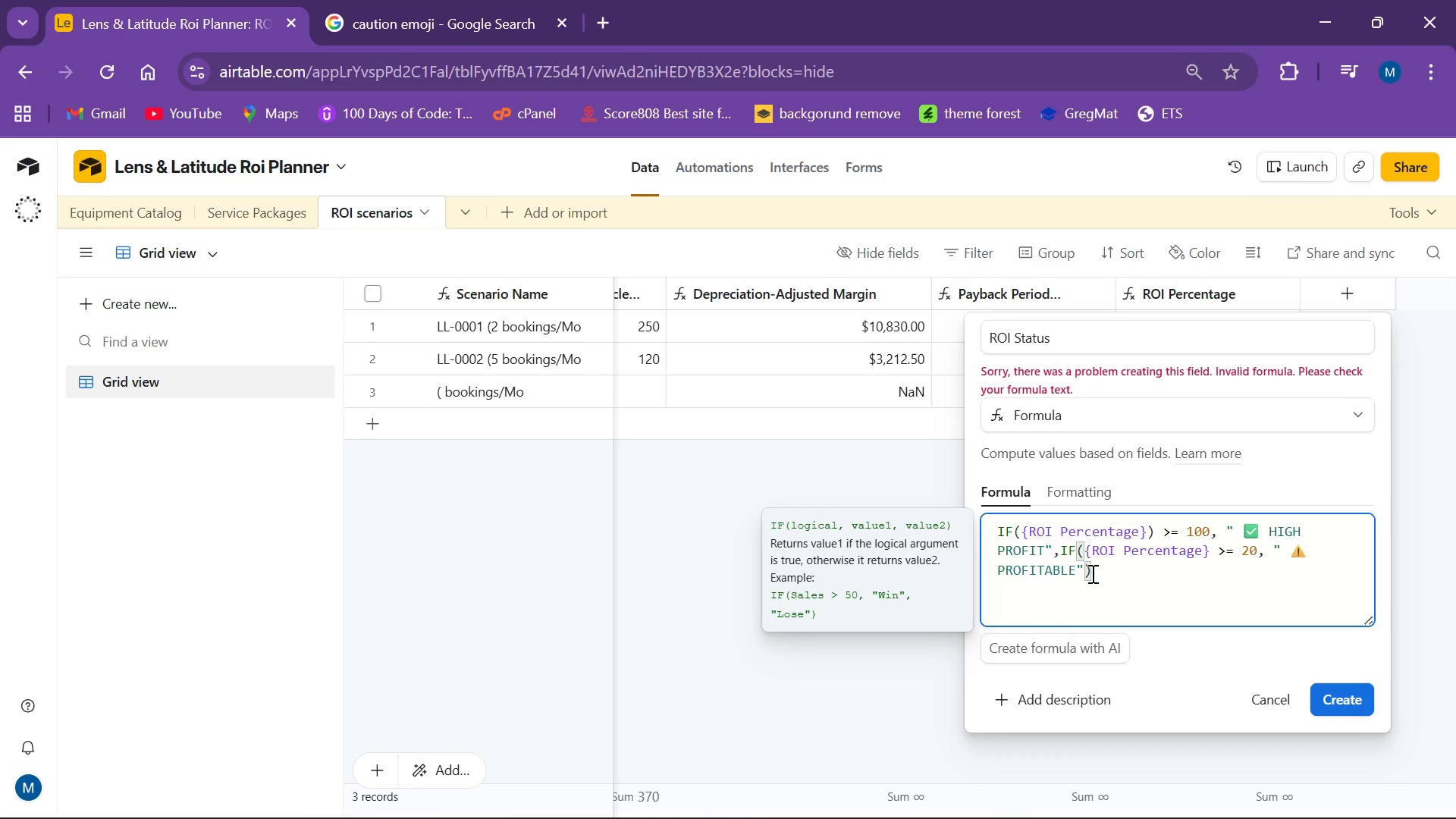 
wait(14.48)
 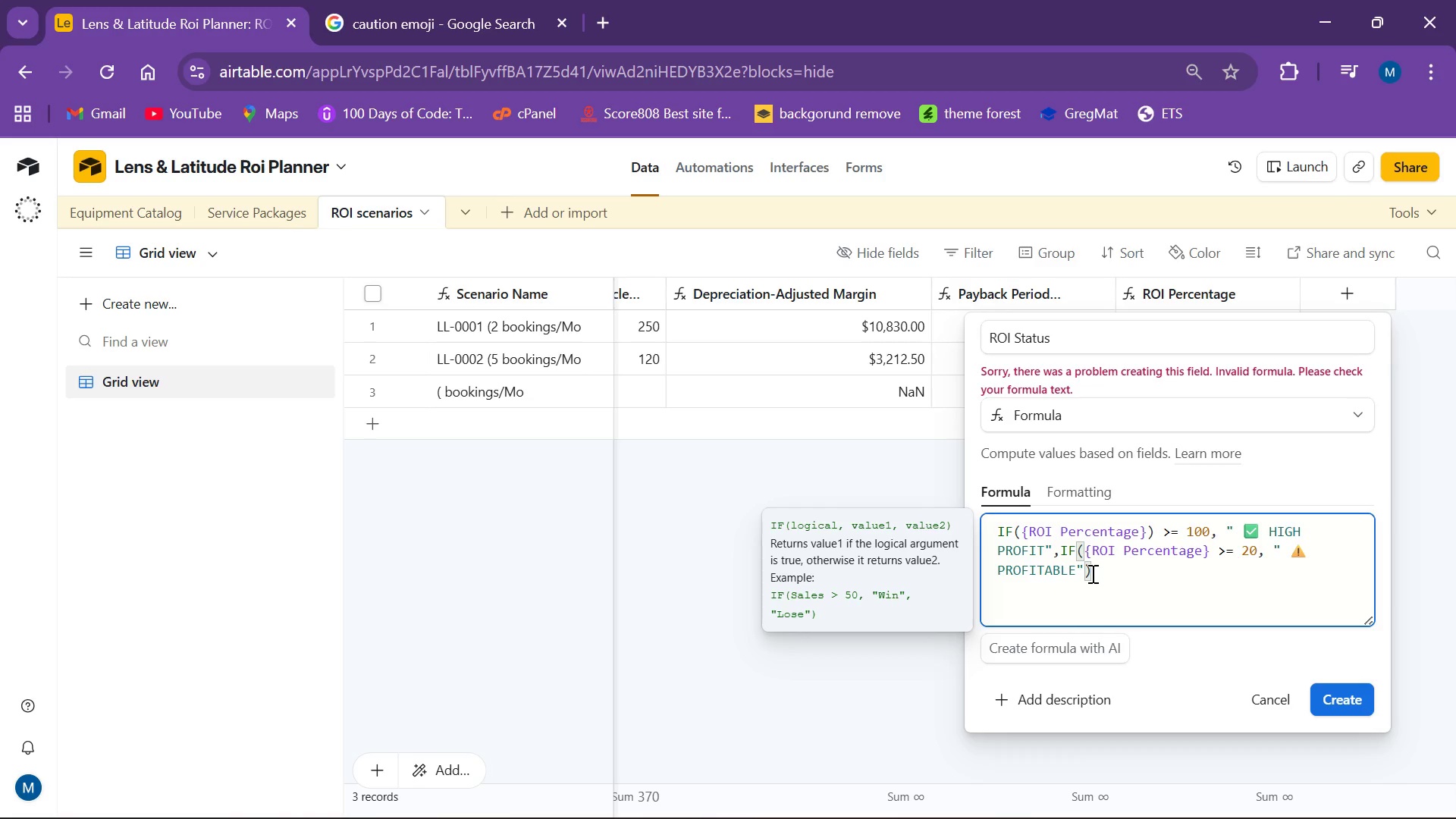 
key(ArrowRight)
 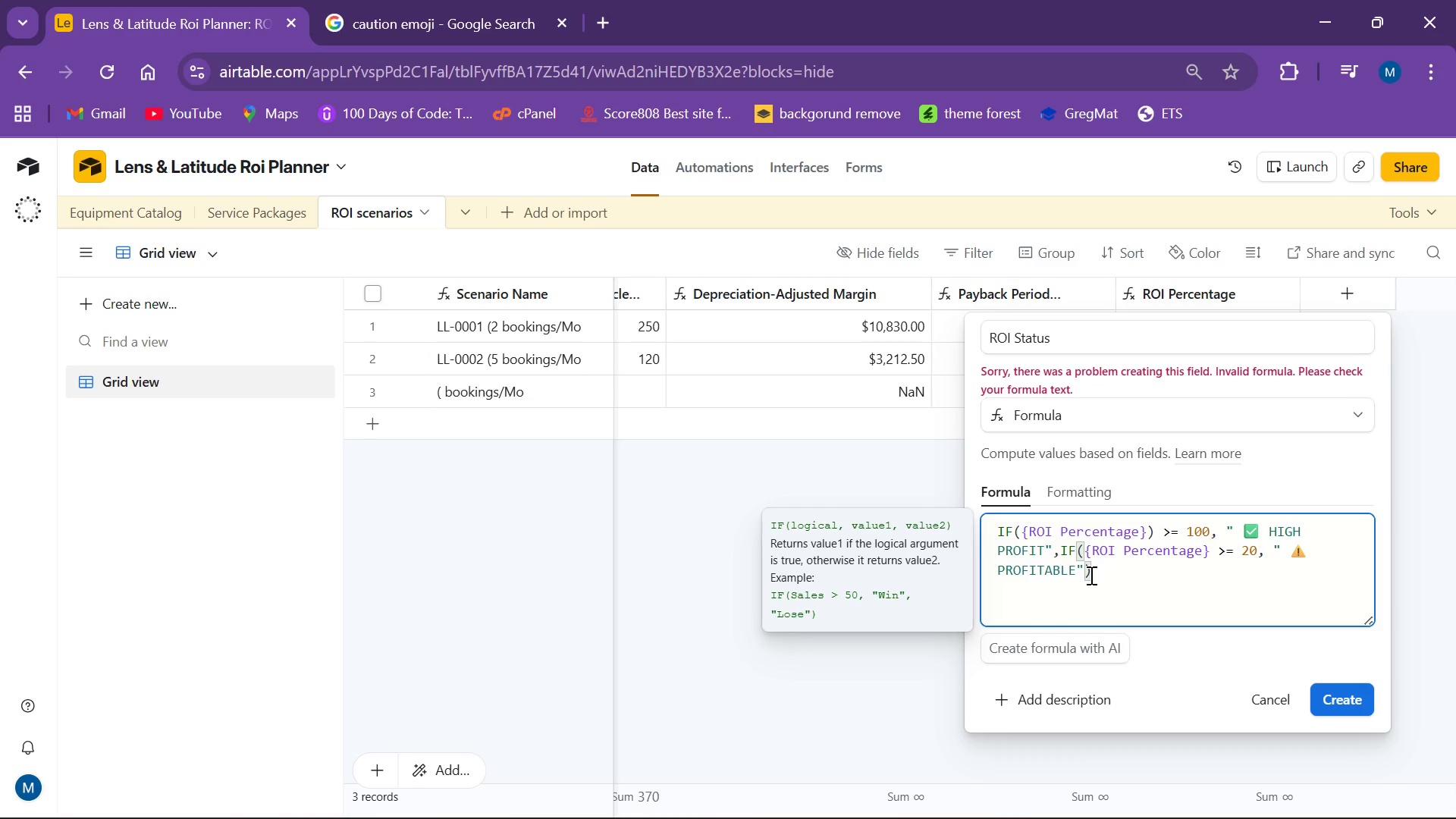 
key(Comma)
 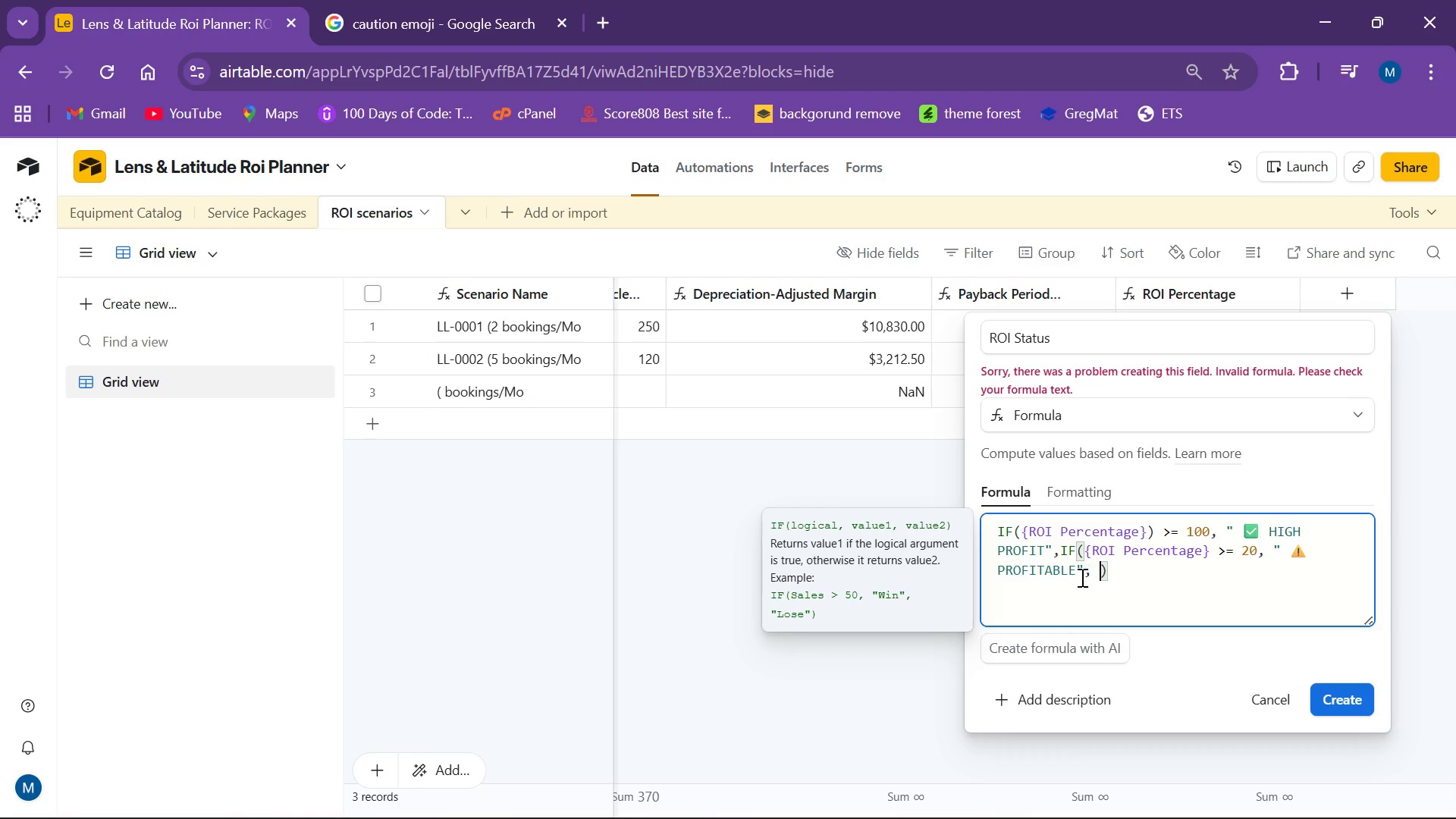 
key(Space)
 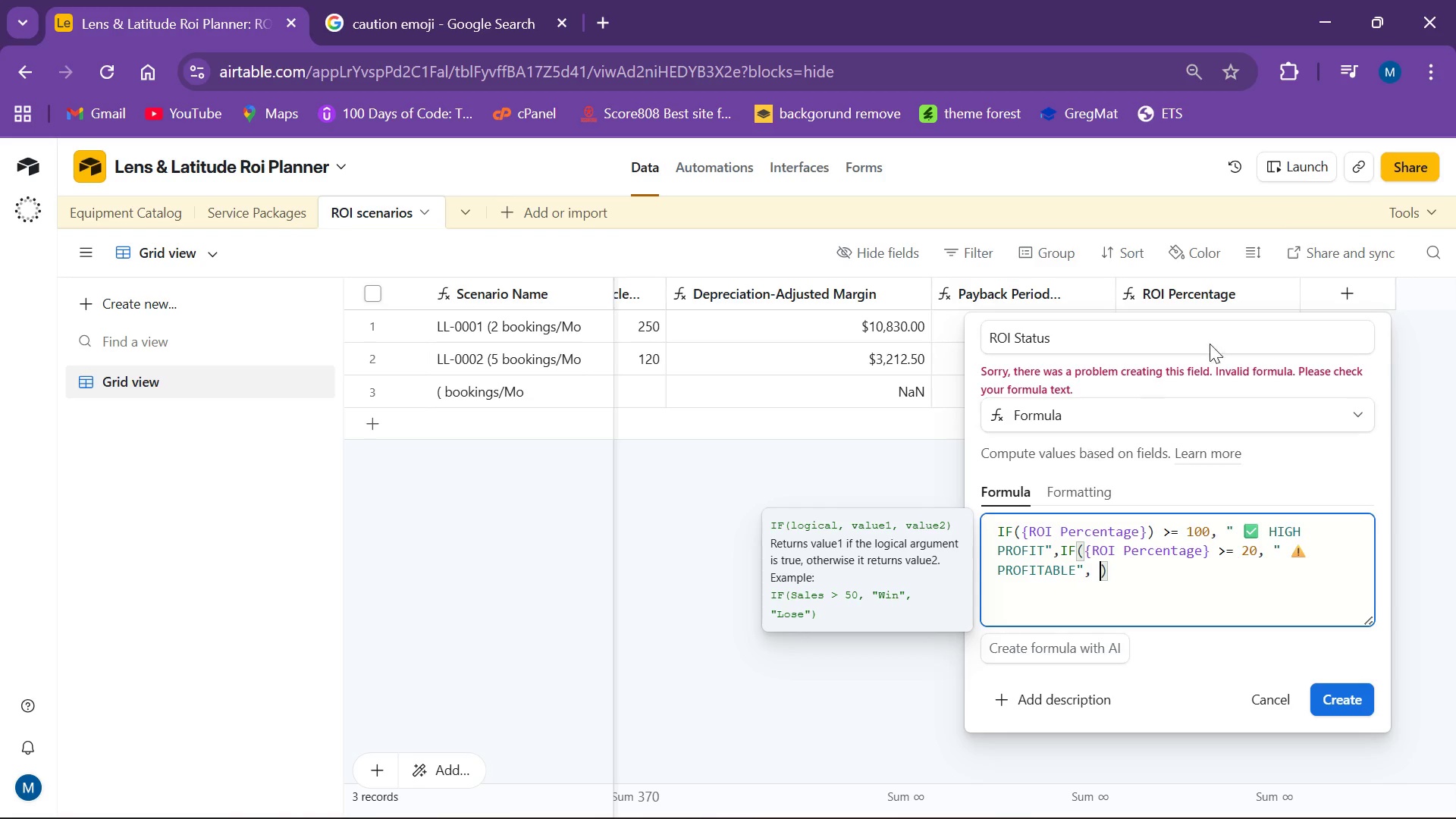 
left_click([423, 13])
 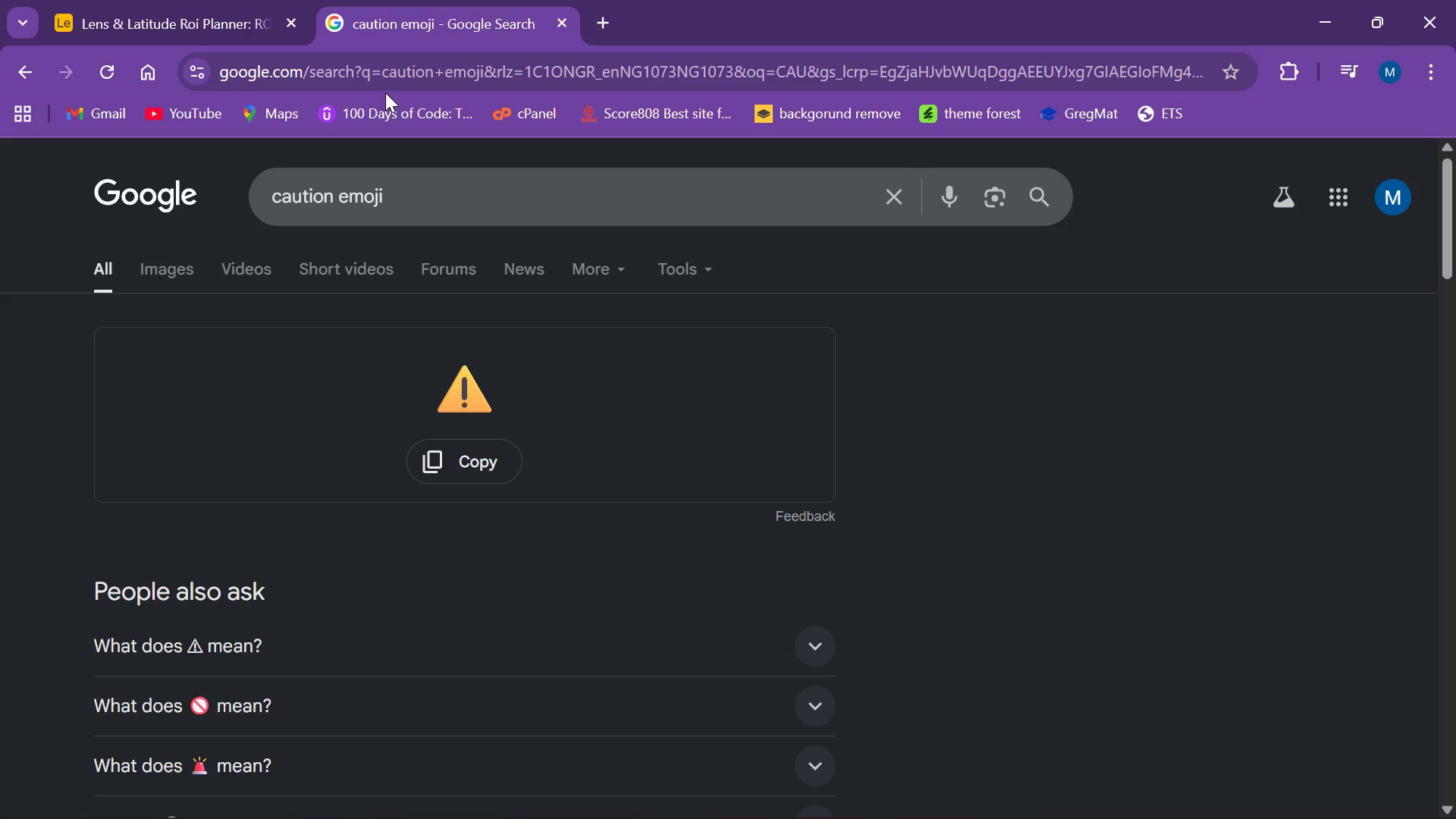 
left_click([392, 83])
 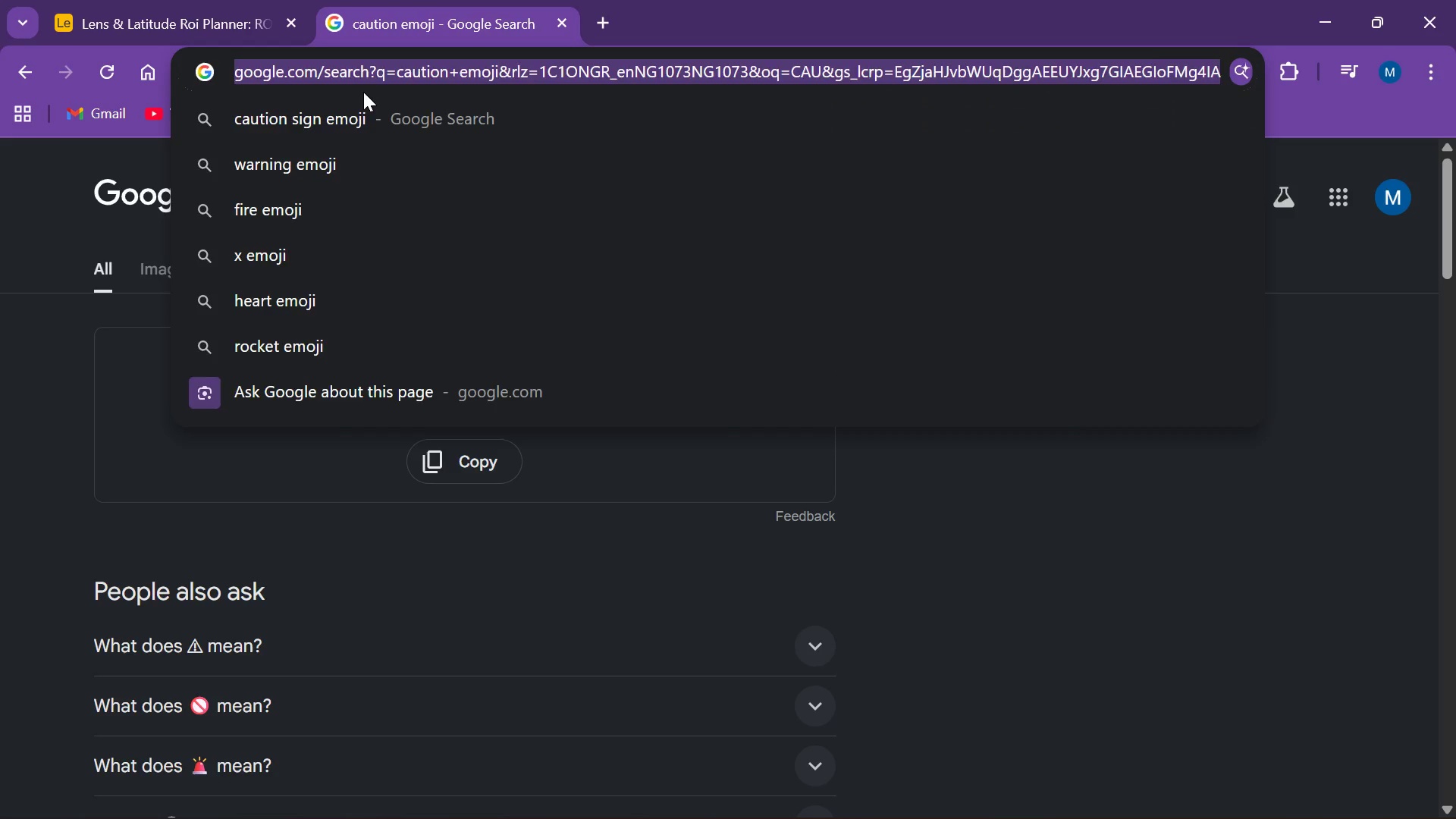 
key(X)
 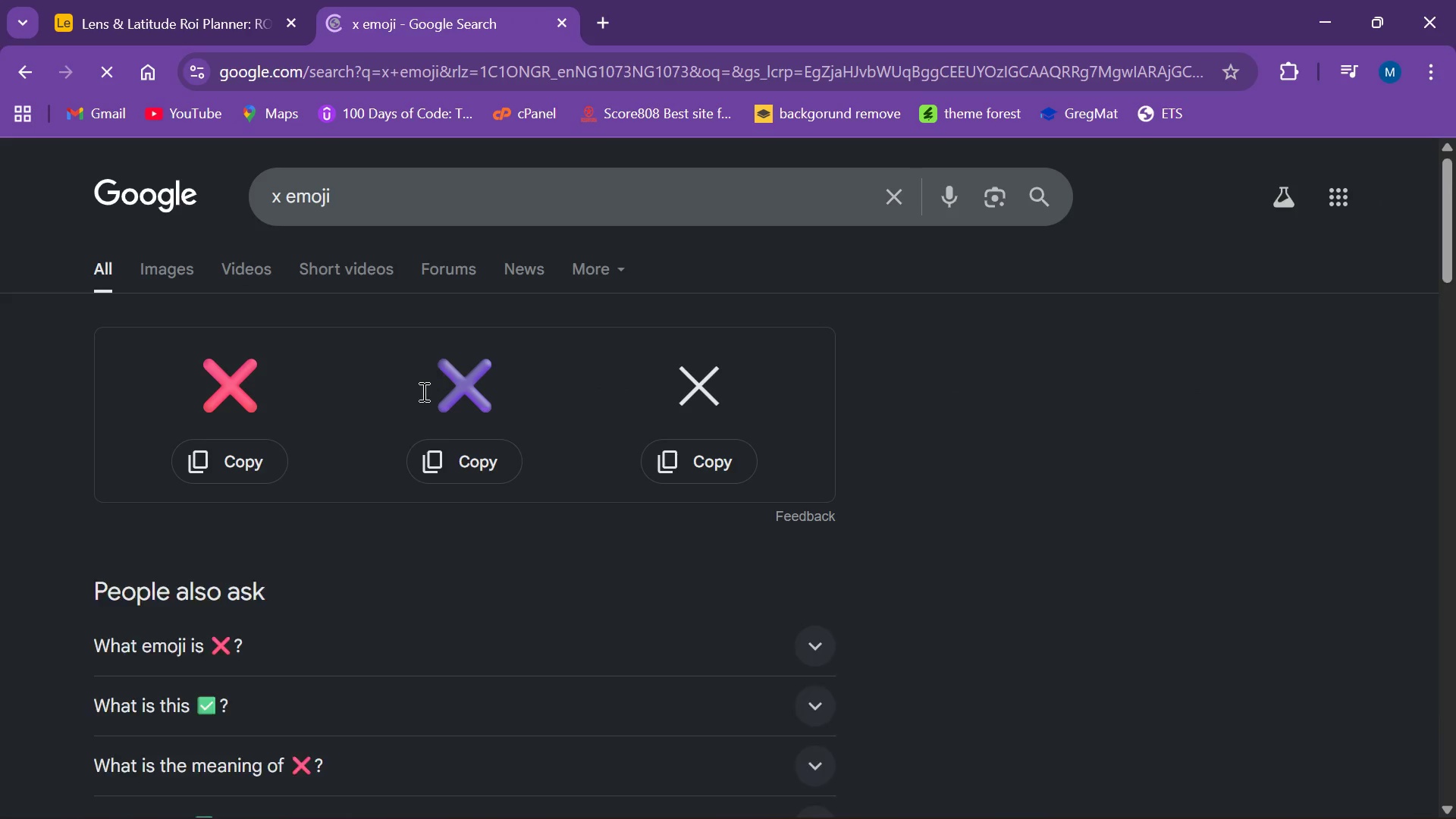 
left_click([245, 470])
 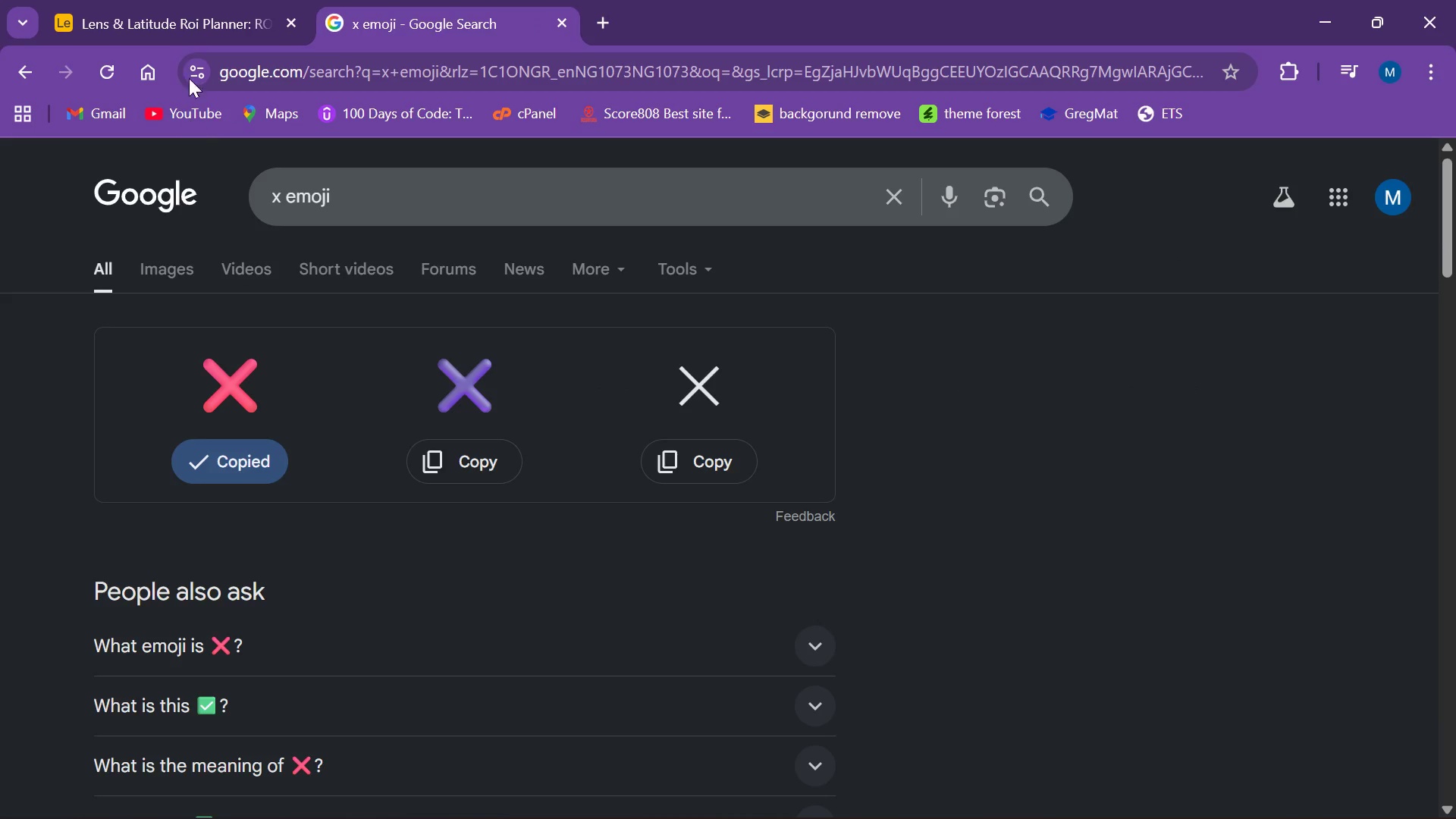 
left_click([188, 32])
 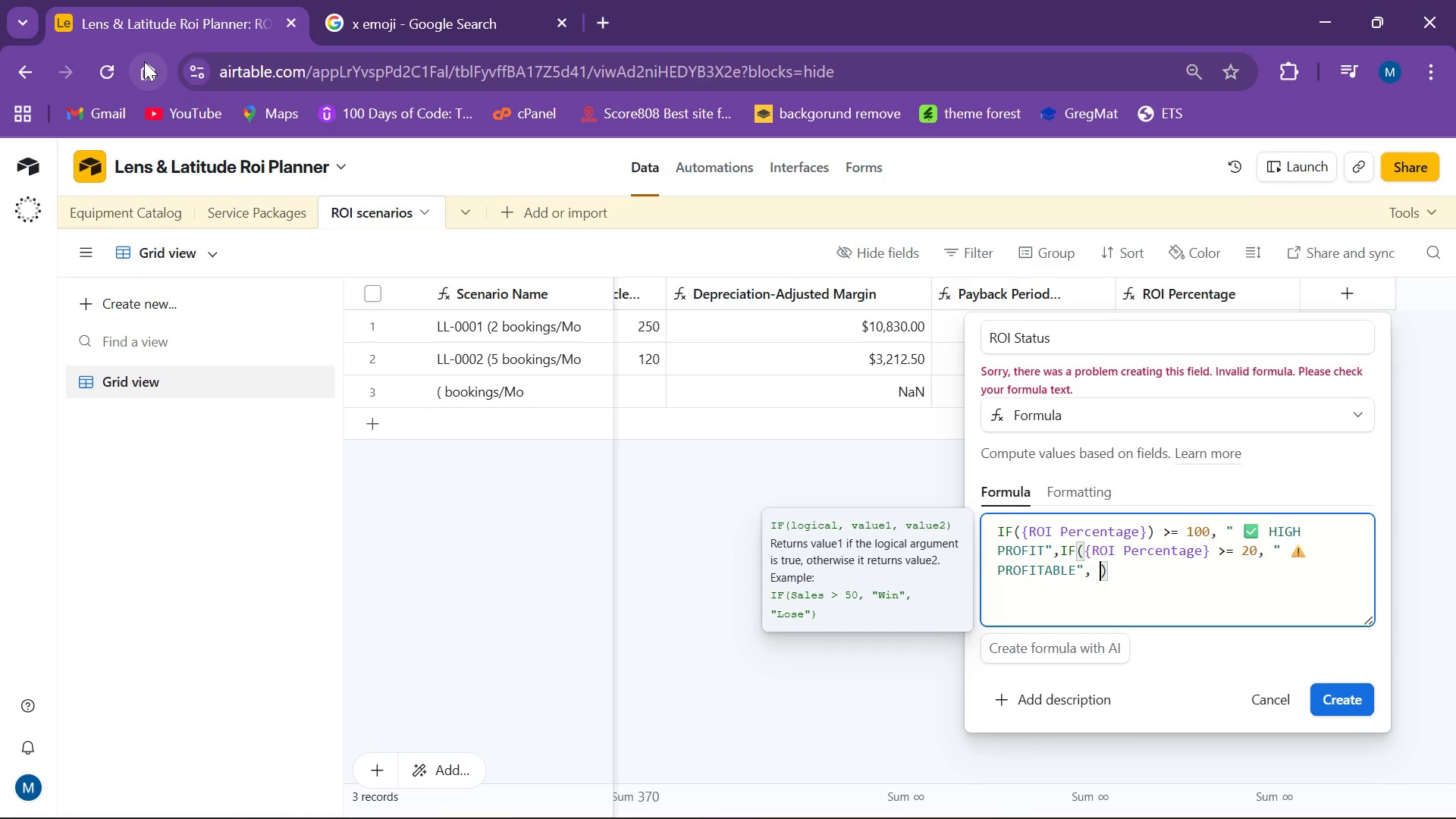 
key(Shift+2)
 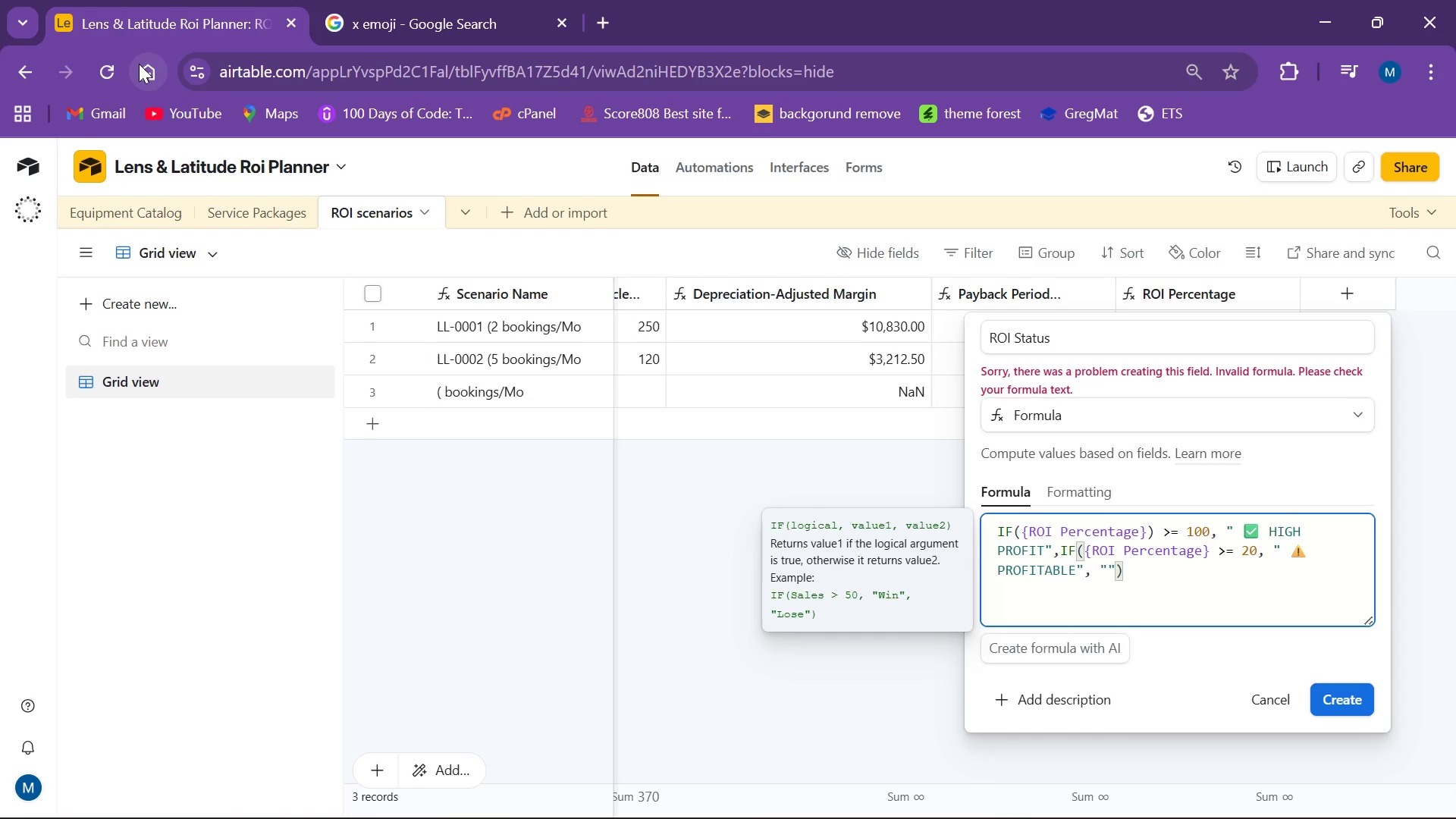 
key(Space)
 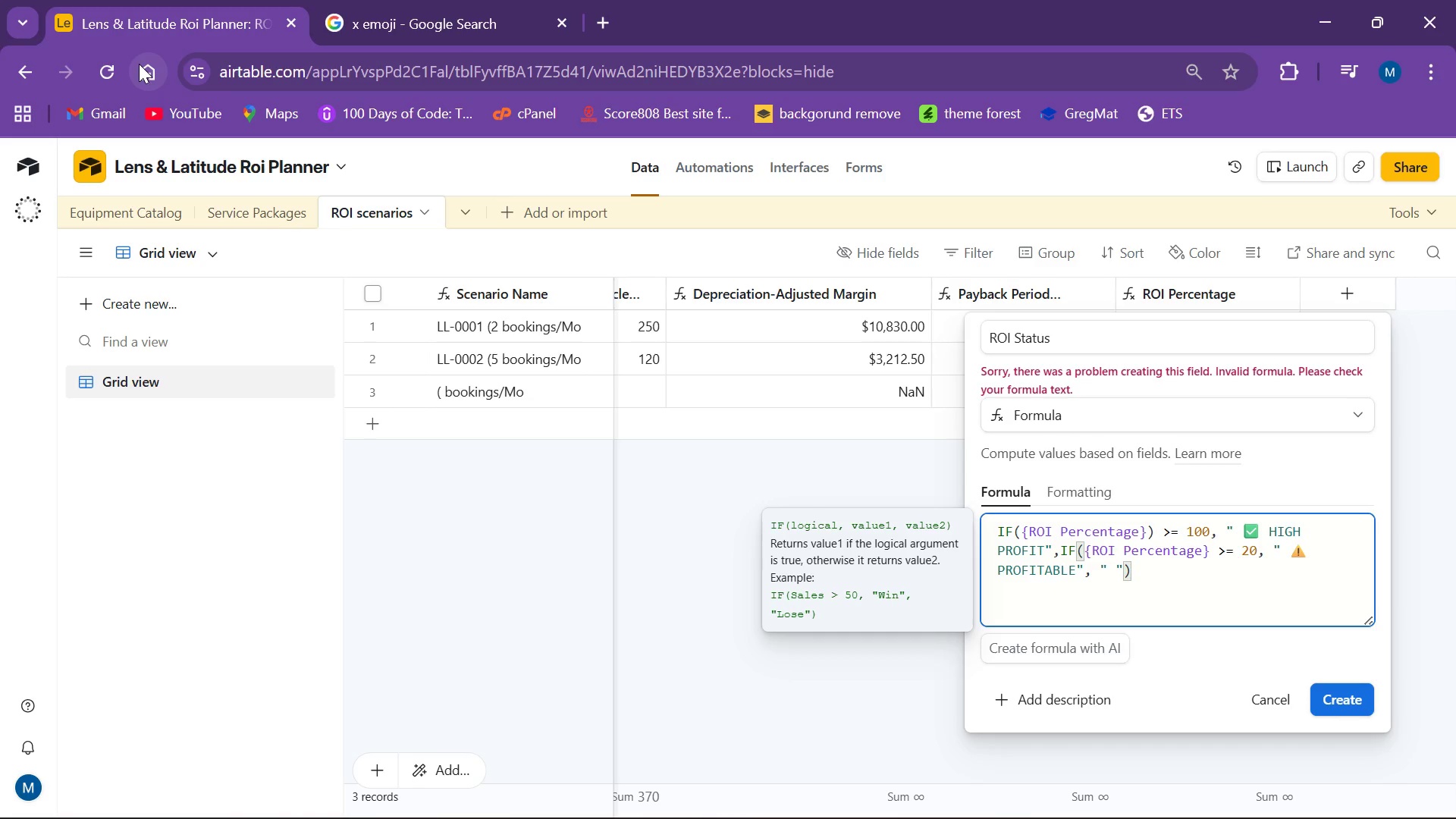 
key(V)
 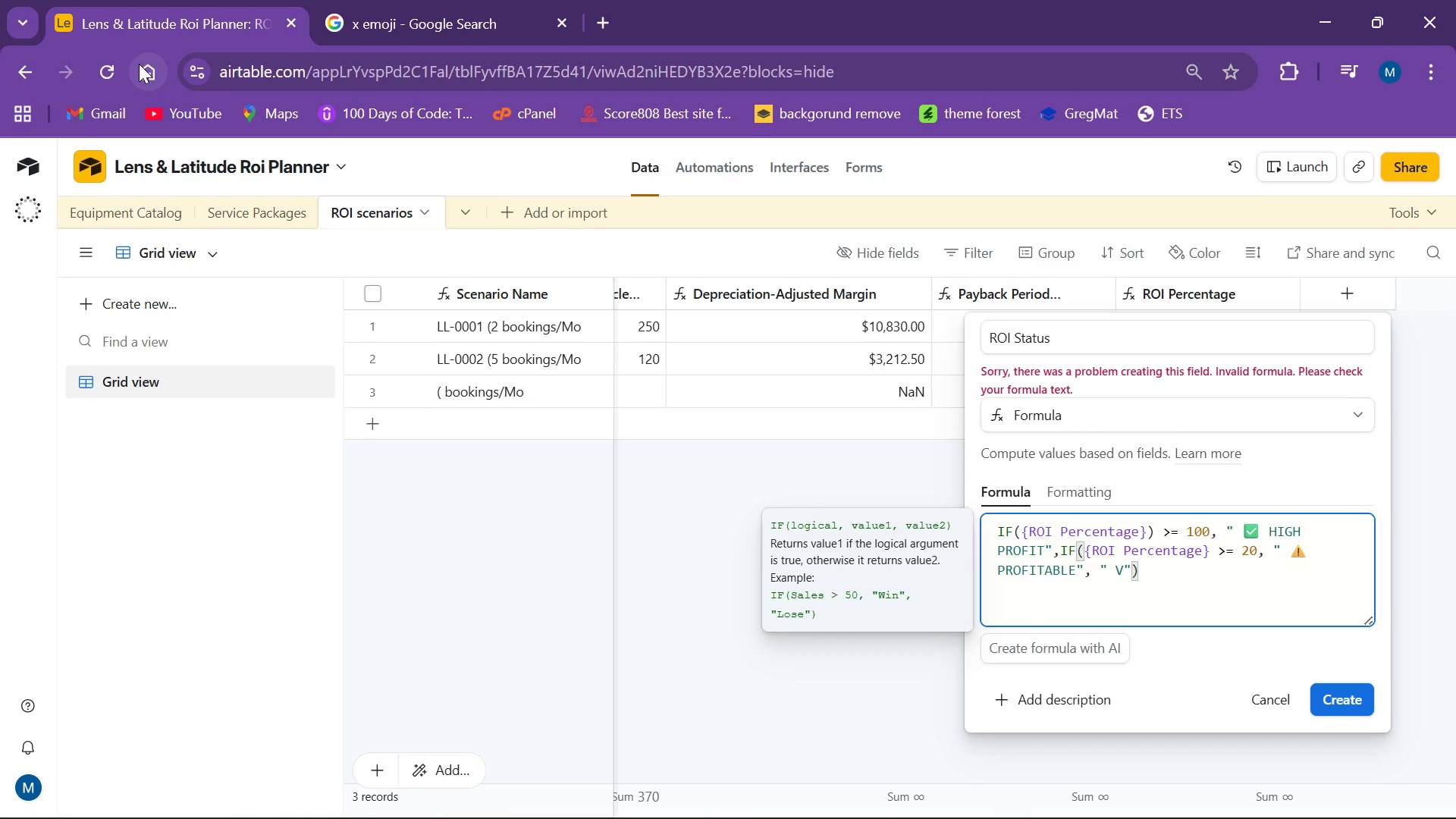 
key(Backspace)
 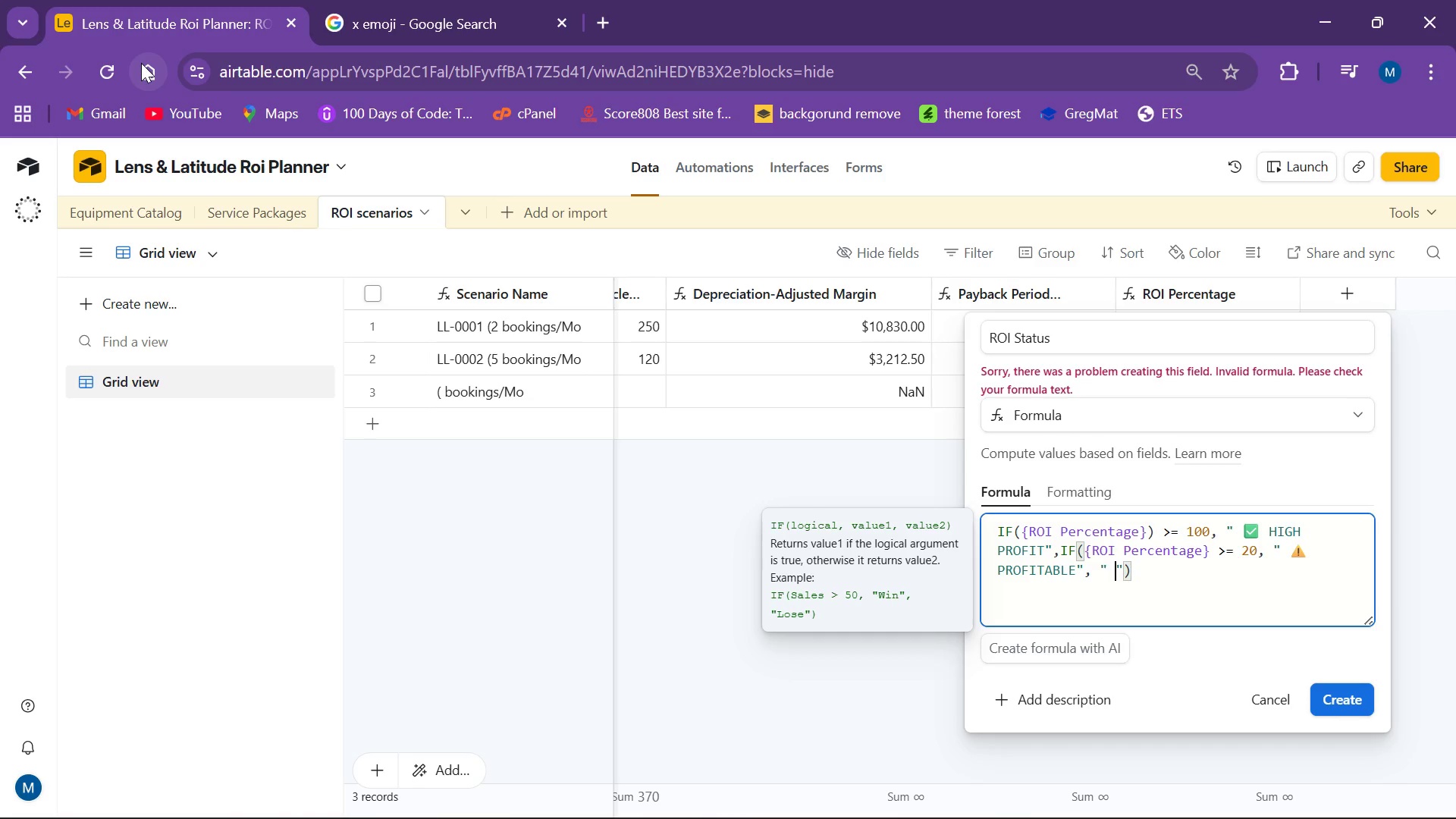 
key(Control+V)
 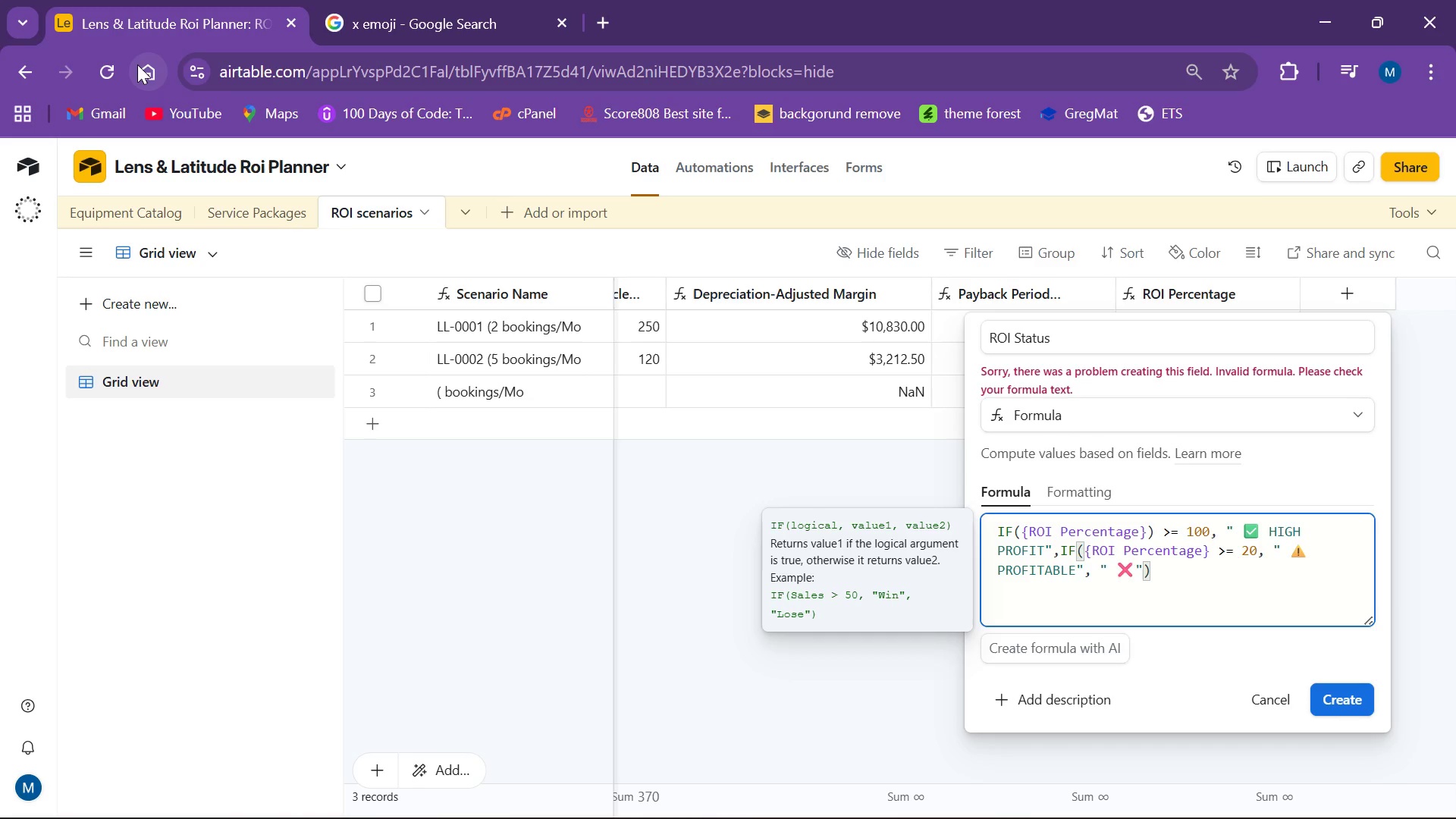 
type( LOQ)
key(Backspace)
type(W ROI)
 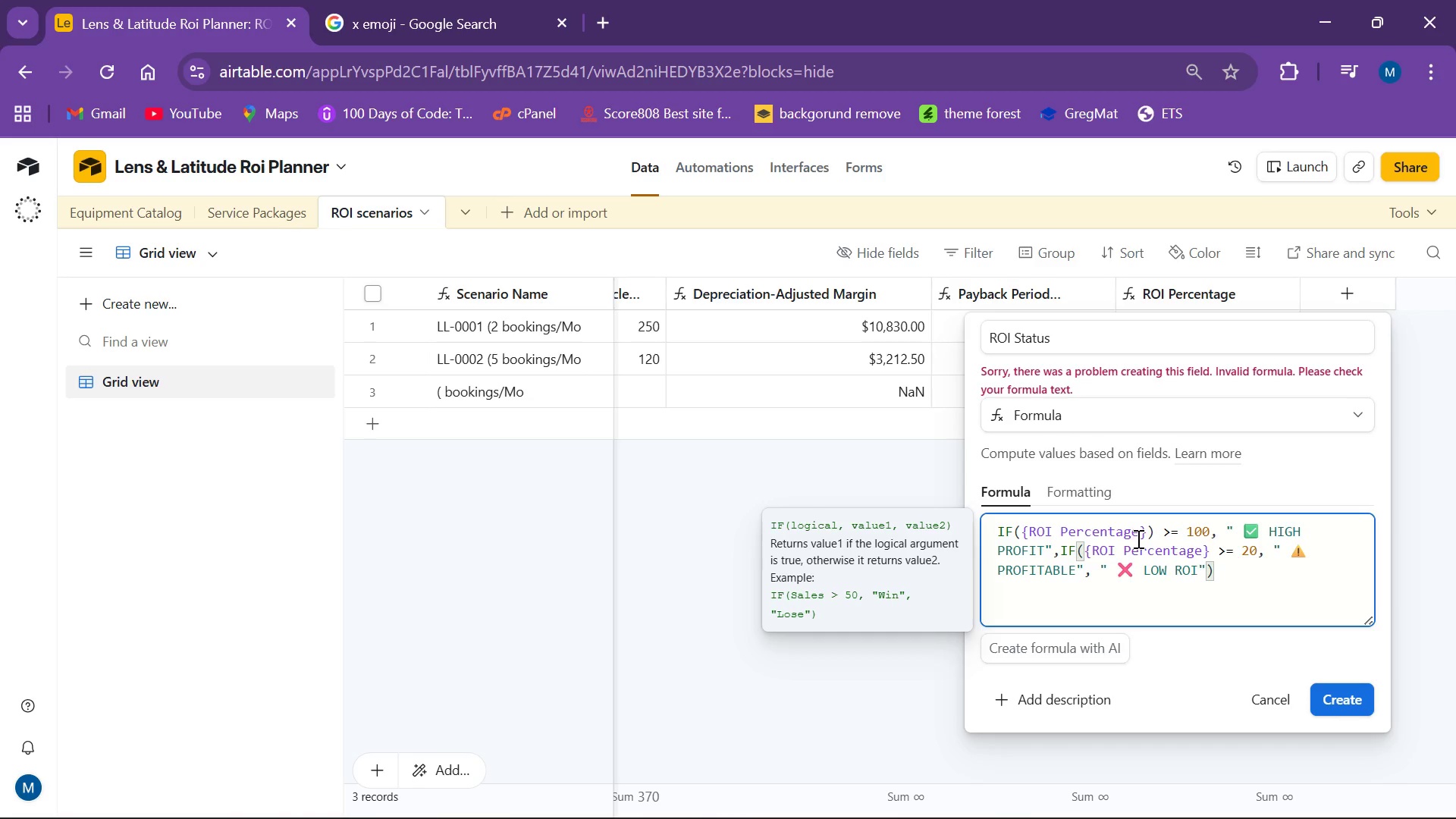 
wait(15.48)
 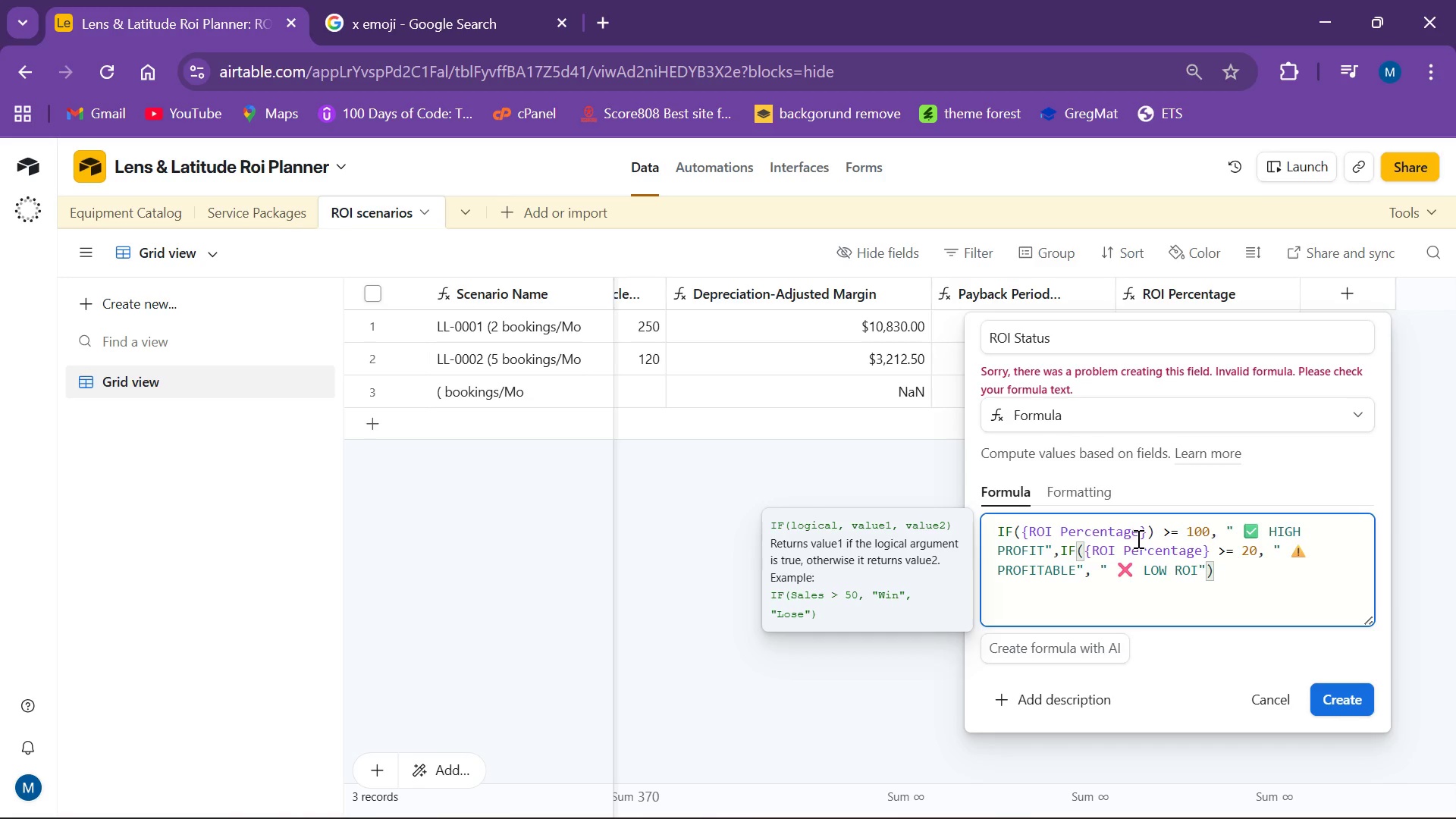 
left_click([1237, 576])
 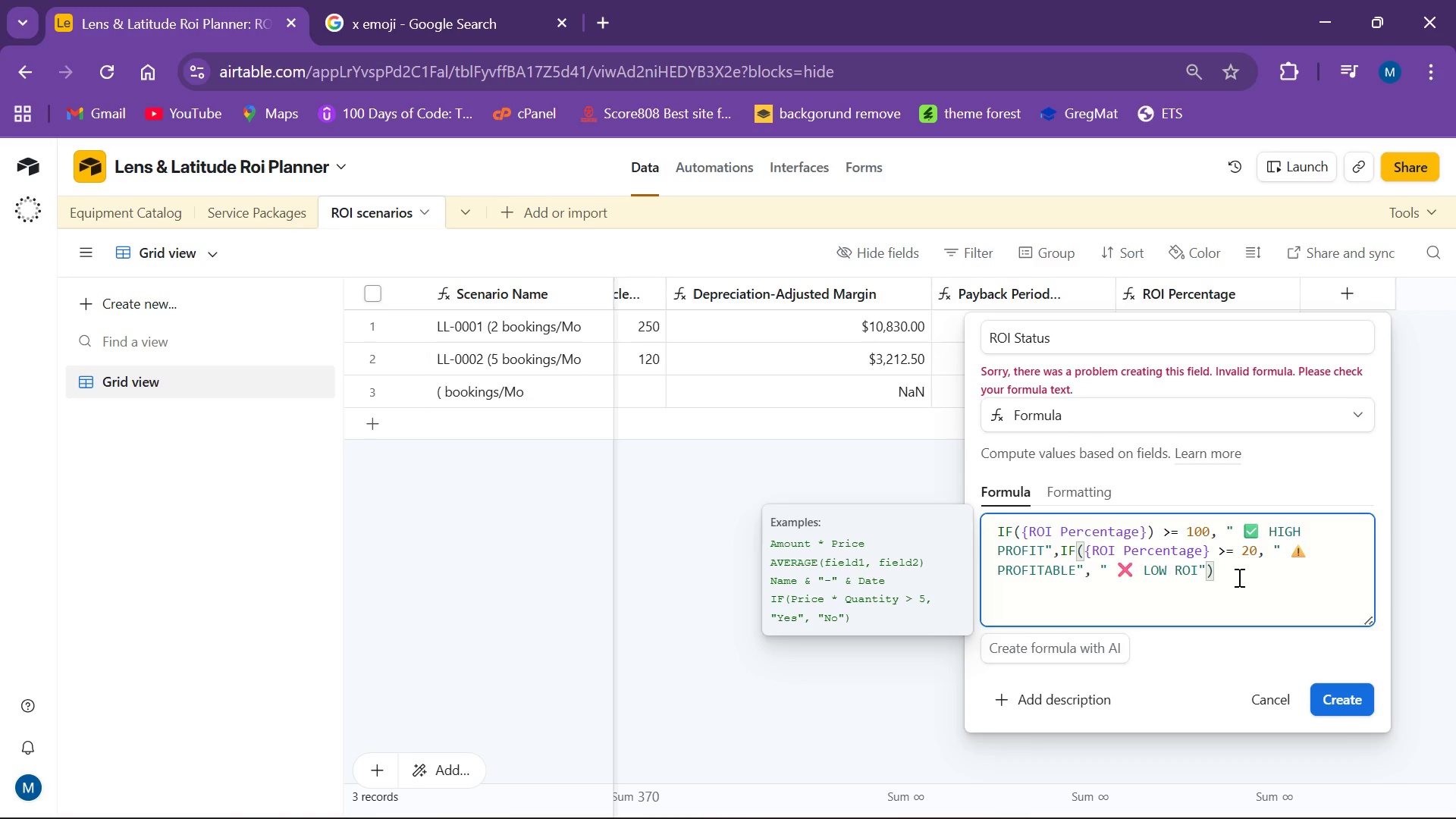 
hold_key(key=ShiftLeft, duration=1.5)
 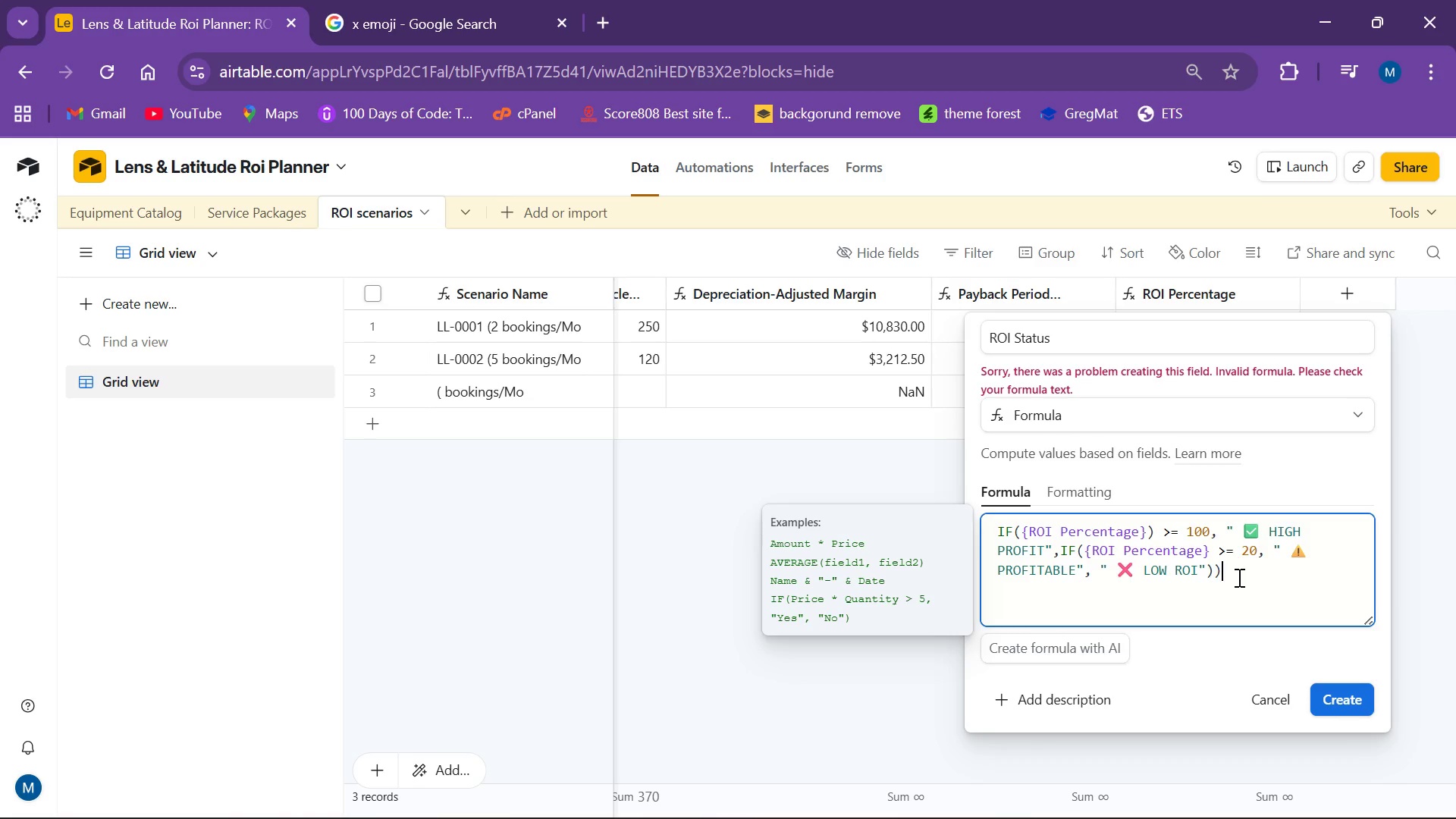 
key(Shift+0)
 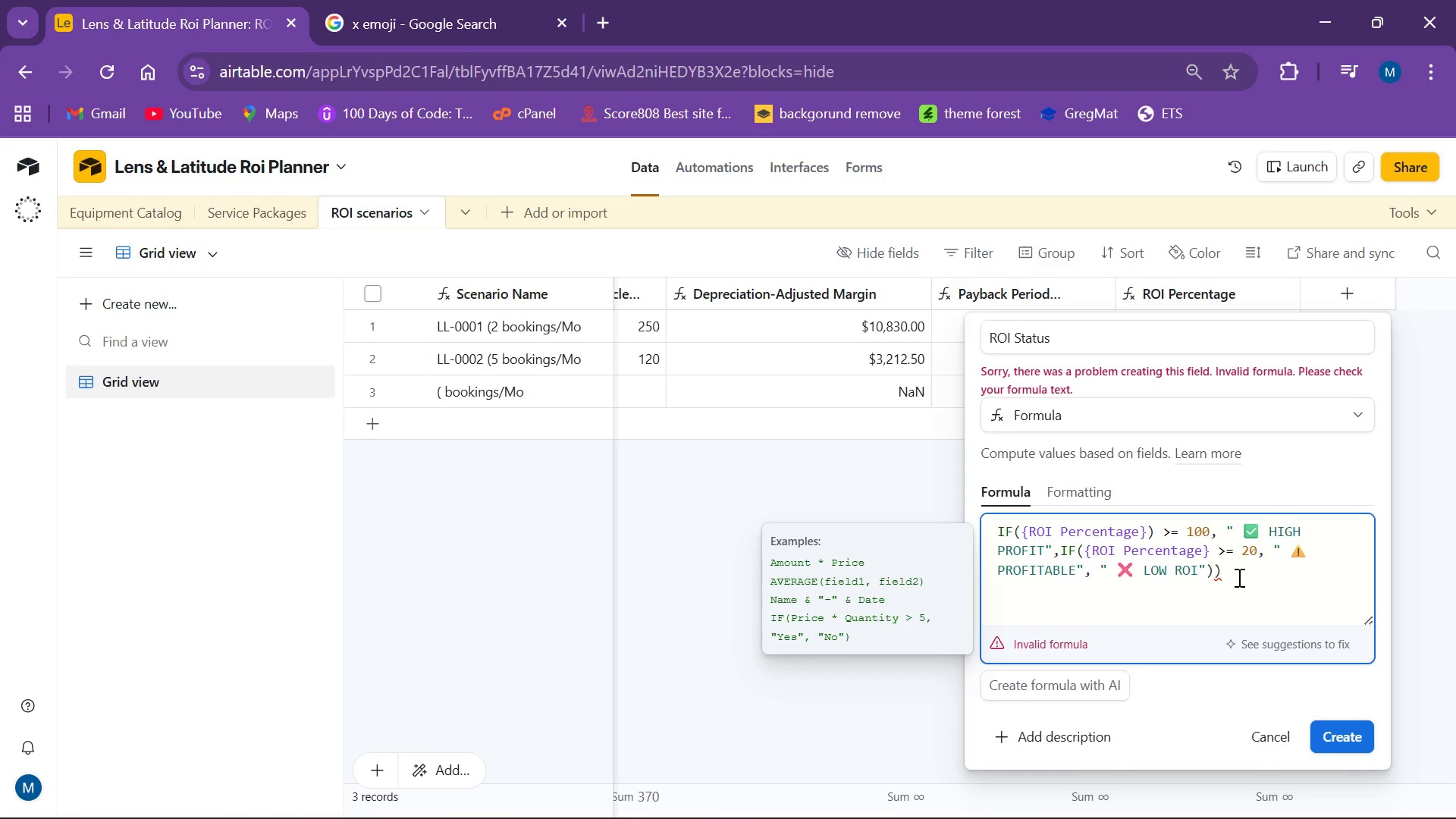 
key(Backspace)
 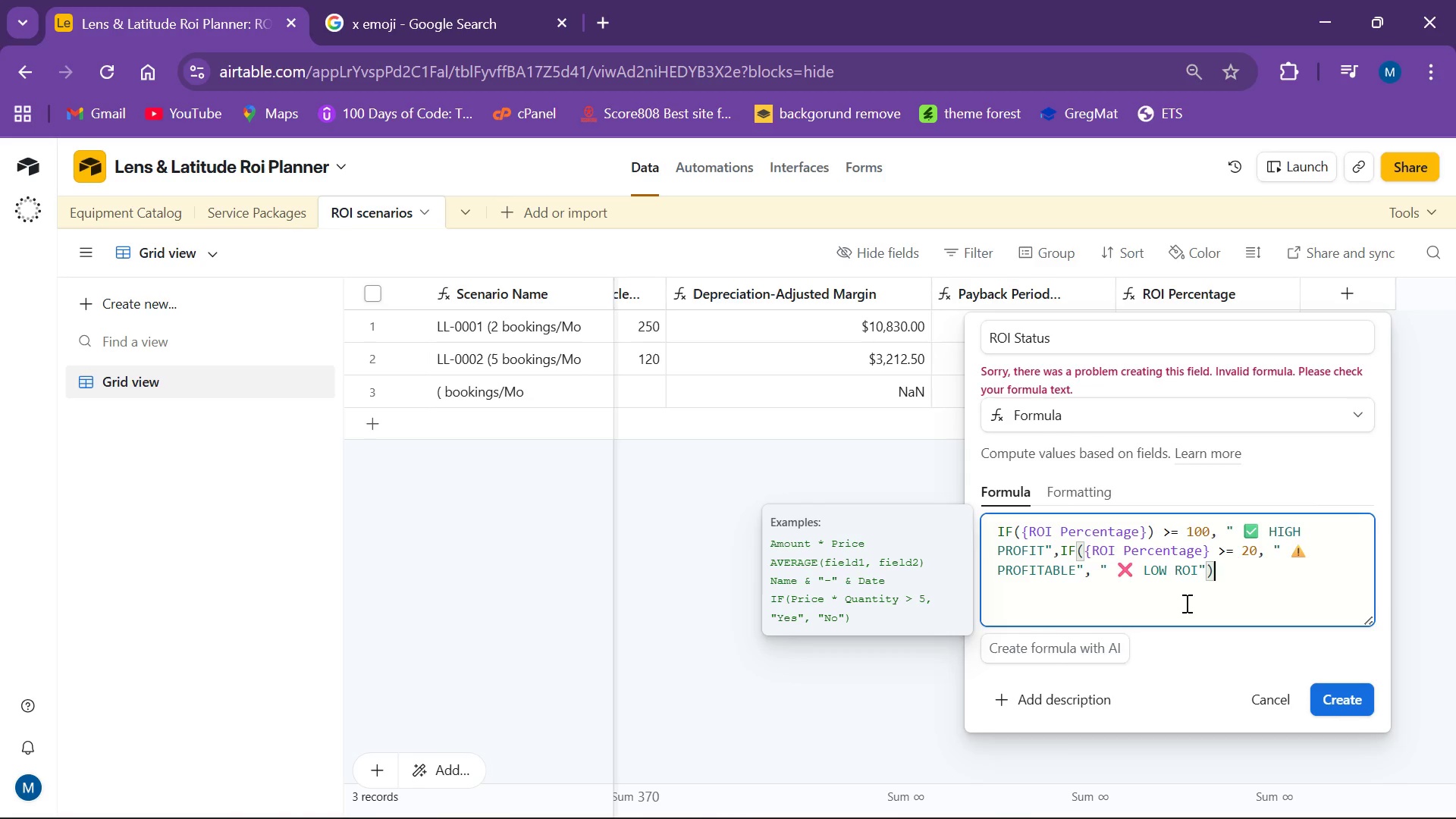 
wait(34.06)
 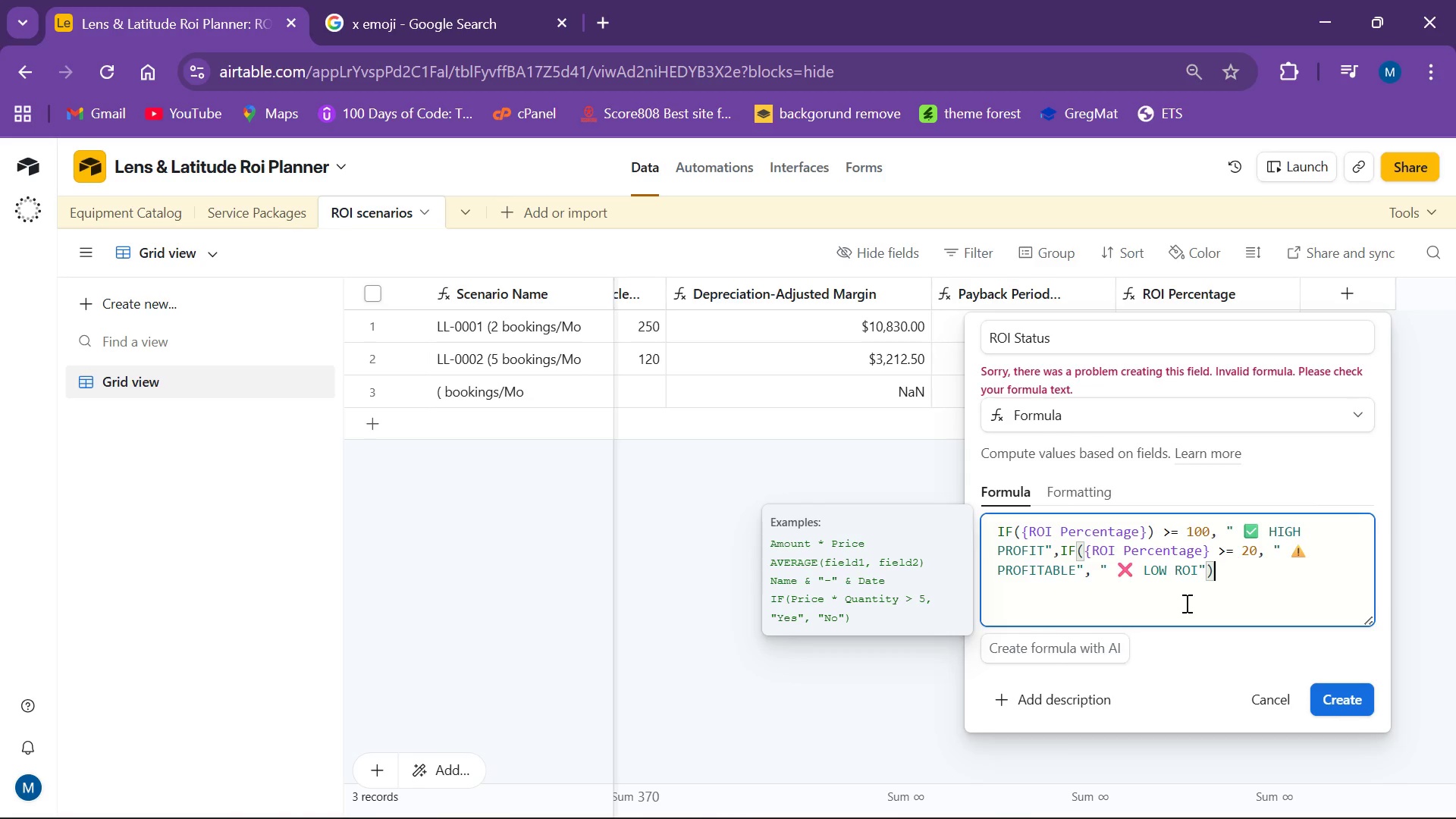 
key(Shift+0)
 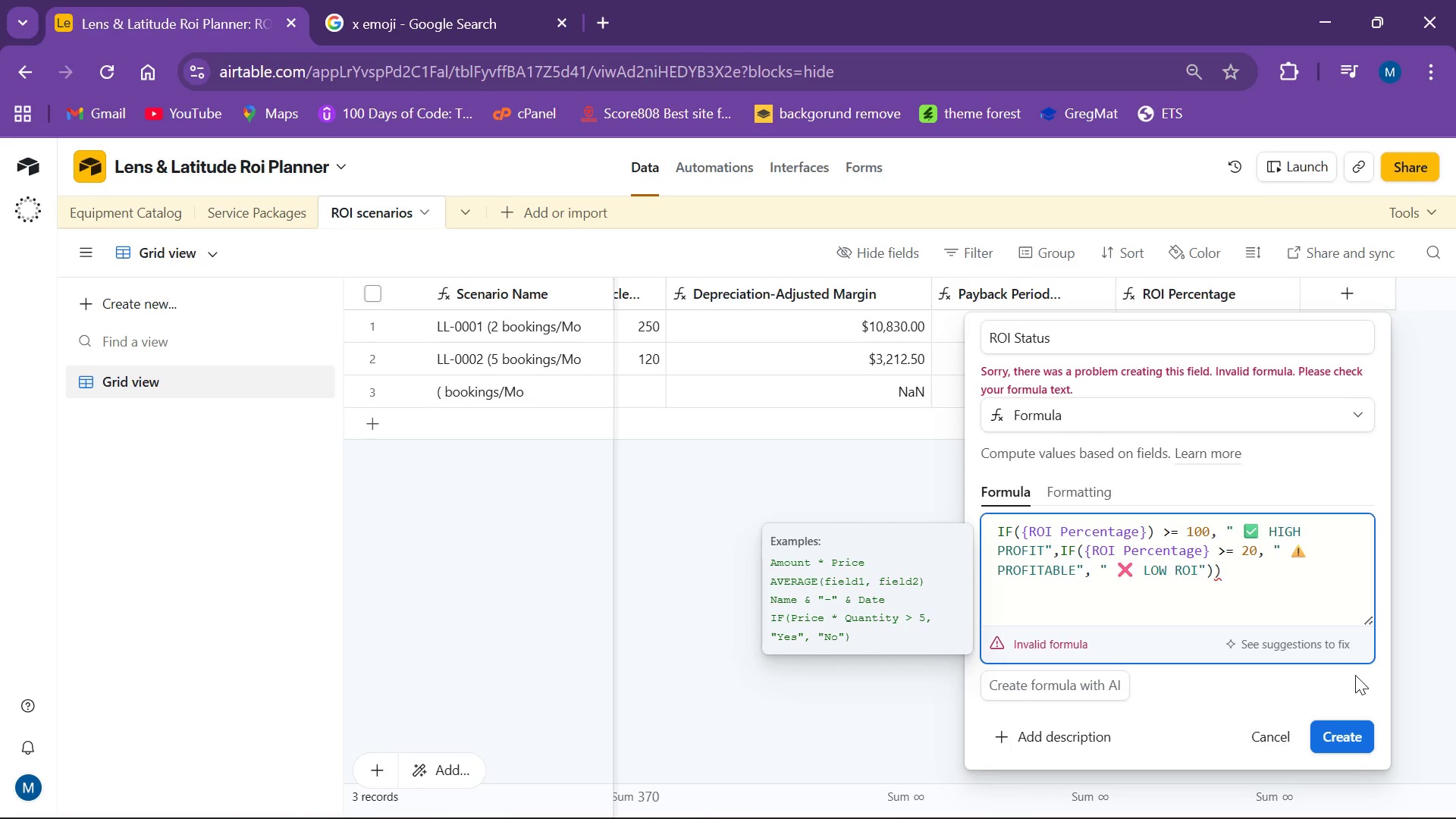 
left_click([1320, 643])
 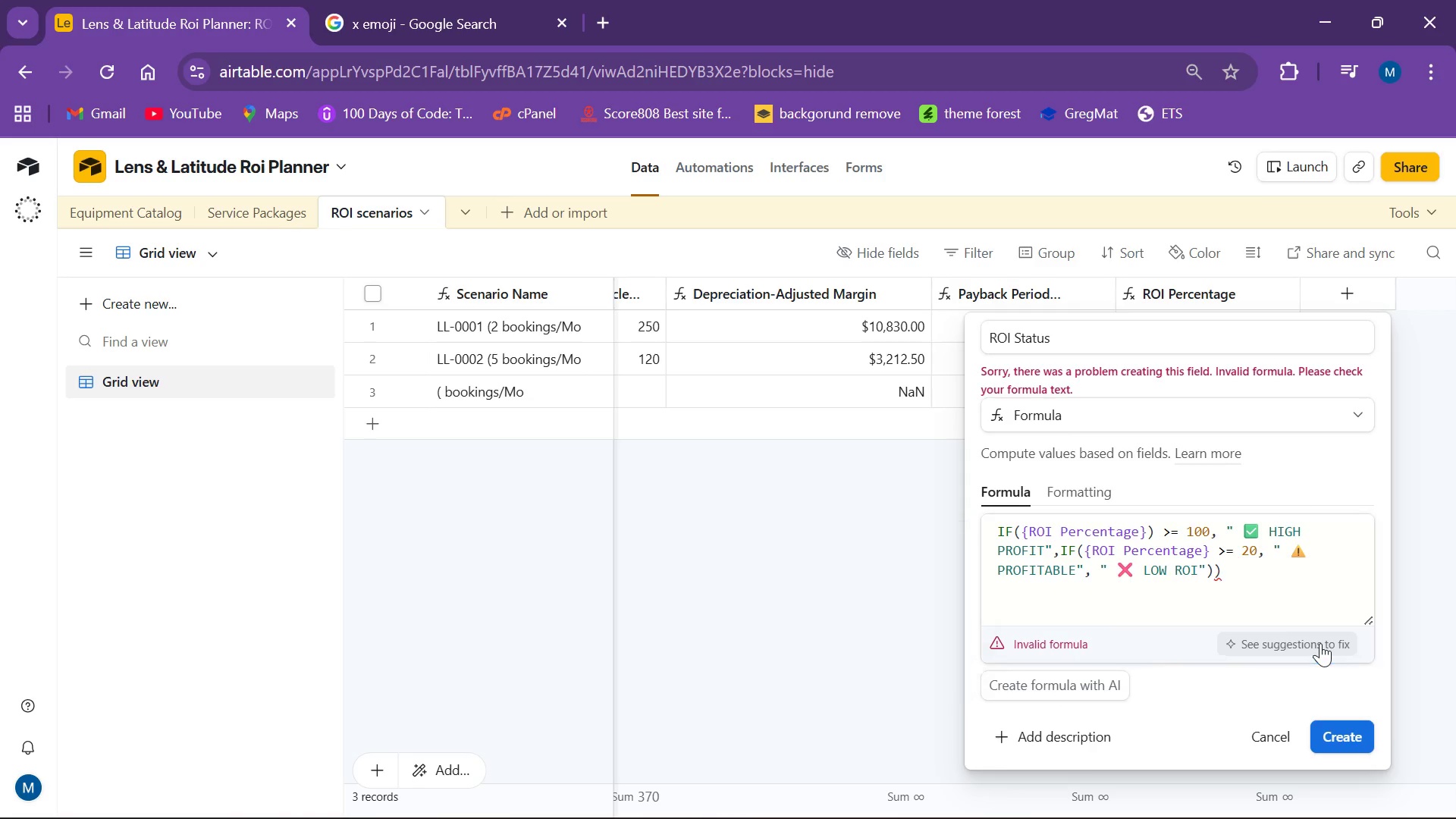 
mouse_move([1306, 643])
 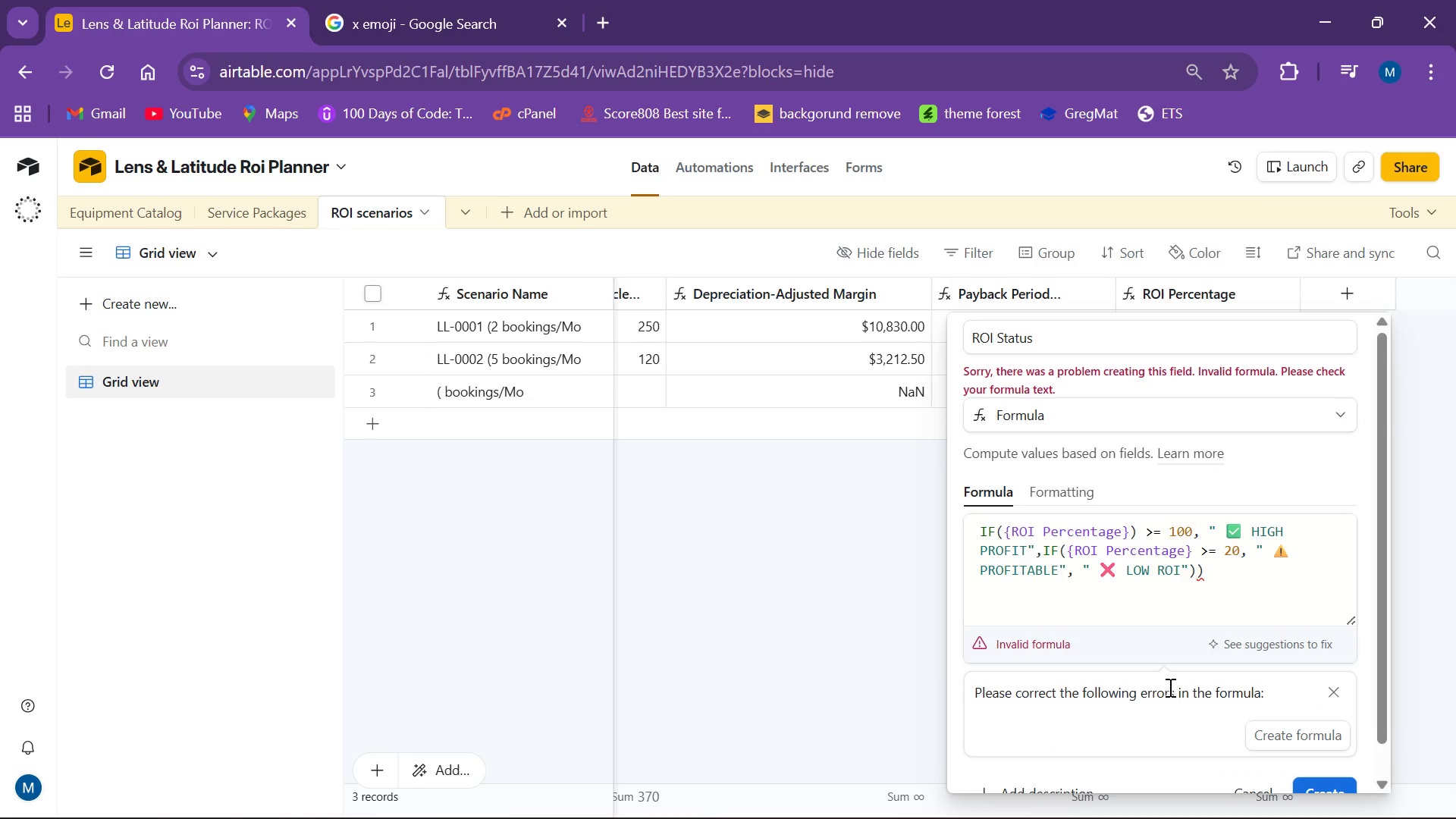 
scroll: coordinate [1170, 689], scroll_direction: down, amount: 1.0
 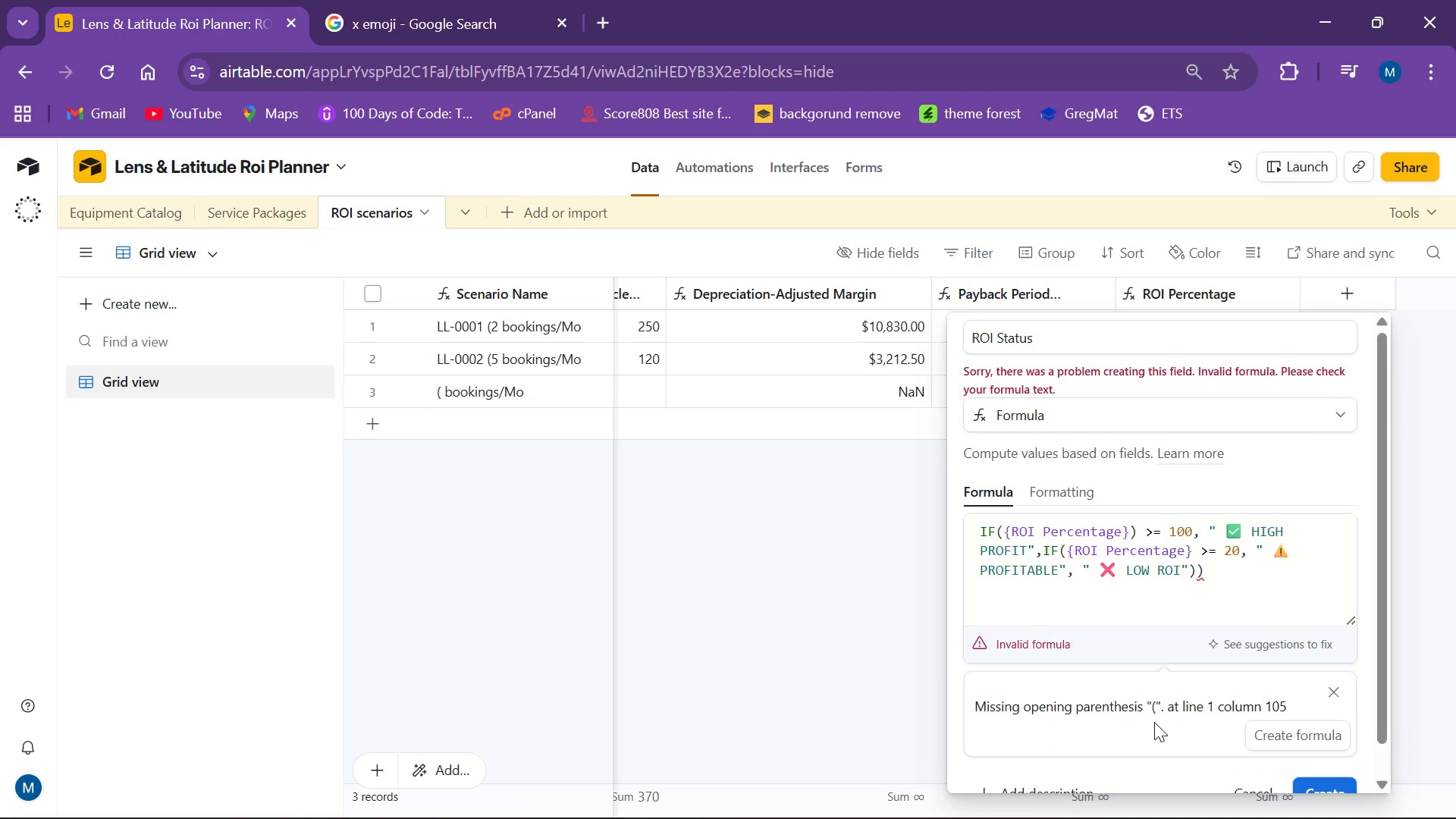 
wait(8.83)
 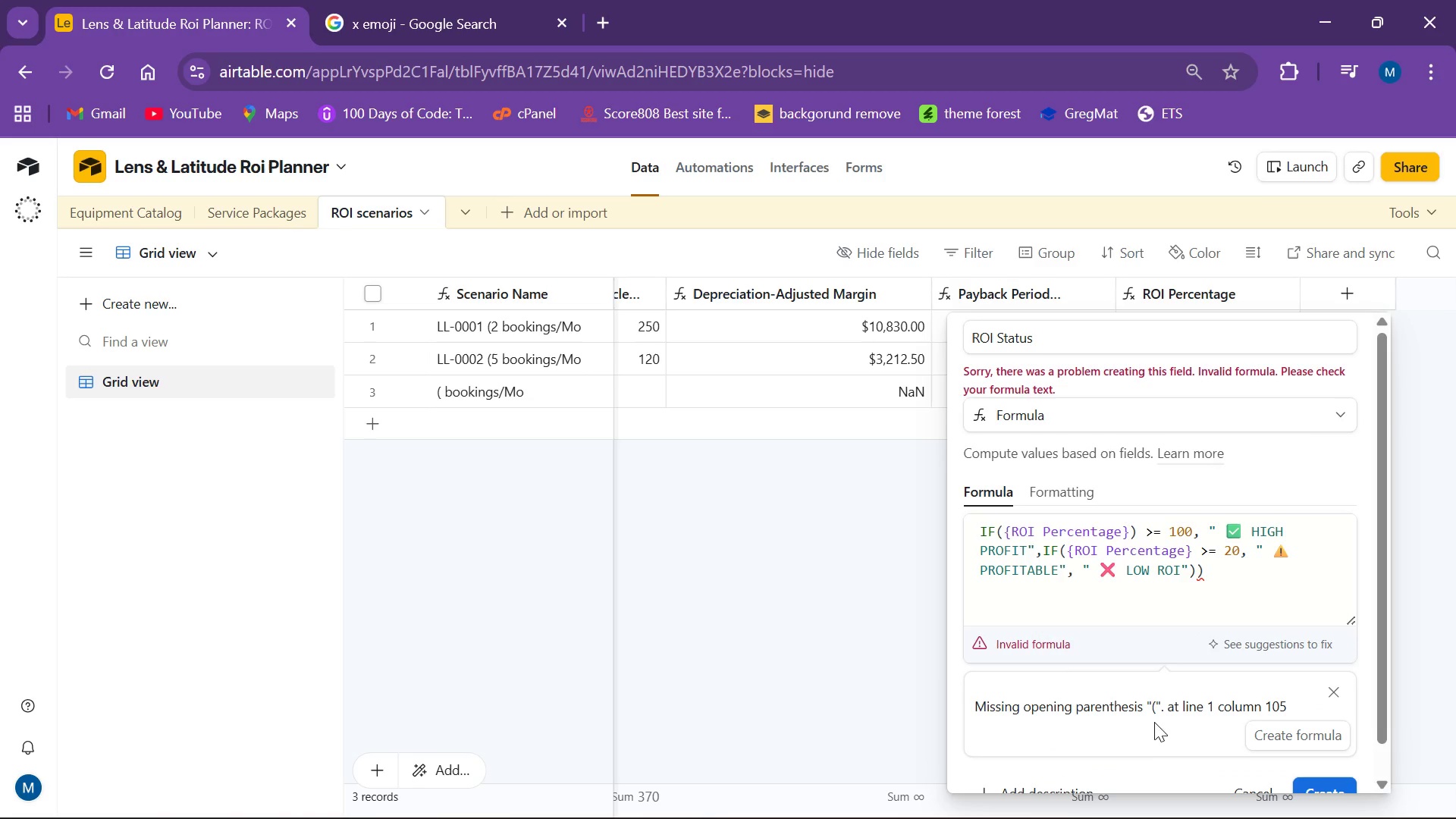 
left_click([1078, 566])
 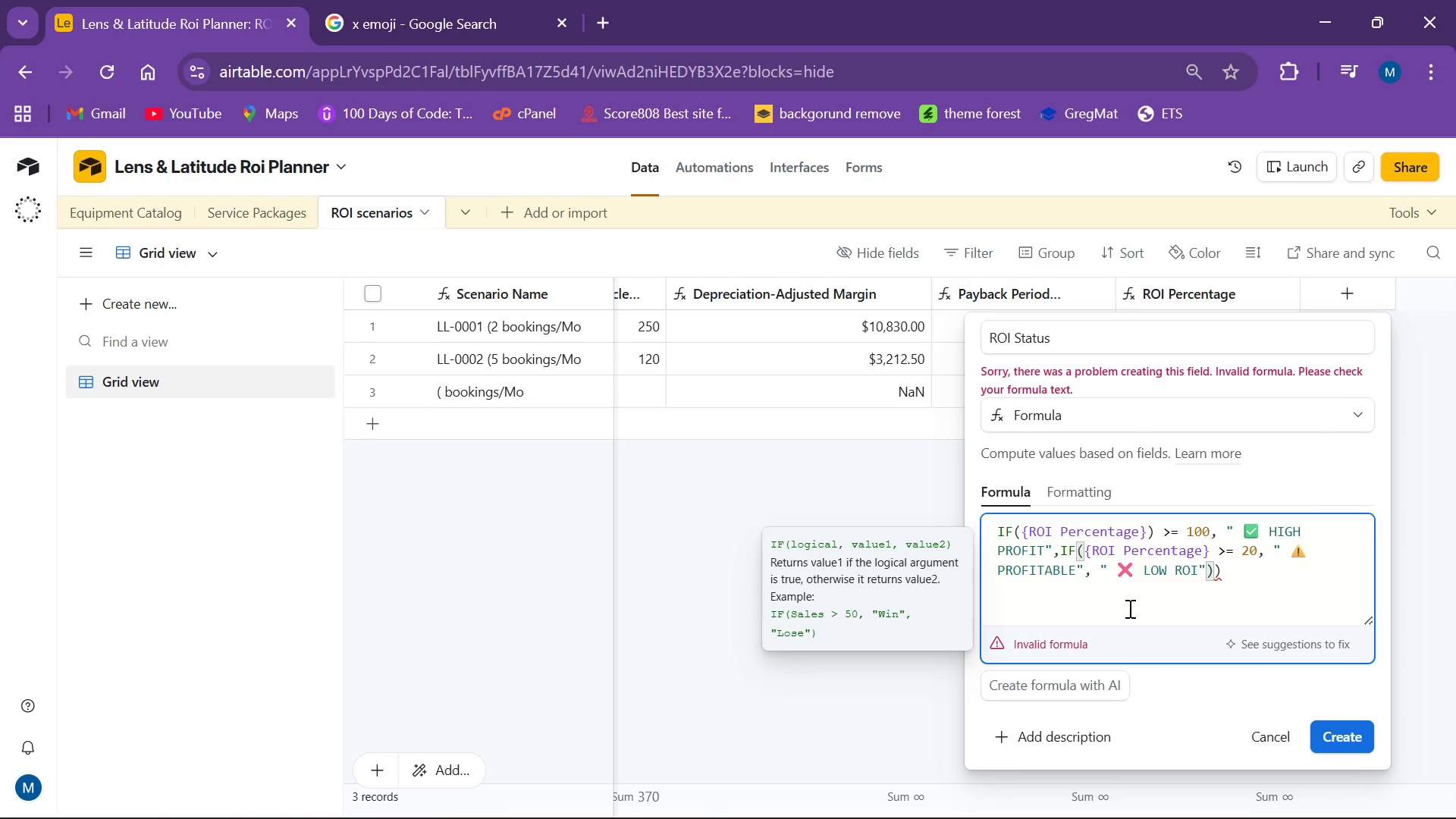 
wait(5.12)
 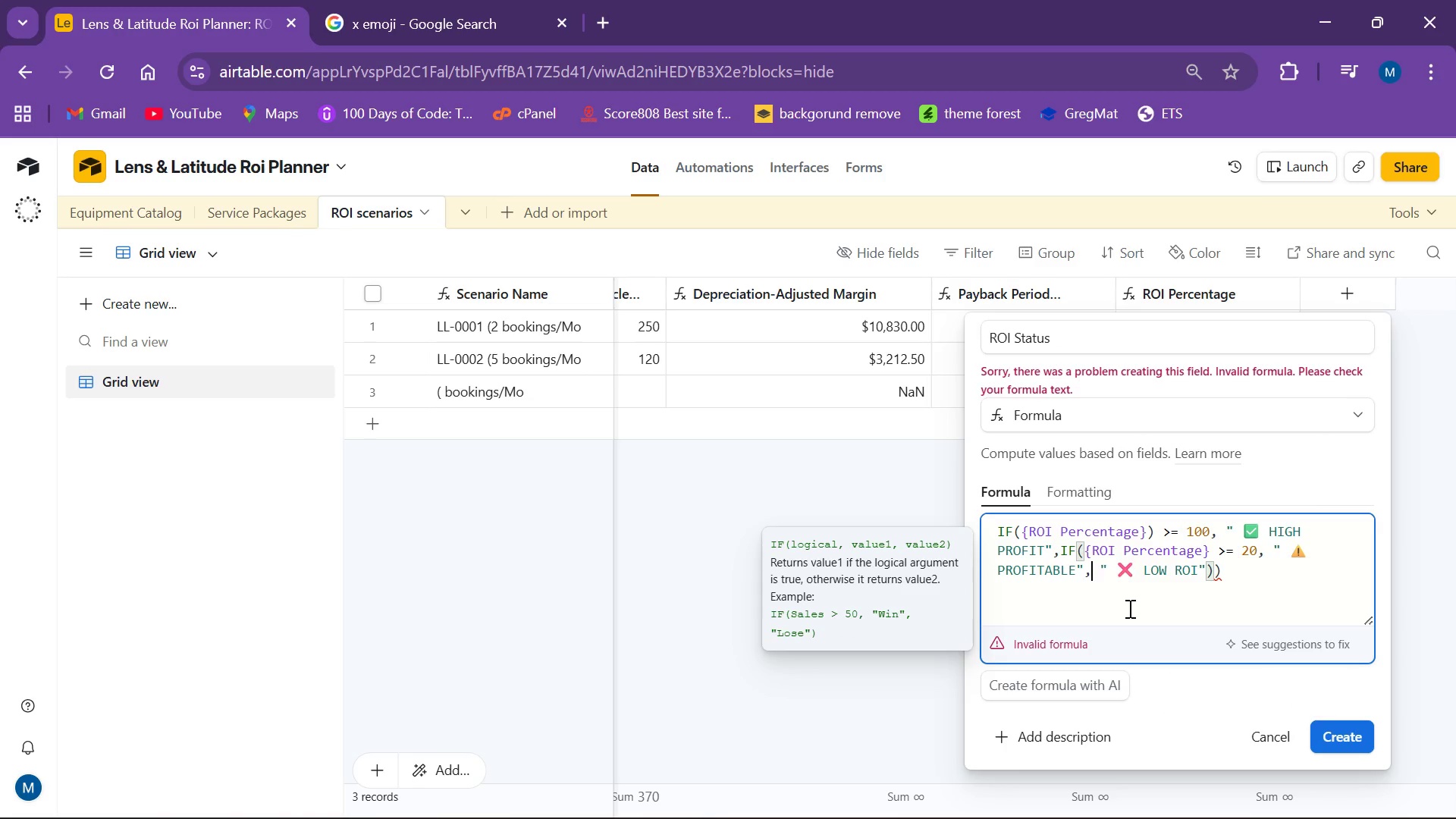 
scroll: coordinate [1159, 698], scroll_direction: down, amount: 1.0
 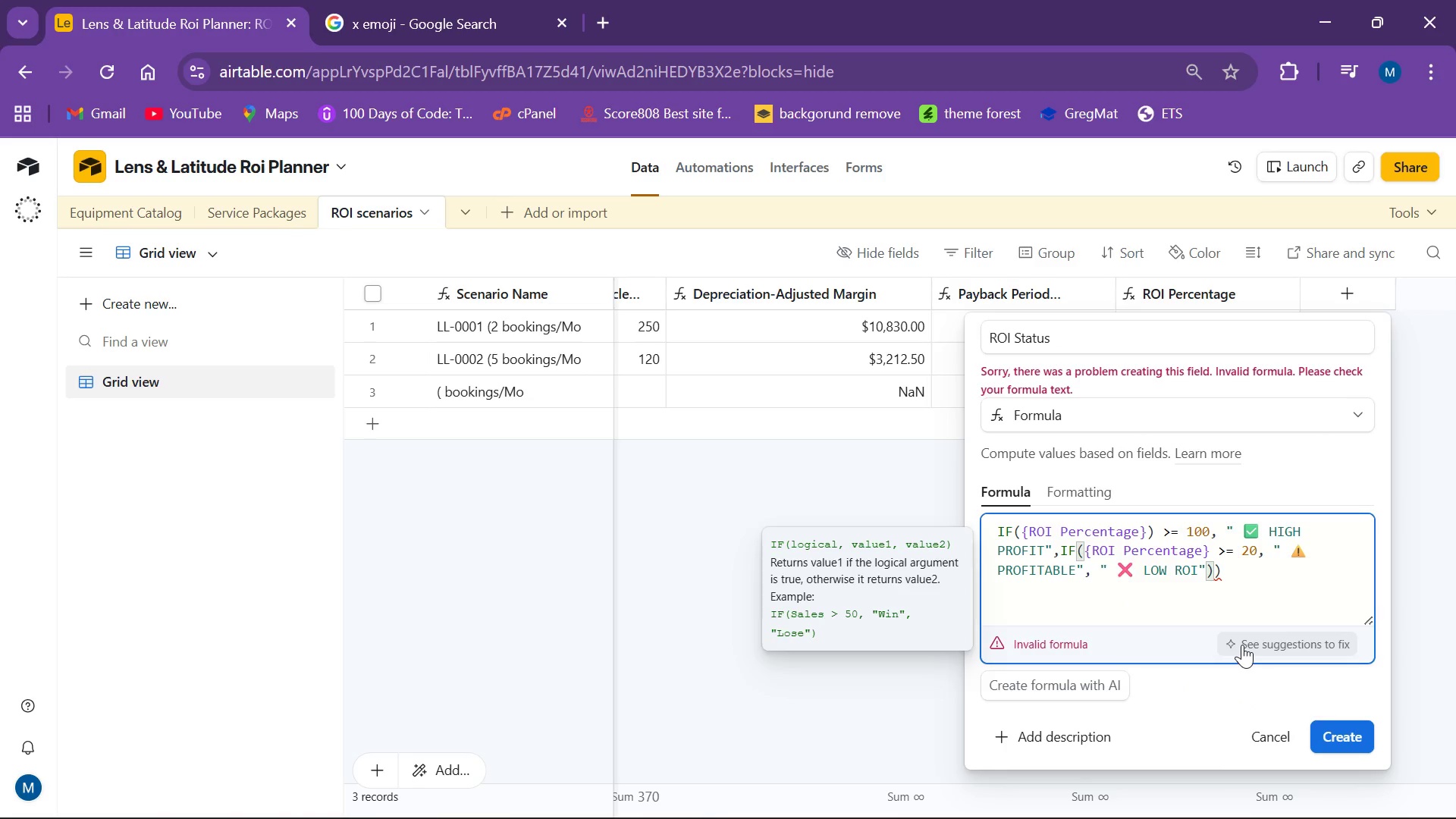 
left_click_drag(start_coordinate=[1242, 648], to_coordinate=[1243, 651])
 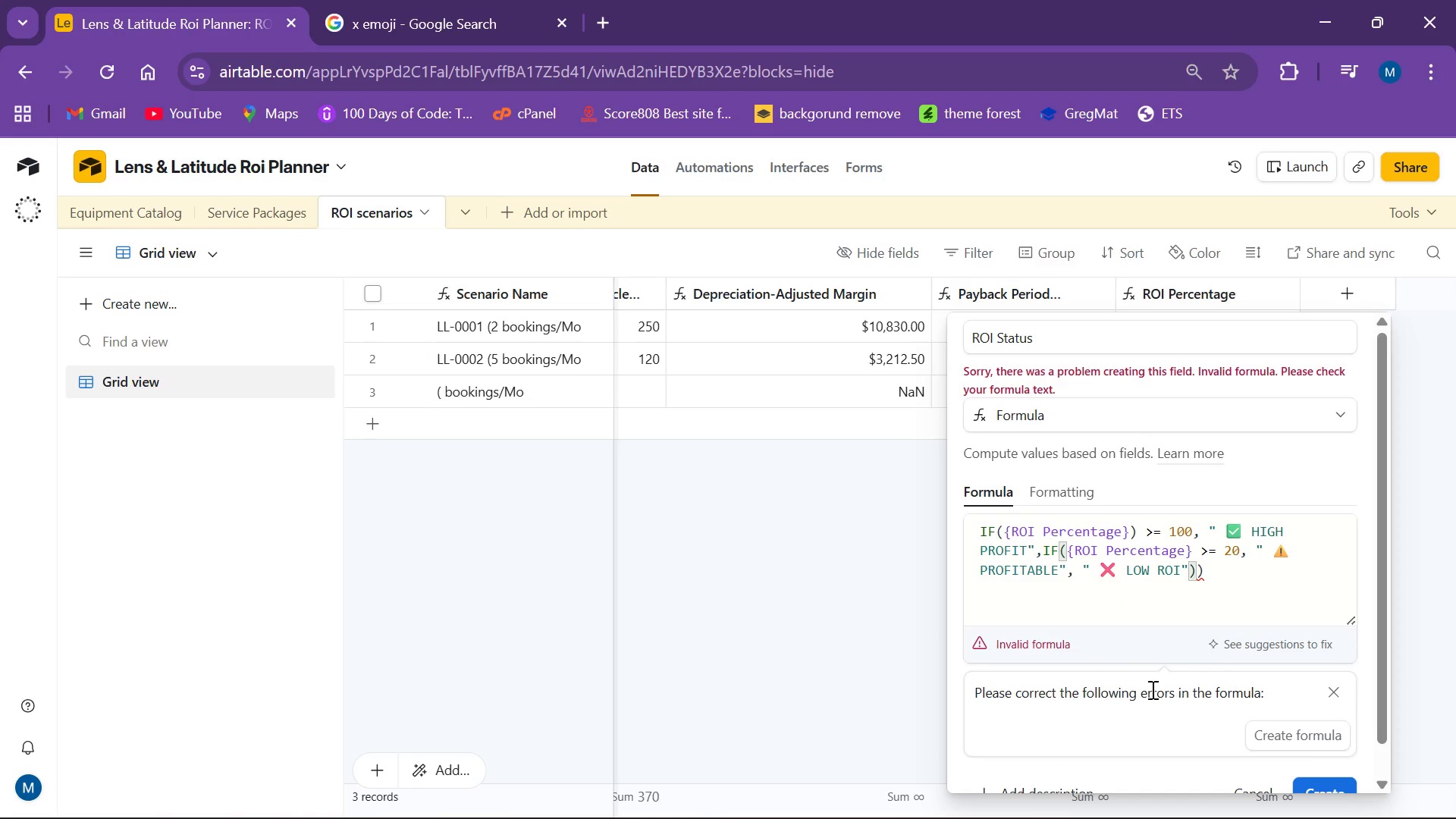 
scroll: coordinate [1174, 702], scroll_direction: down, amount: 3.0
 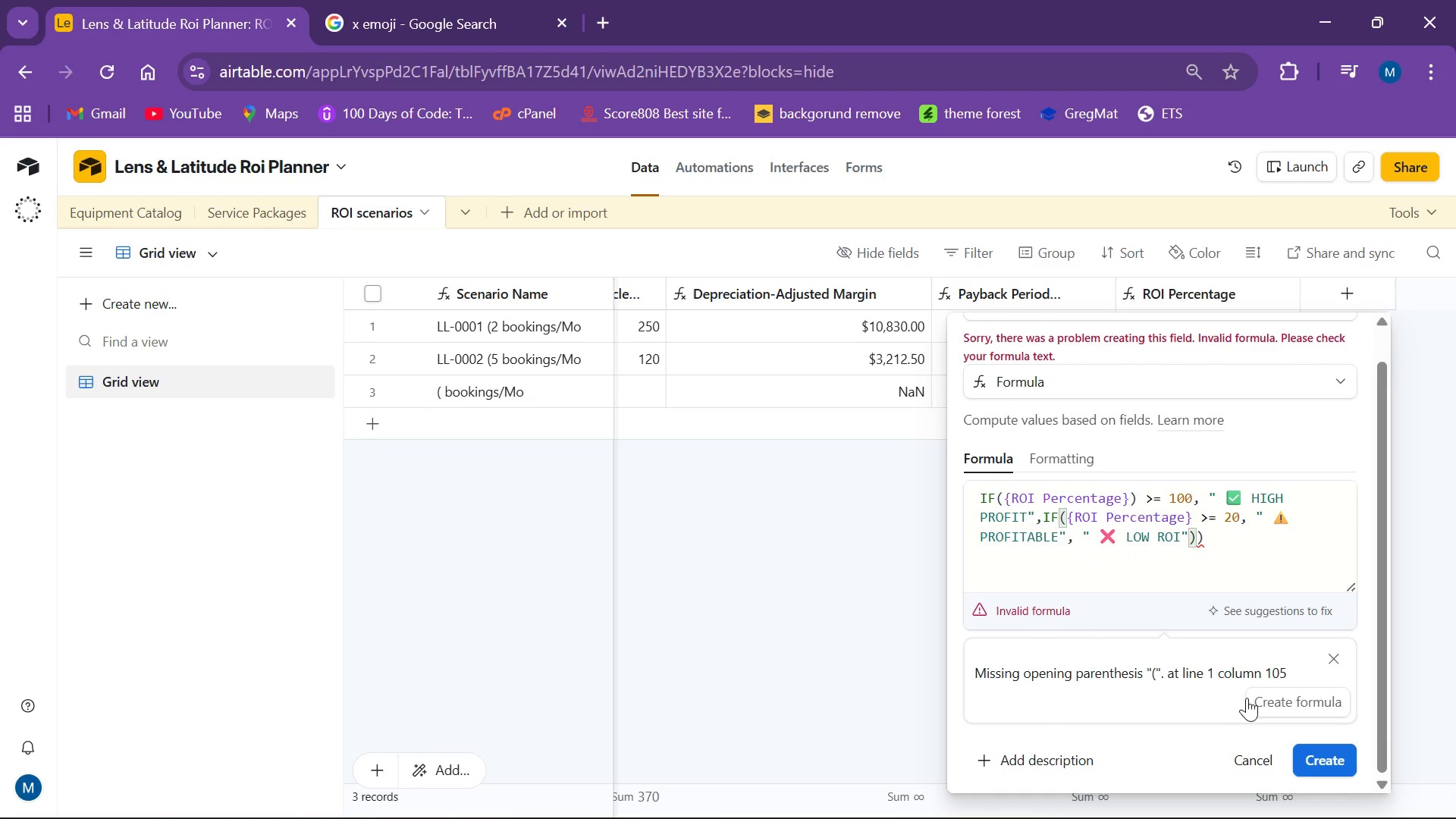 
left_click([1253, 704])
 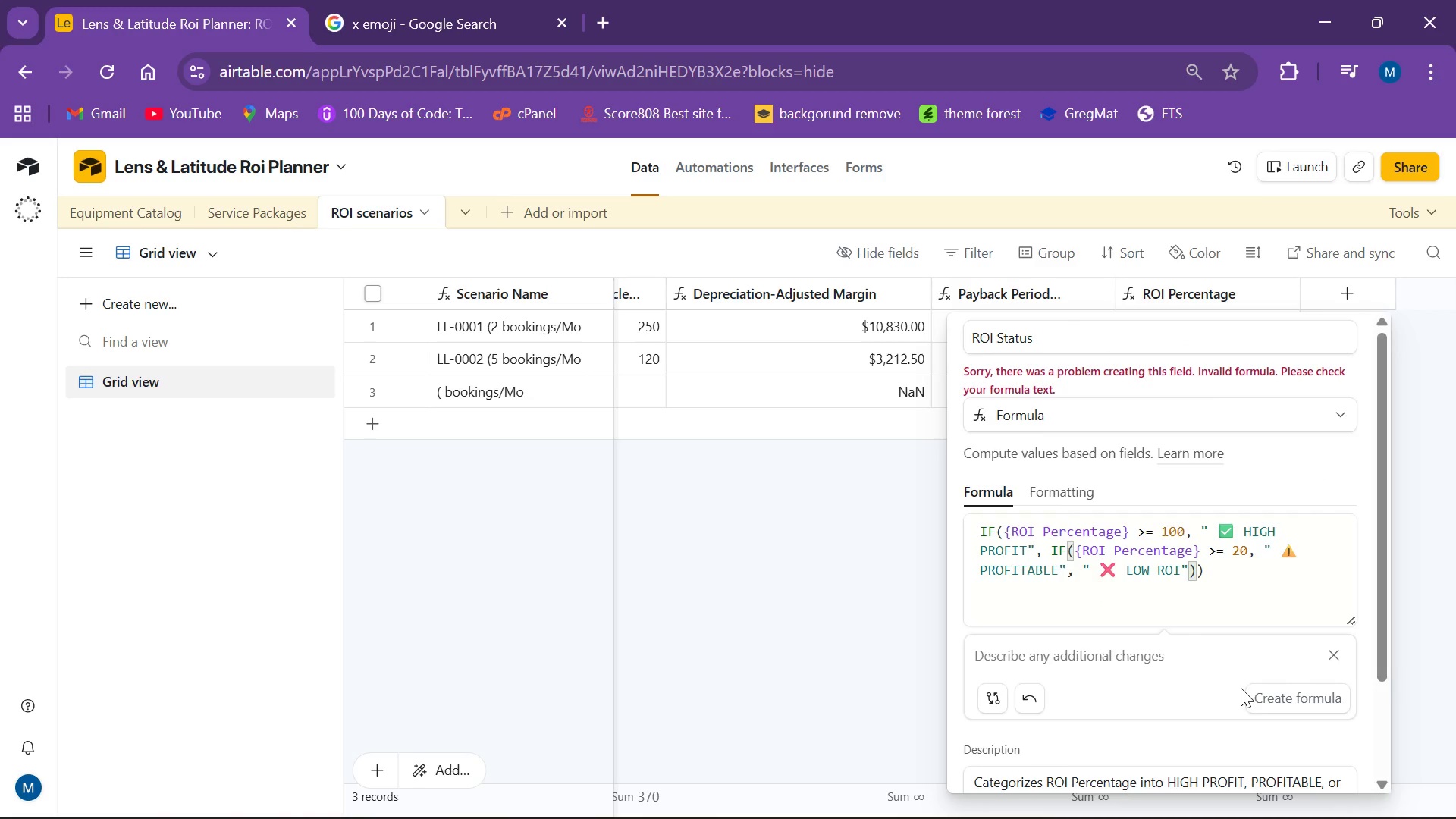 
wait(8.22)
 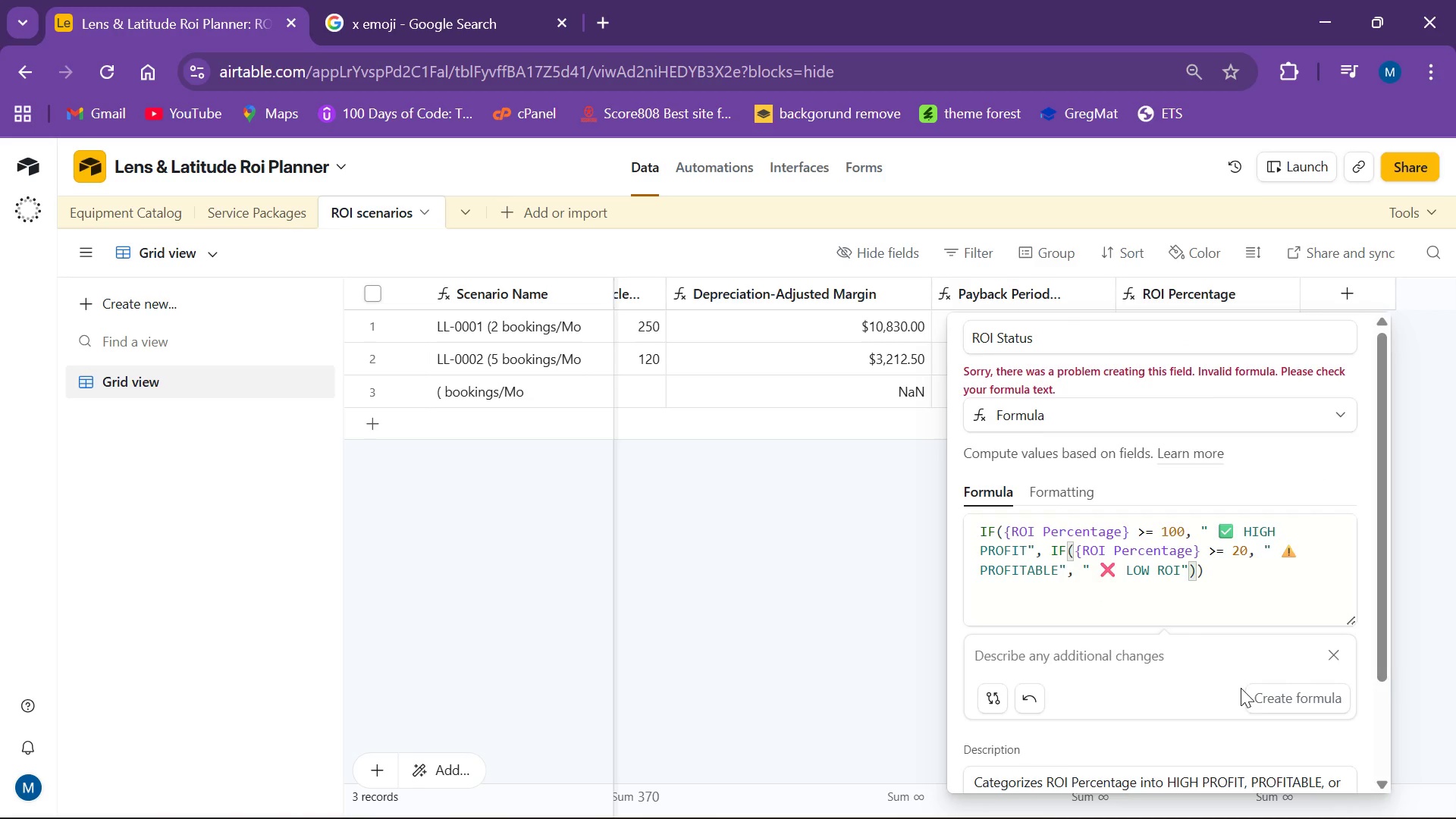 
left_click([1213, 578])
 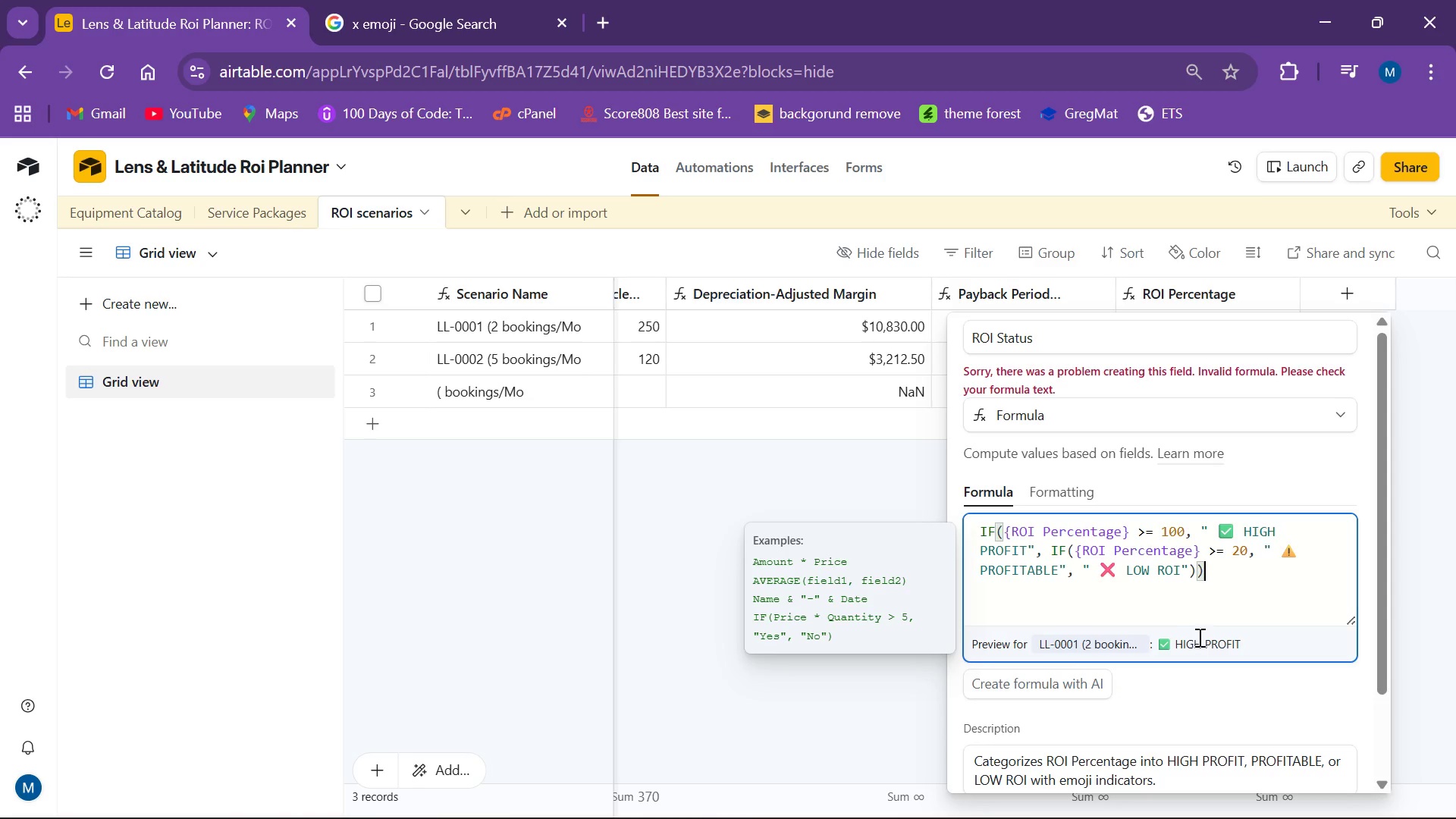 
scroll: coordinate [1213, 642], scroll_direction: down, amount: 4.0
 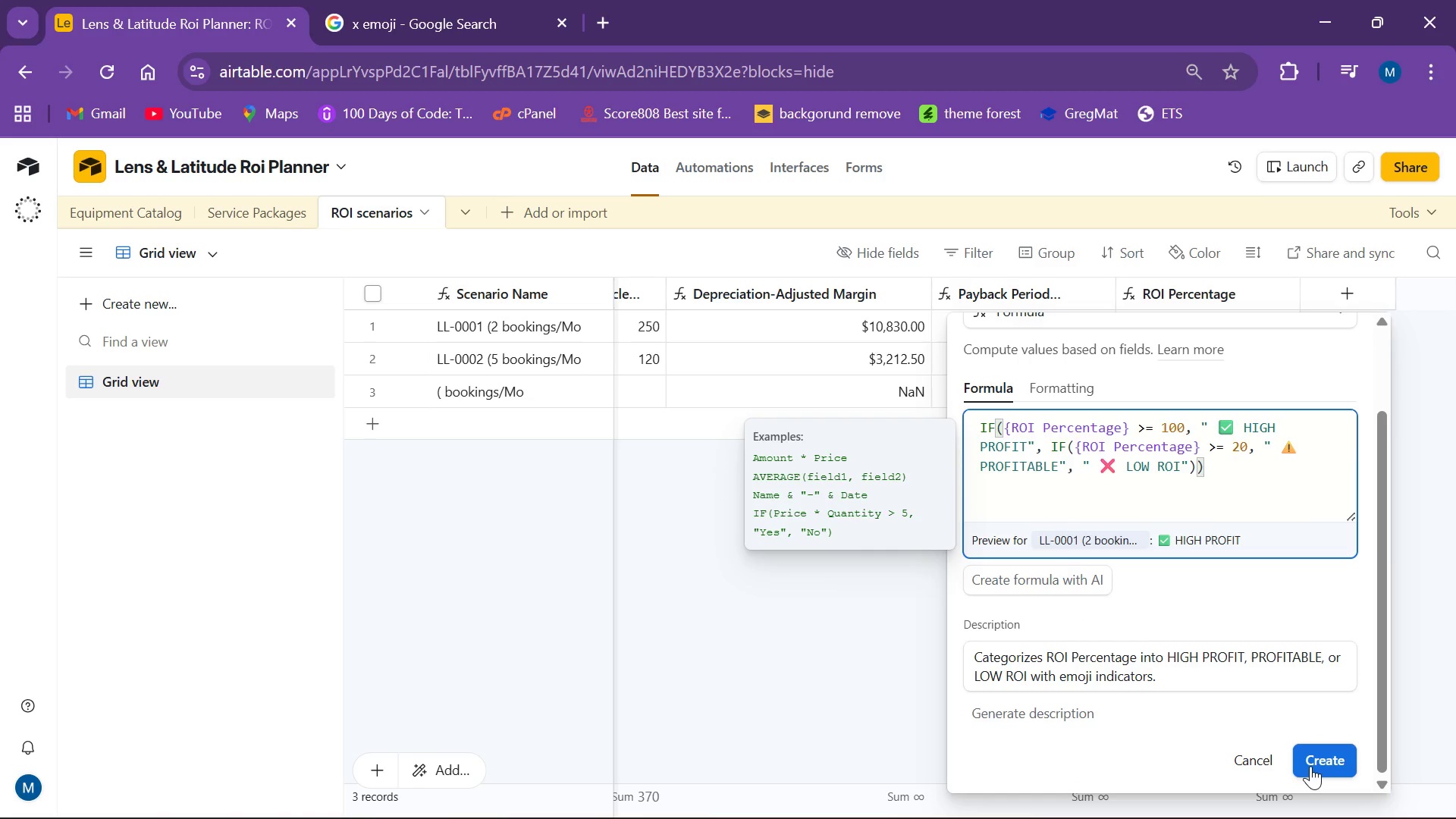 
left_click([1310, 761])
 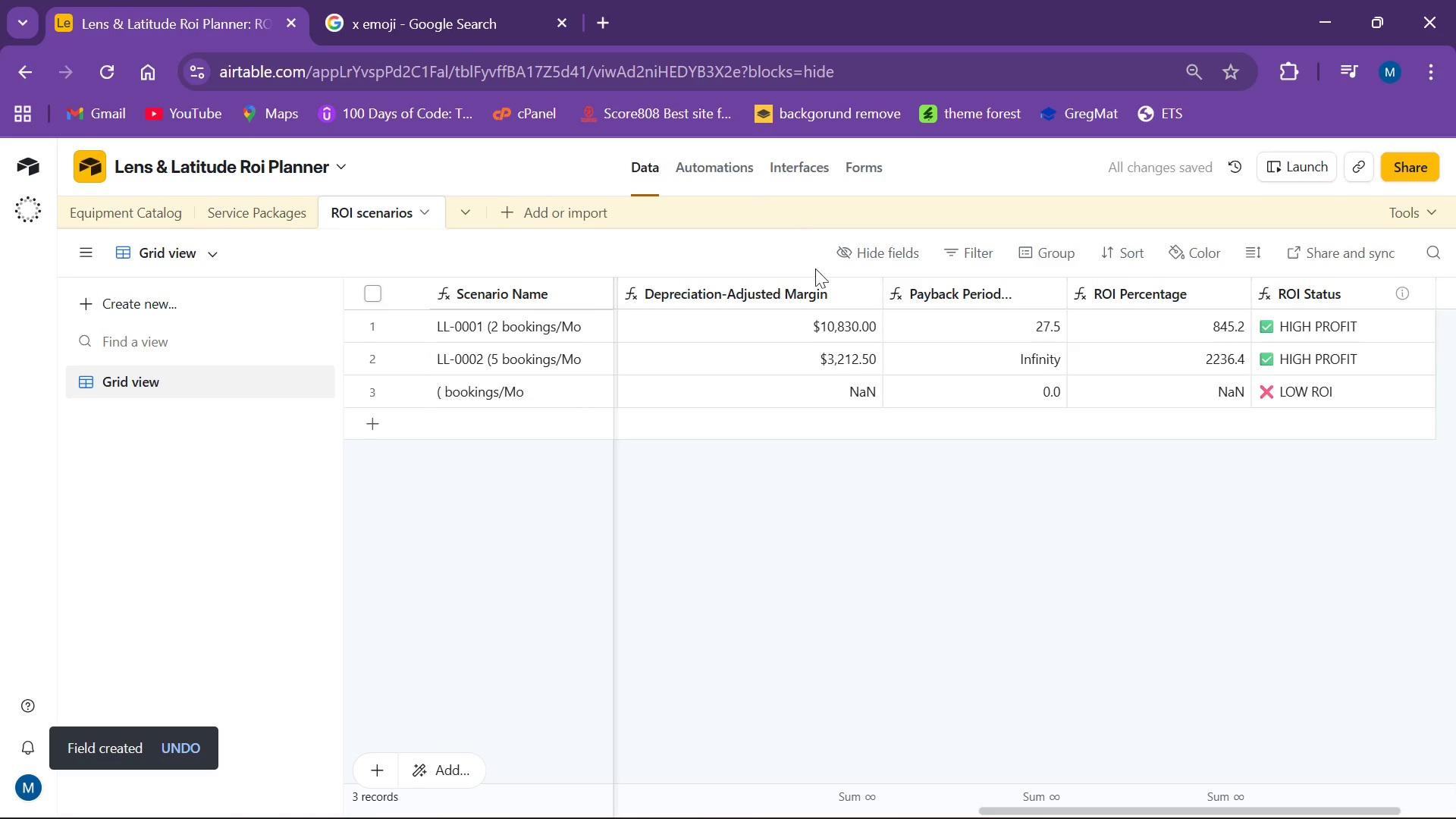 
scroll: coordinate [828, 324], scroll_direction: up, amount: 2.0
 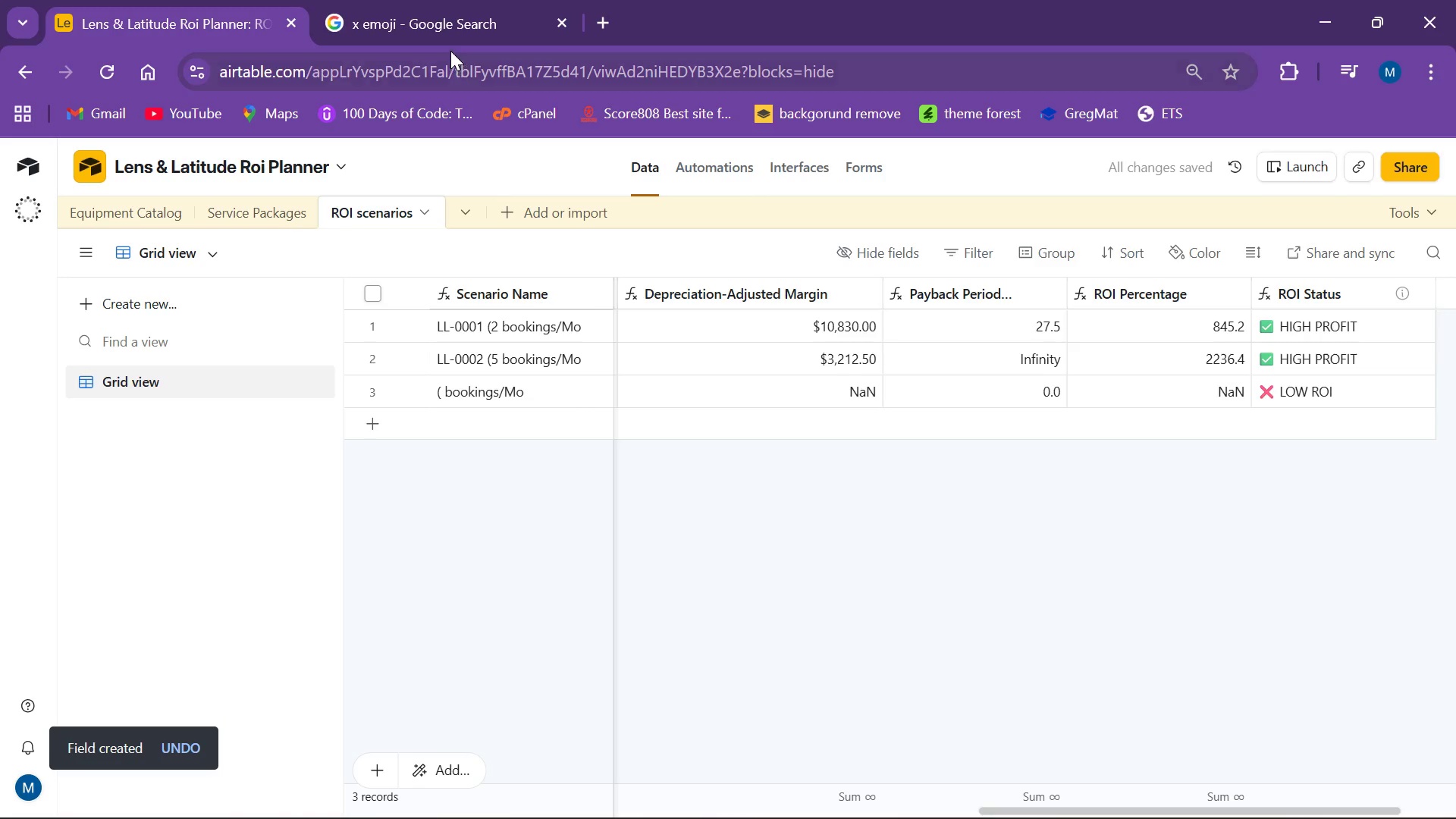 
mouse_move([431, 36])
 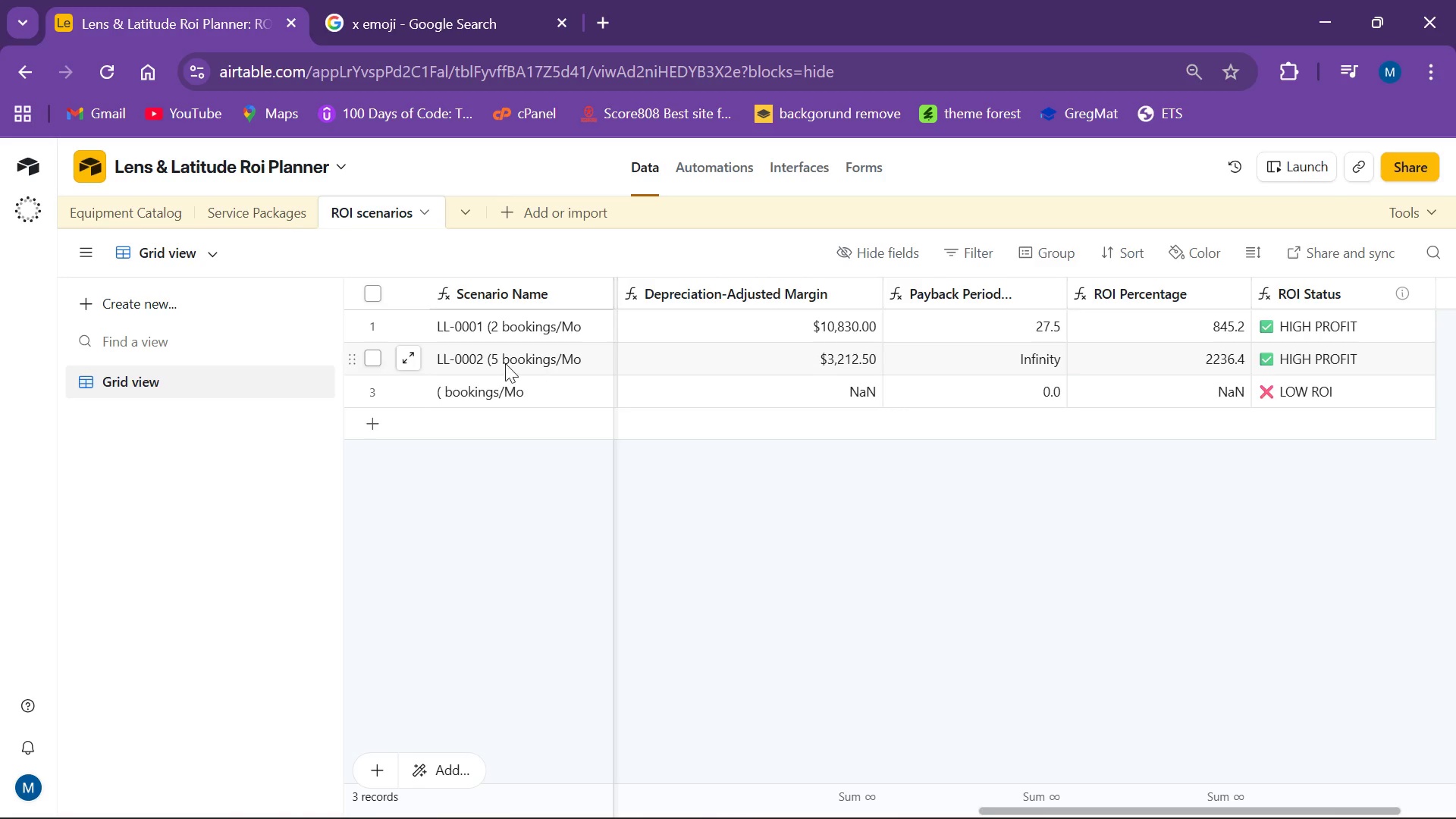 
wait(17.34)
 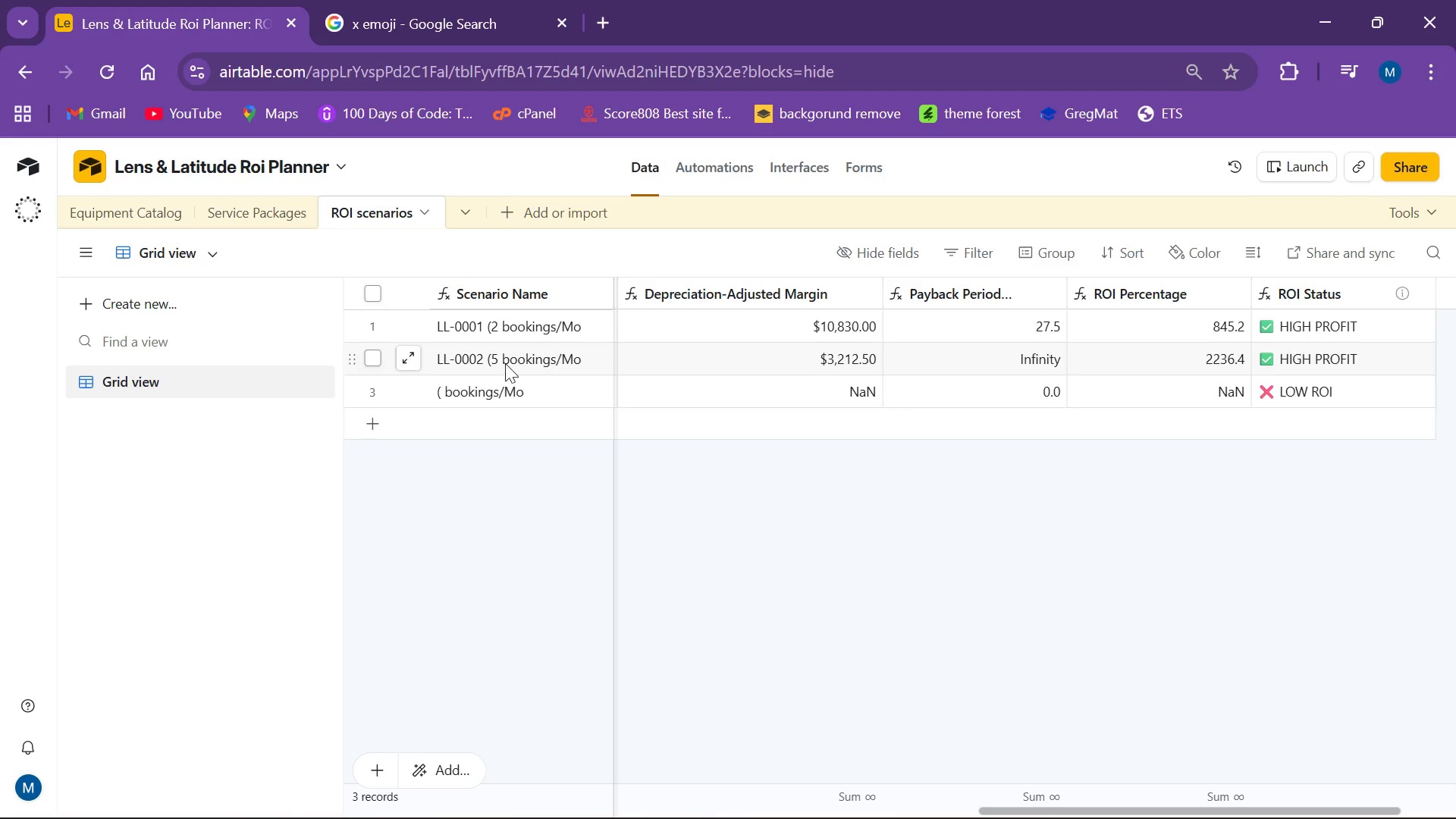 
left_click_drag(start_coordinate=[1022, 810], to_coordinate=[701, 788])
 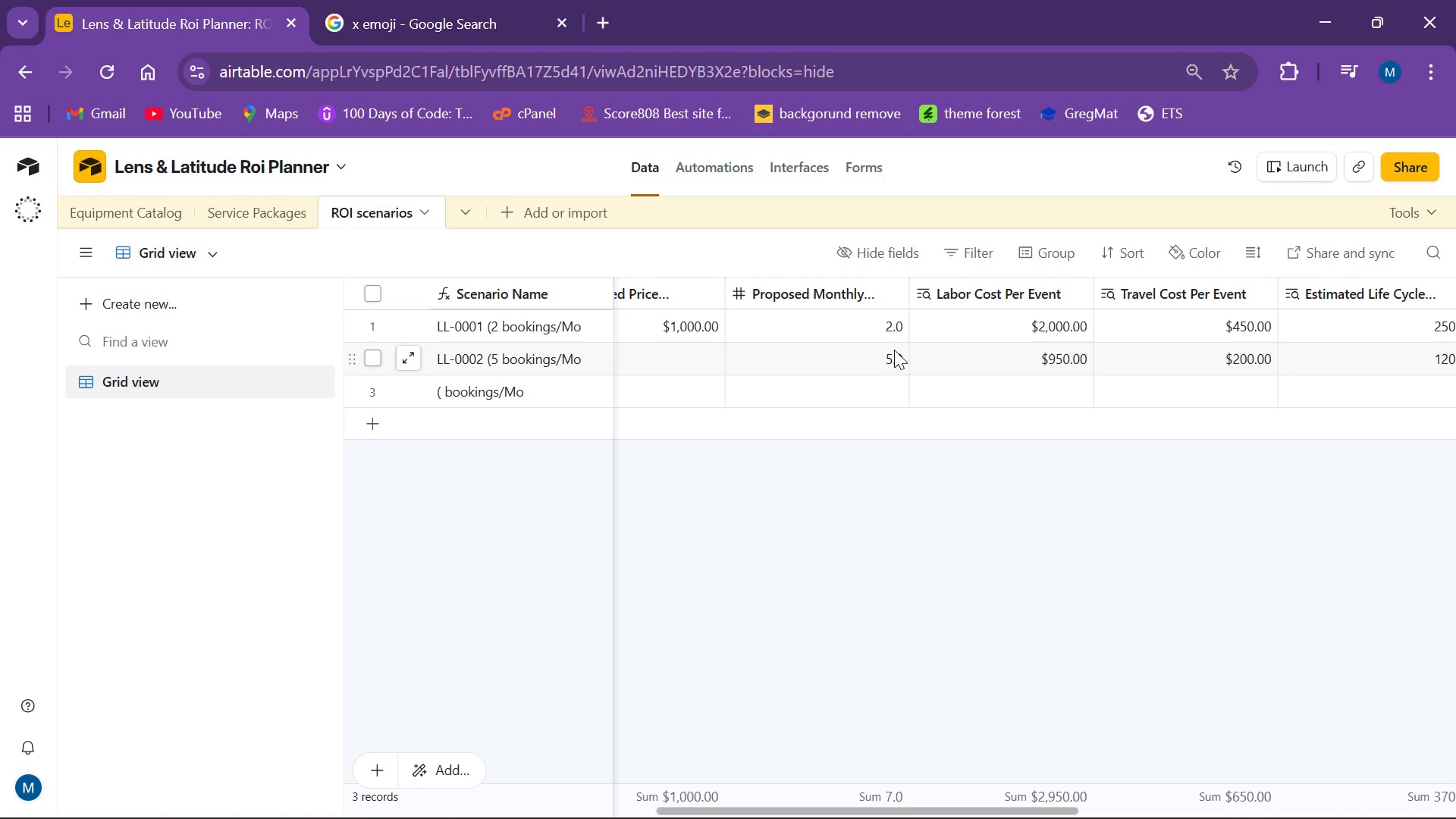 
left_click([894, 351])
 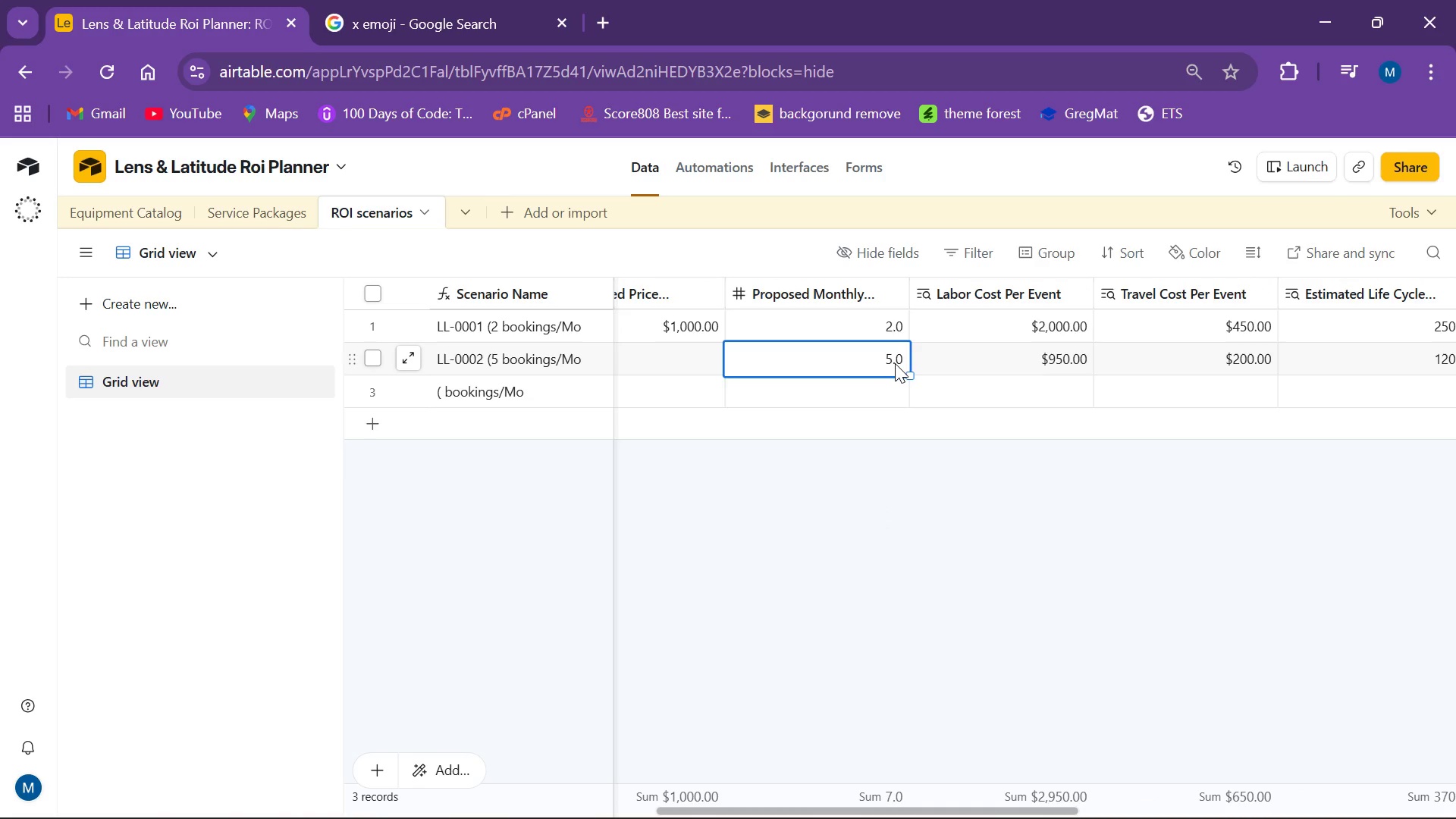 
key(Backspace)
 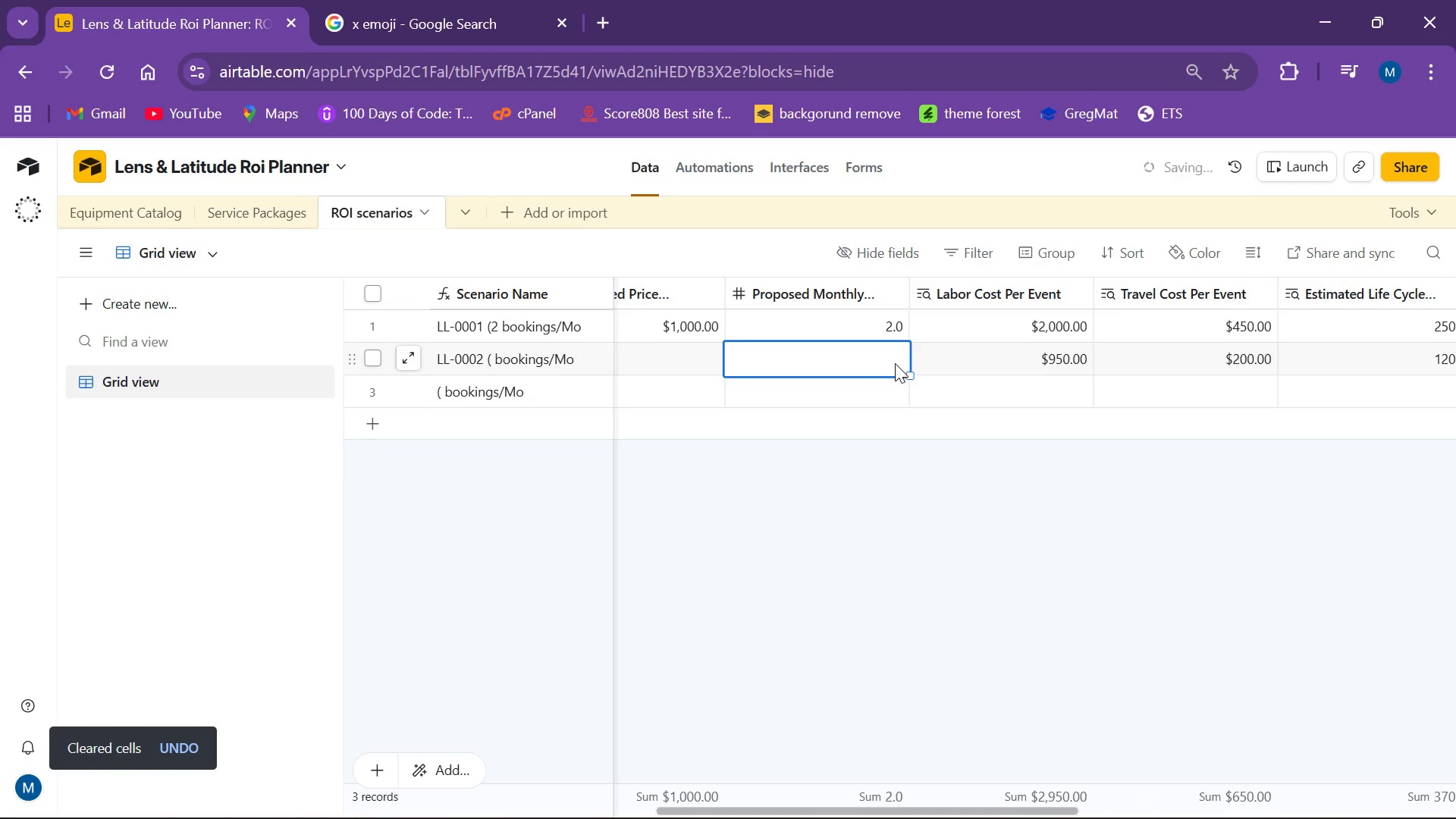 
key(3)
 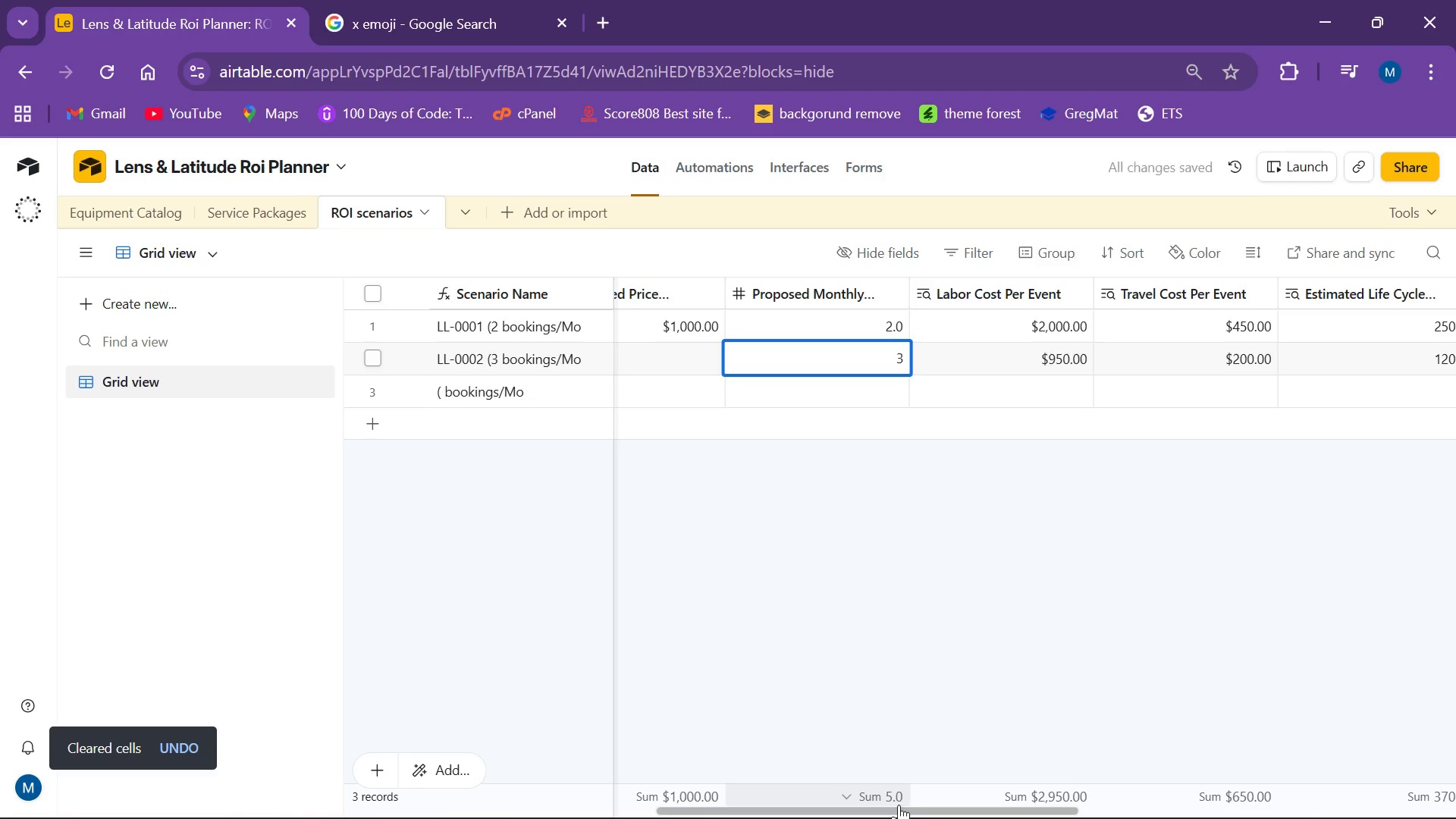 
left_click_drag(start_coordinate=[899, 809], to_coordinate=[1238, 758])
 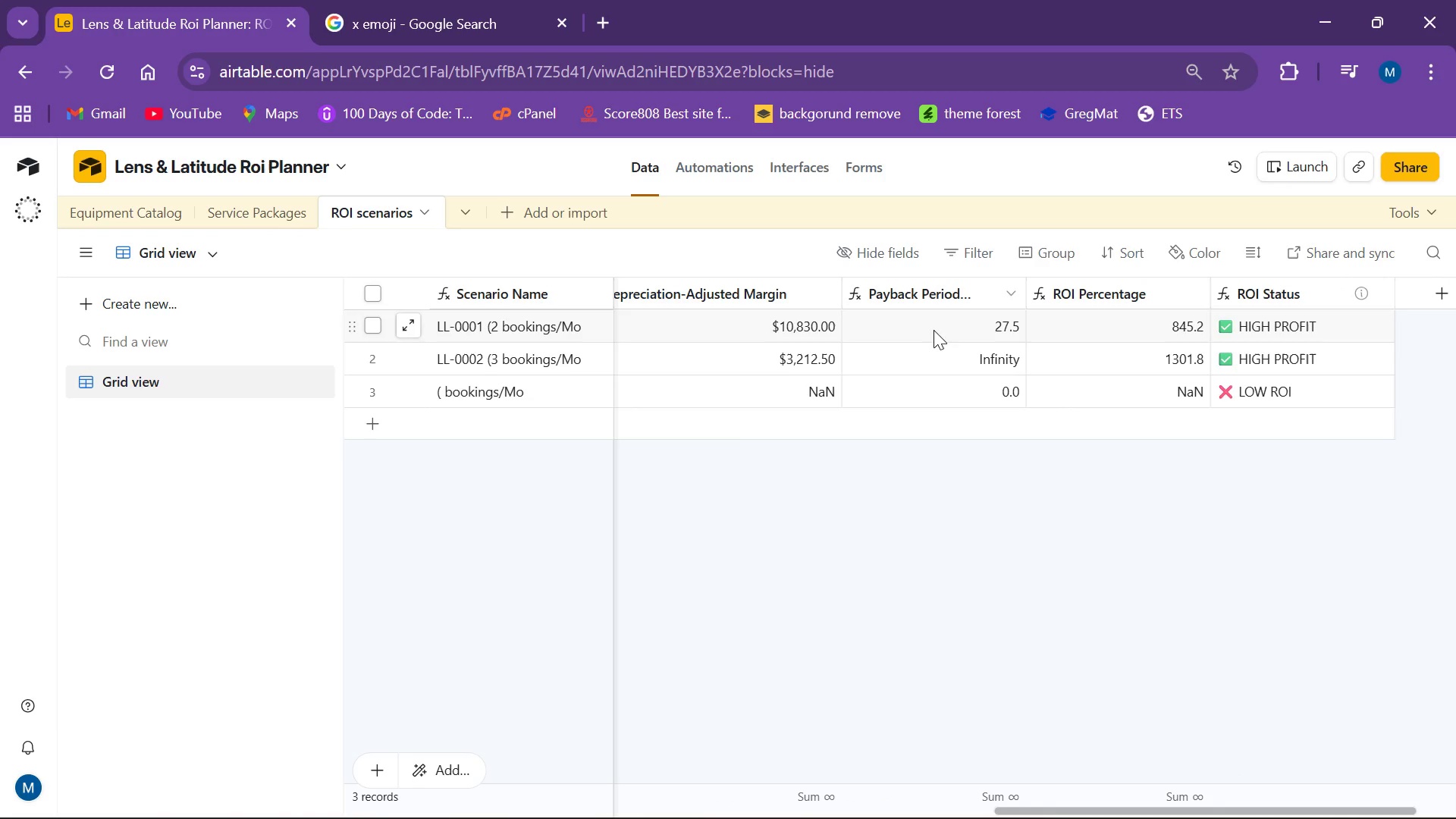 
left_click([934, 357])
 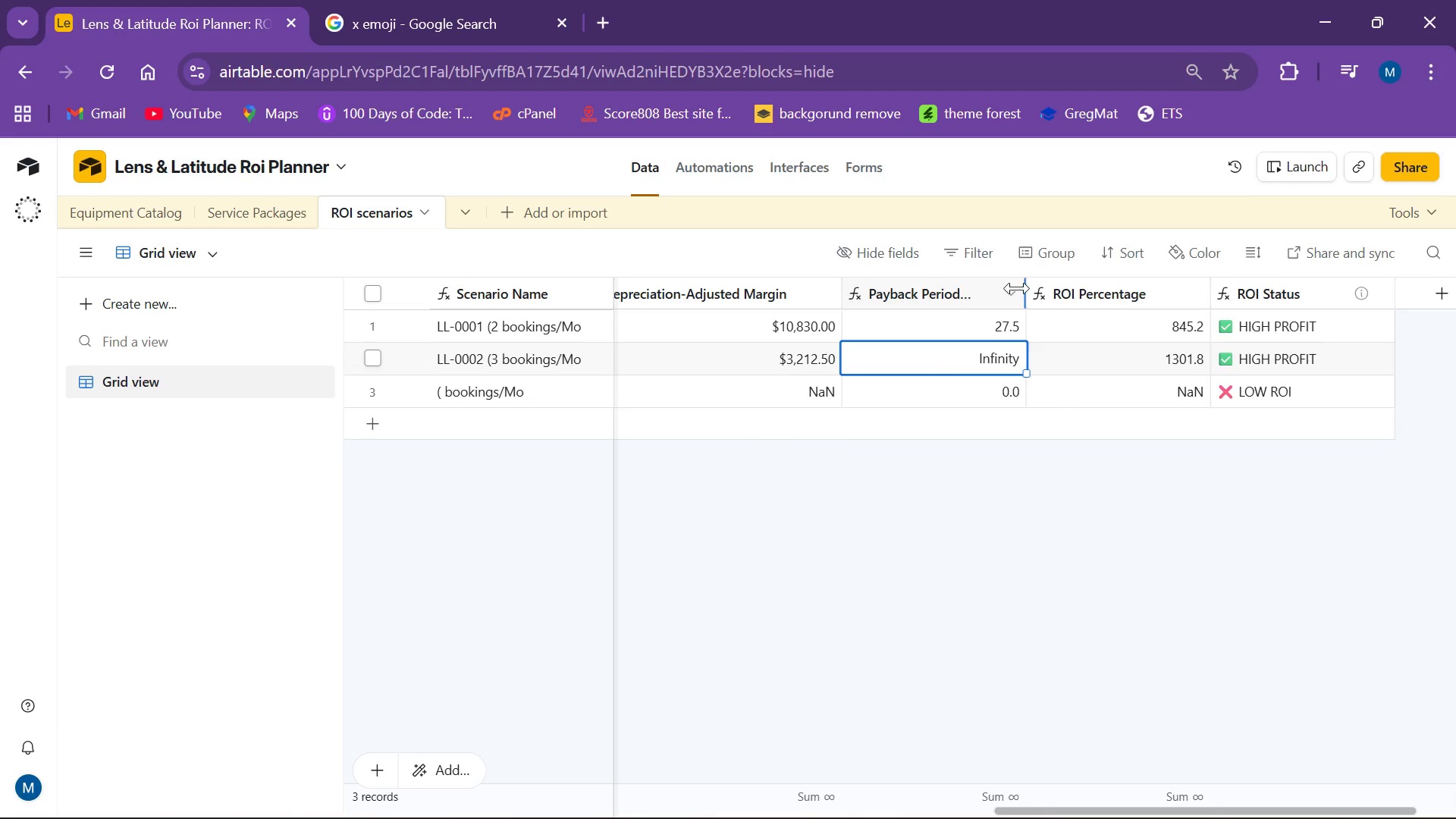 
left_click([1007, 295])
 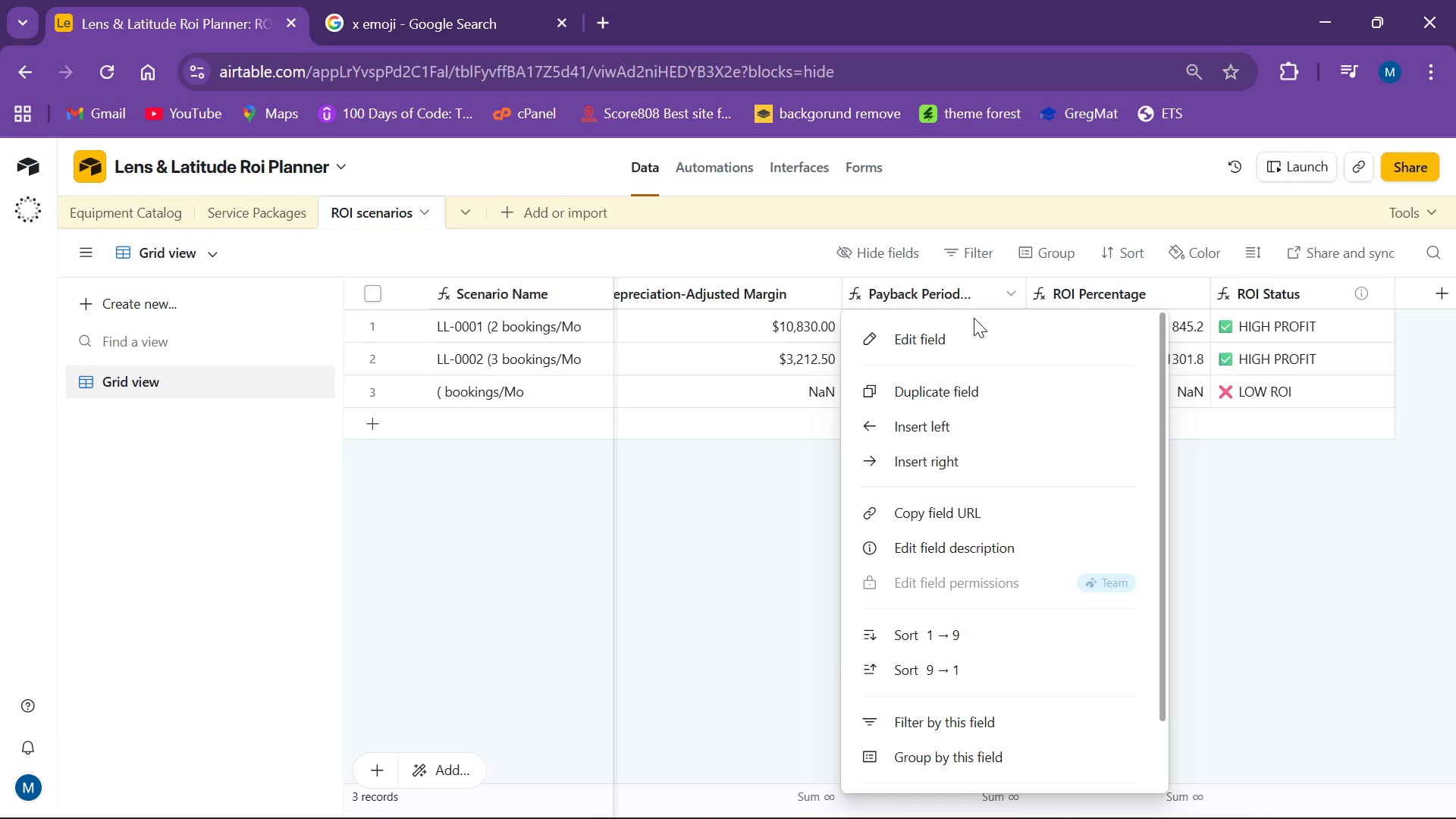 
left_click([971, 327])
 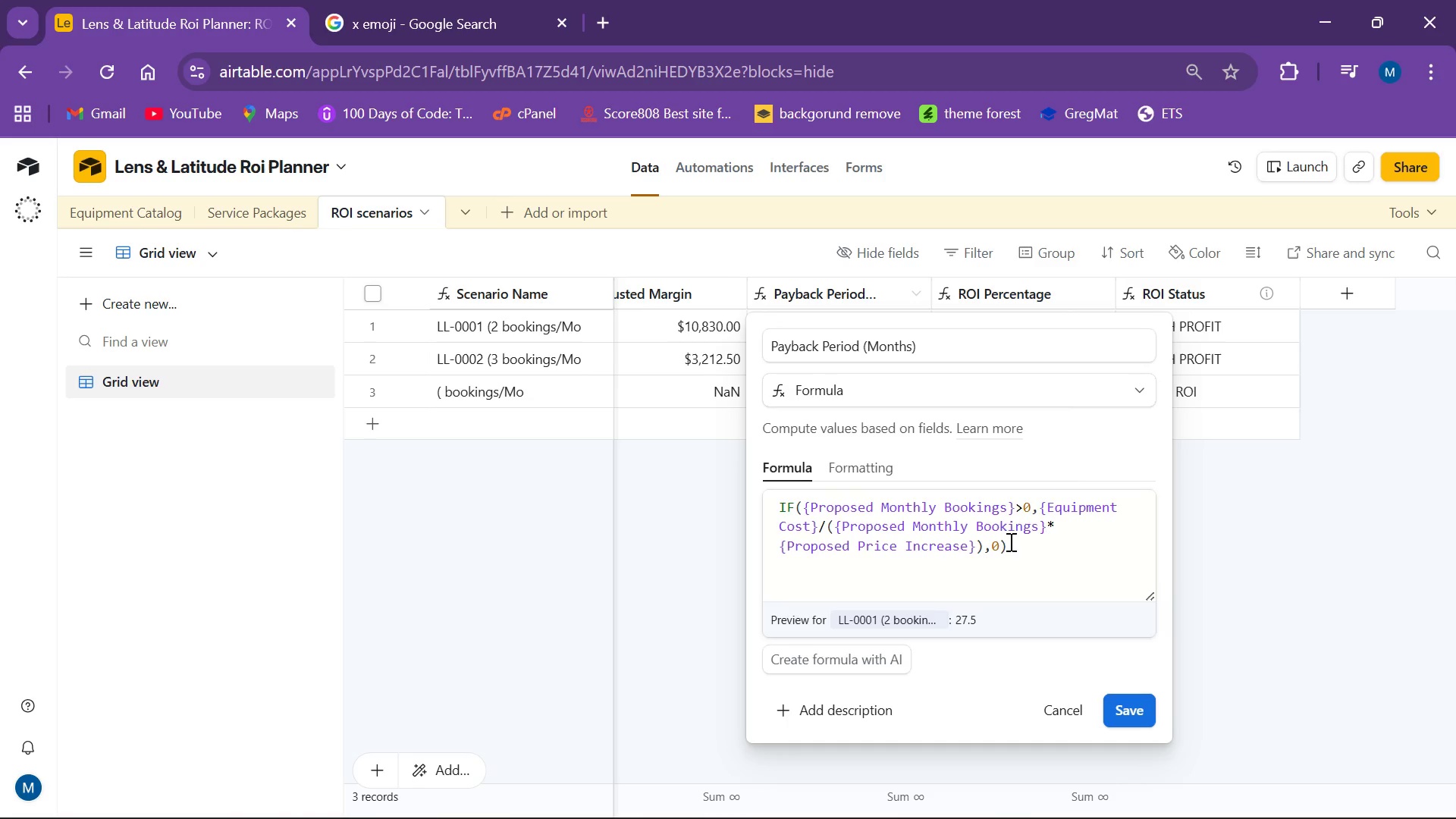 
left_click([1131, 720])
 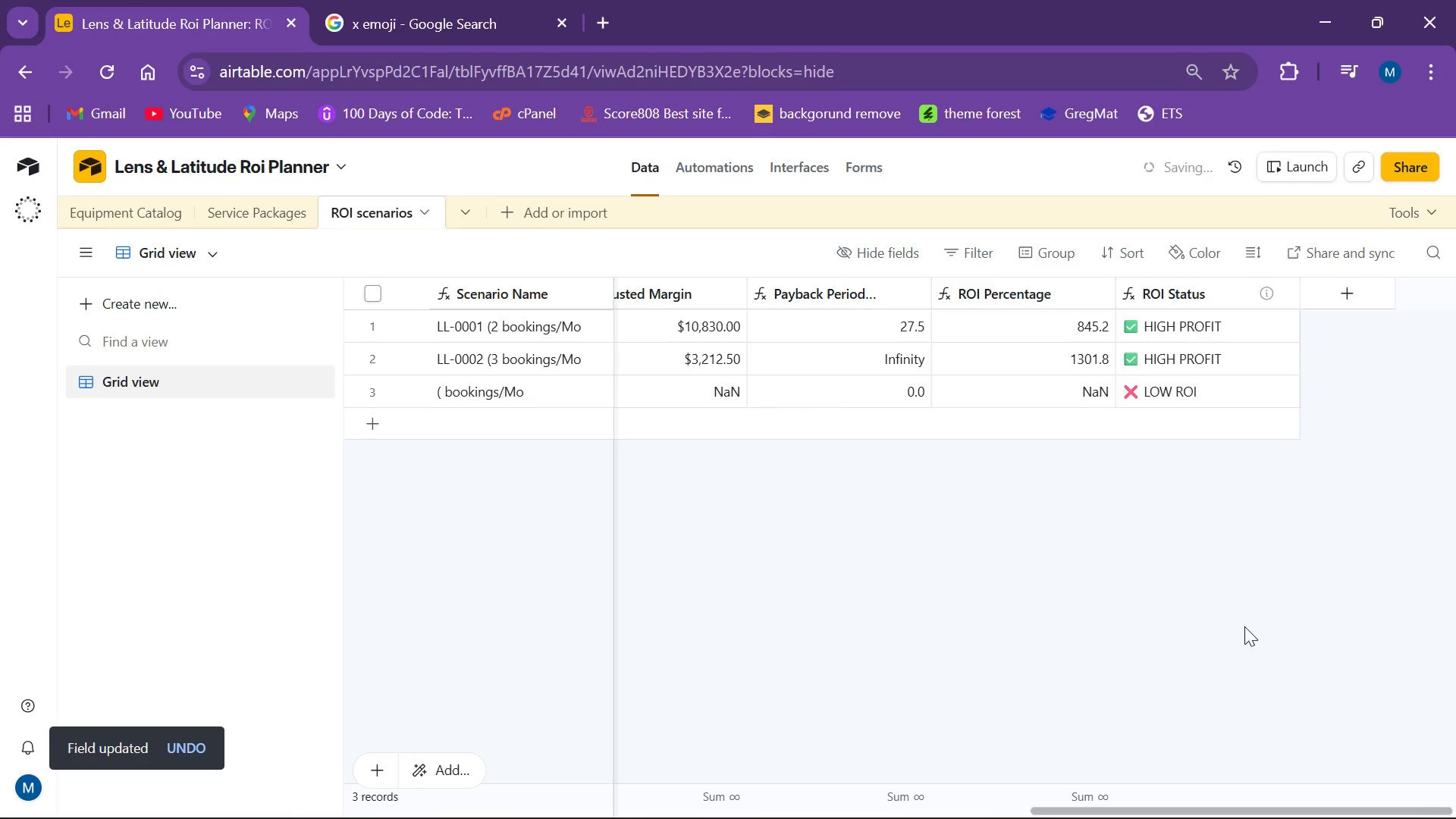 
left_click([1244, 626])
 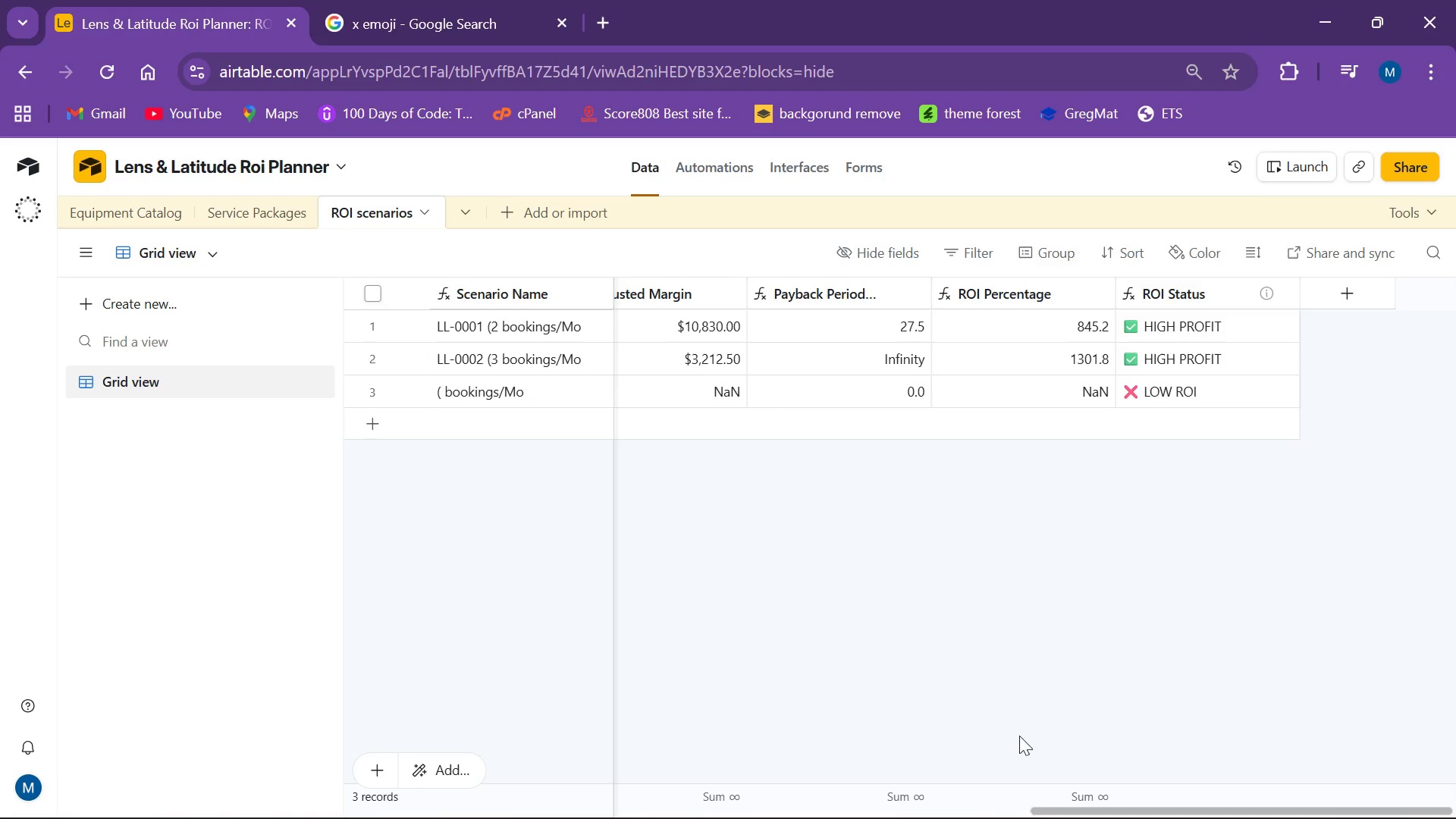 
wait(14.47)
 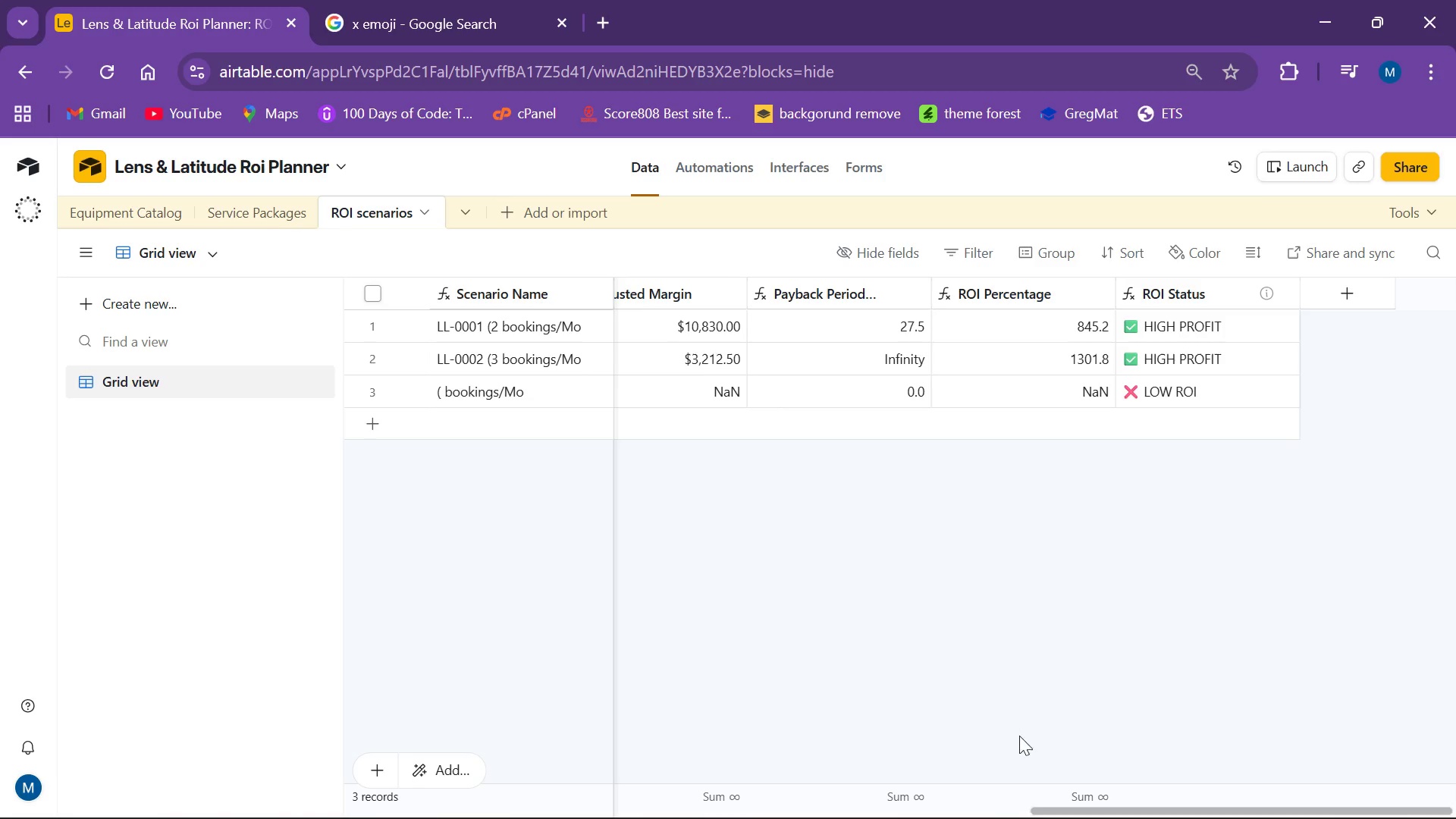 
left_click_drag(start_coordinate=[1090, 809], to_coordinate=[601, 784])
 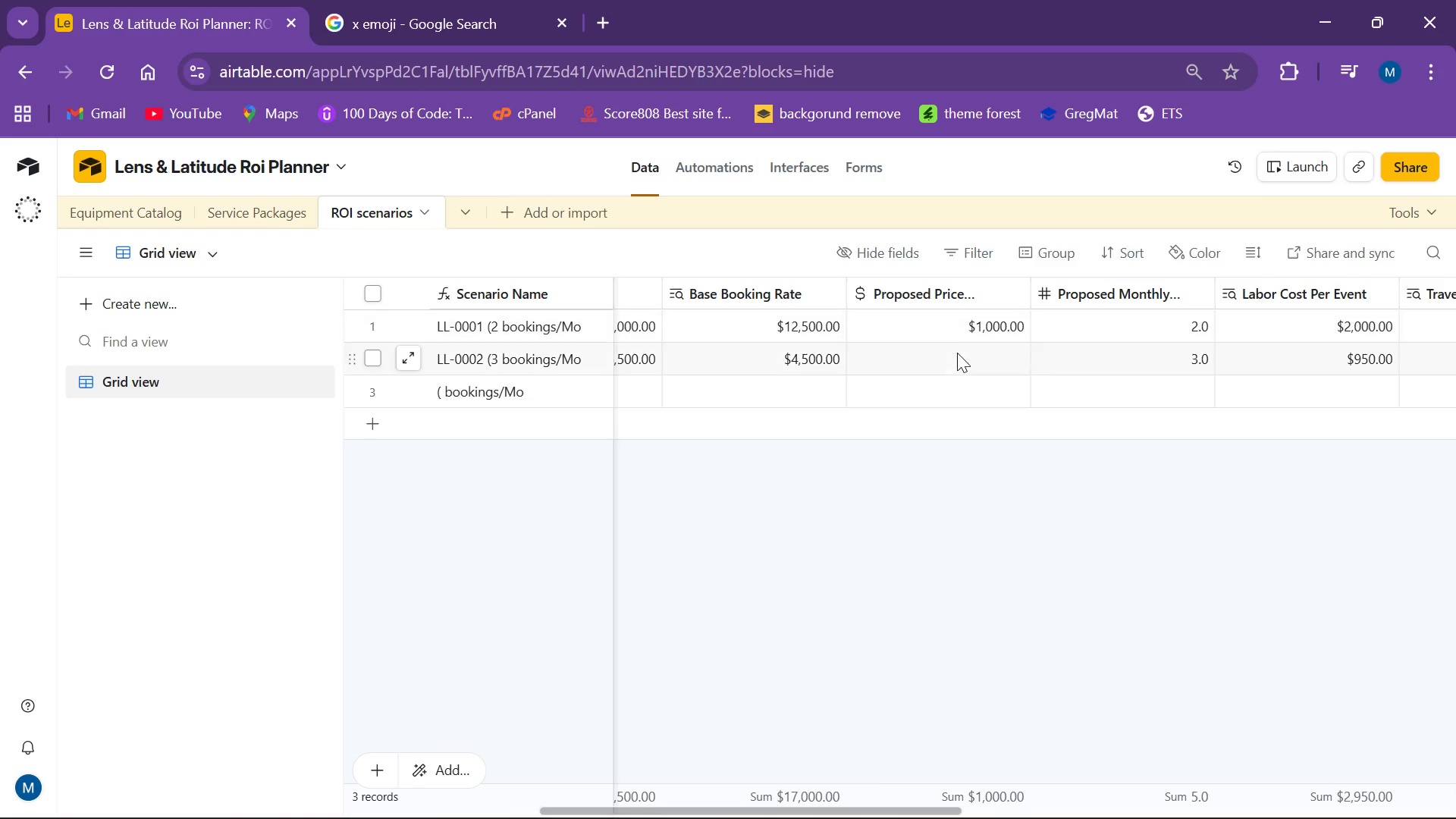 
left_click([958, 357])
 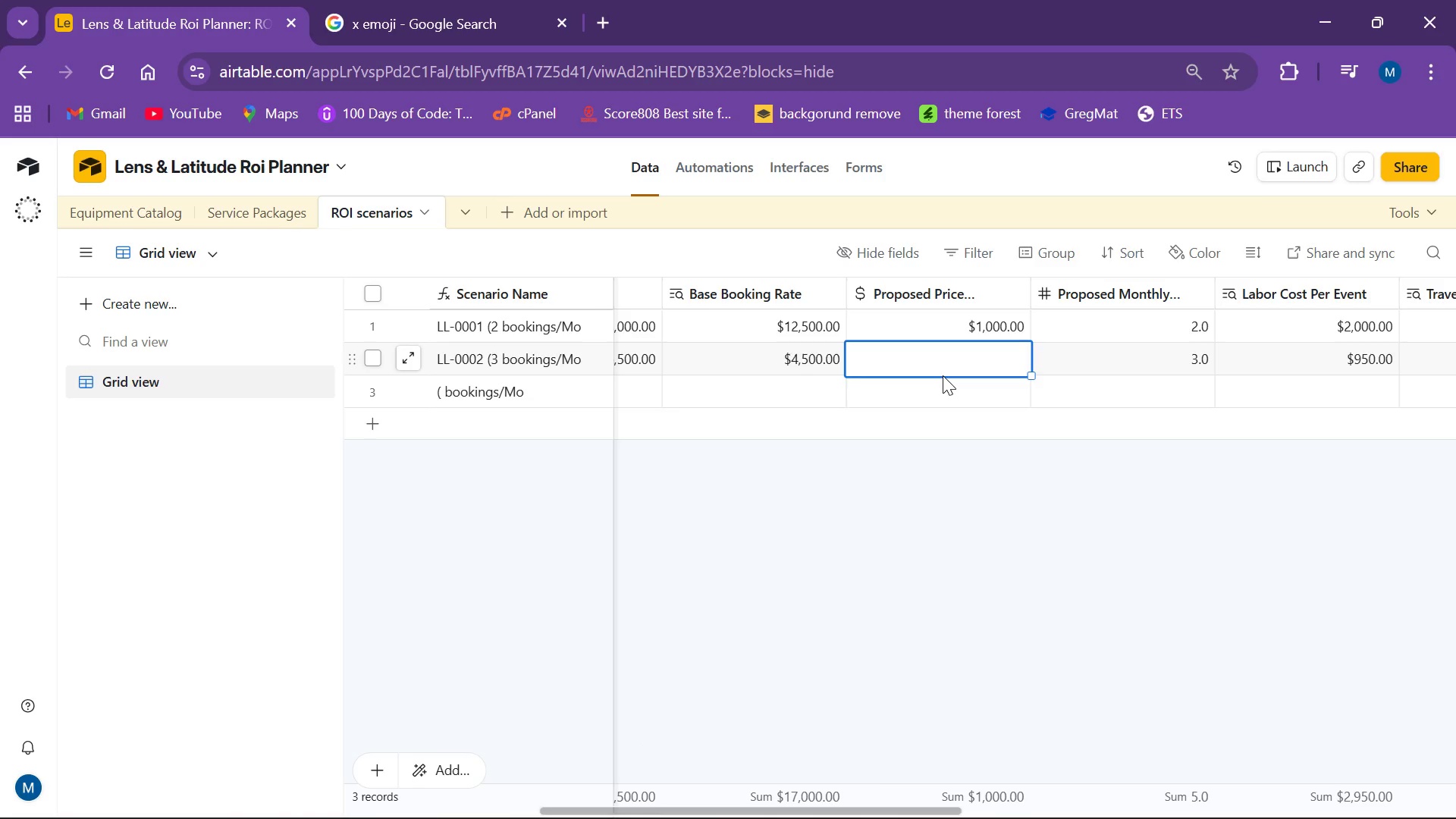 
type(500)
 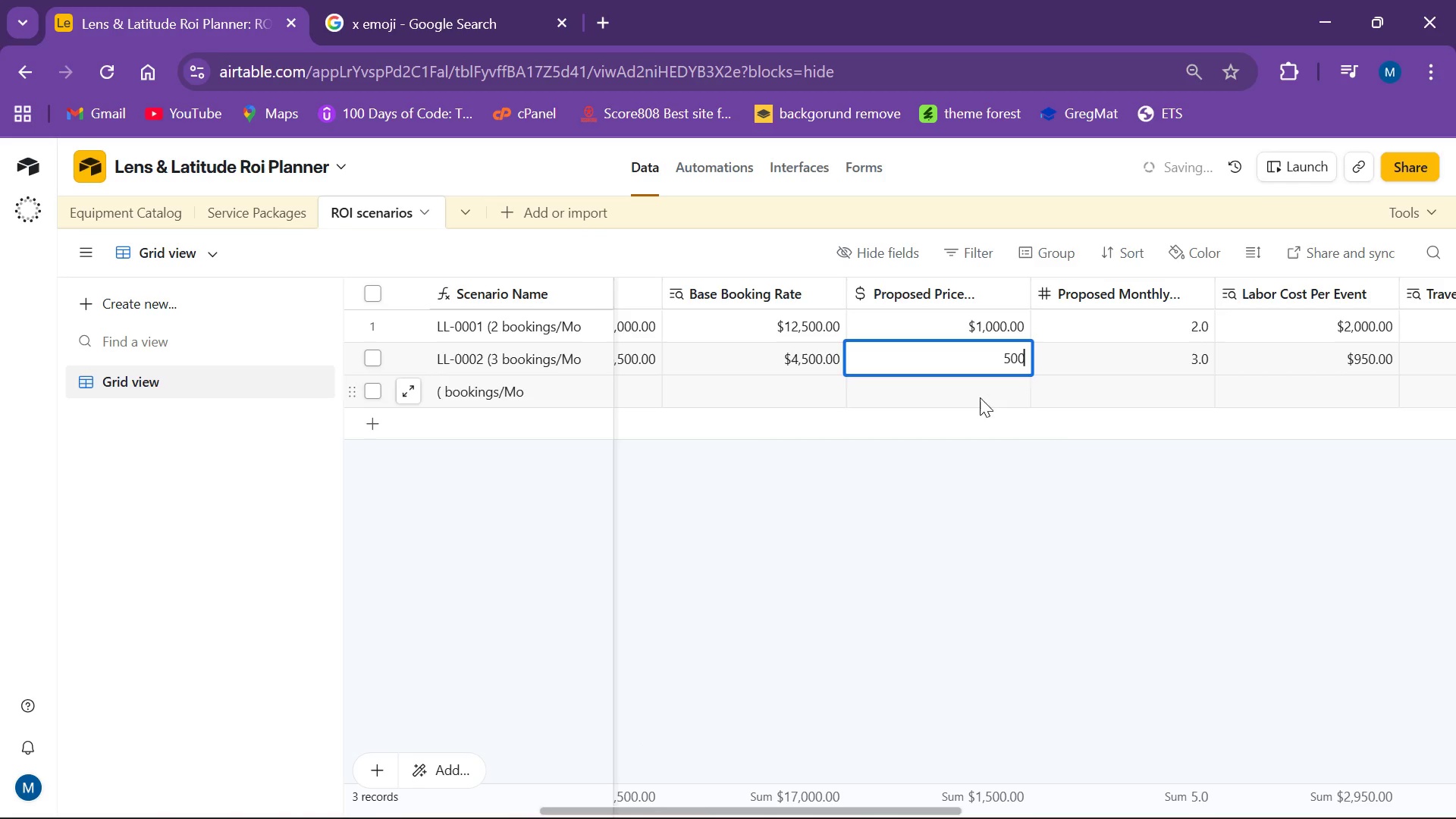 
left_click([1124, 491])
 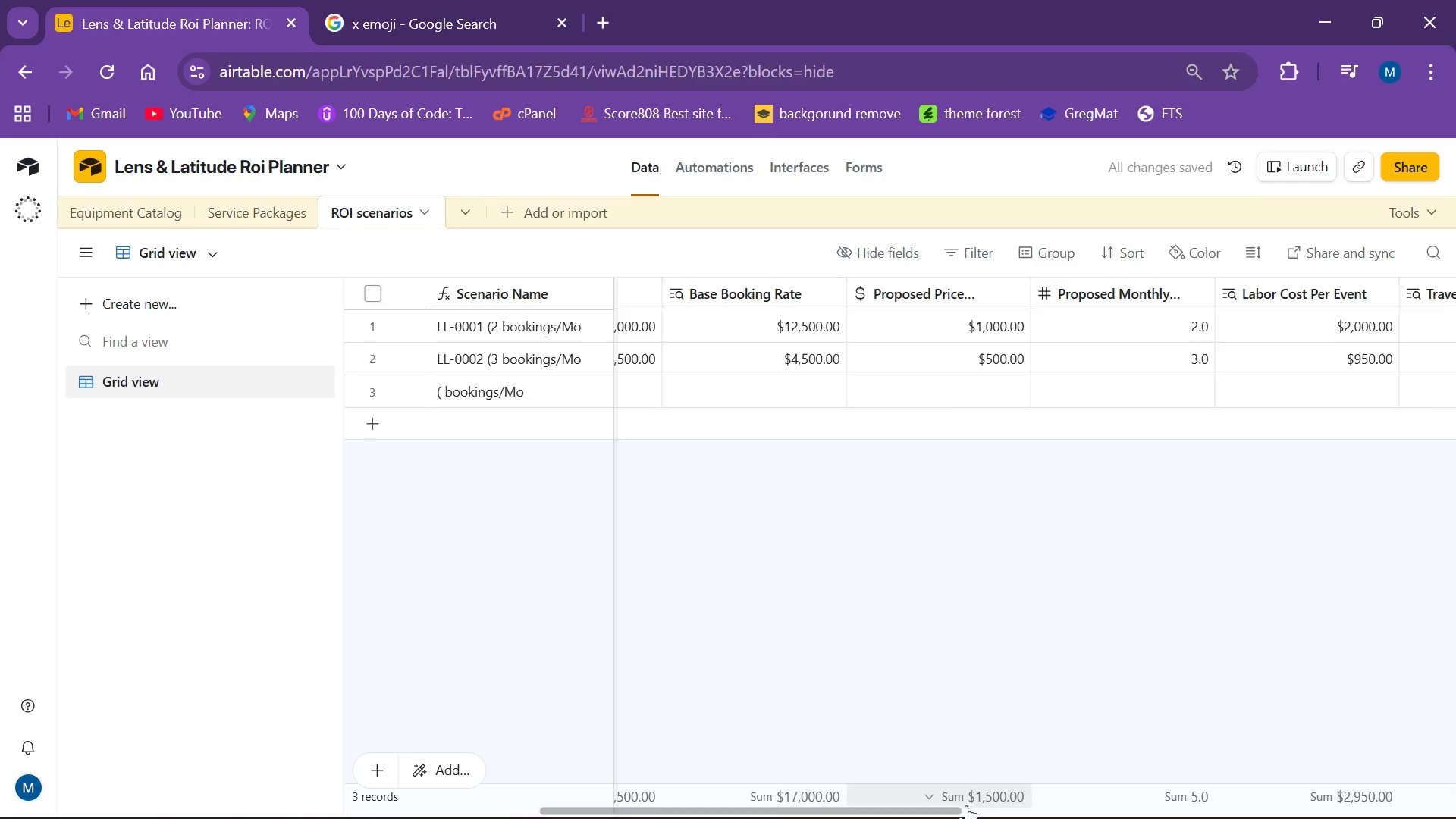 
left_click_drag(start_coordinate=[935, 808], to_coordinate=[1455, 710])
 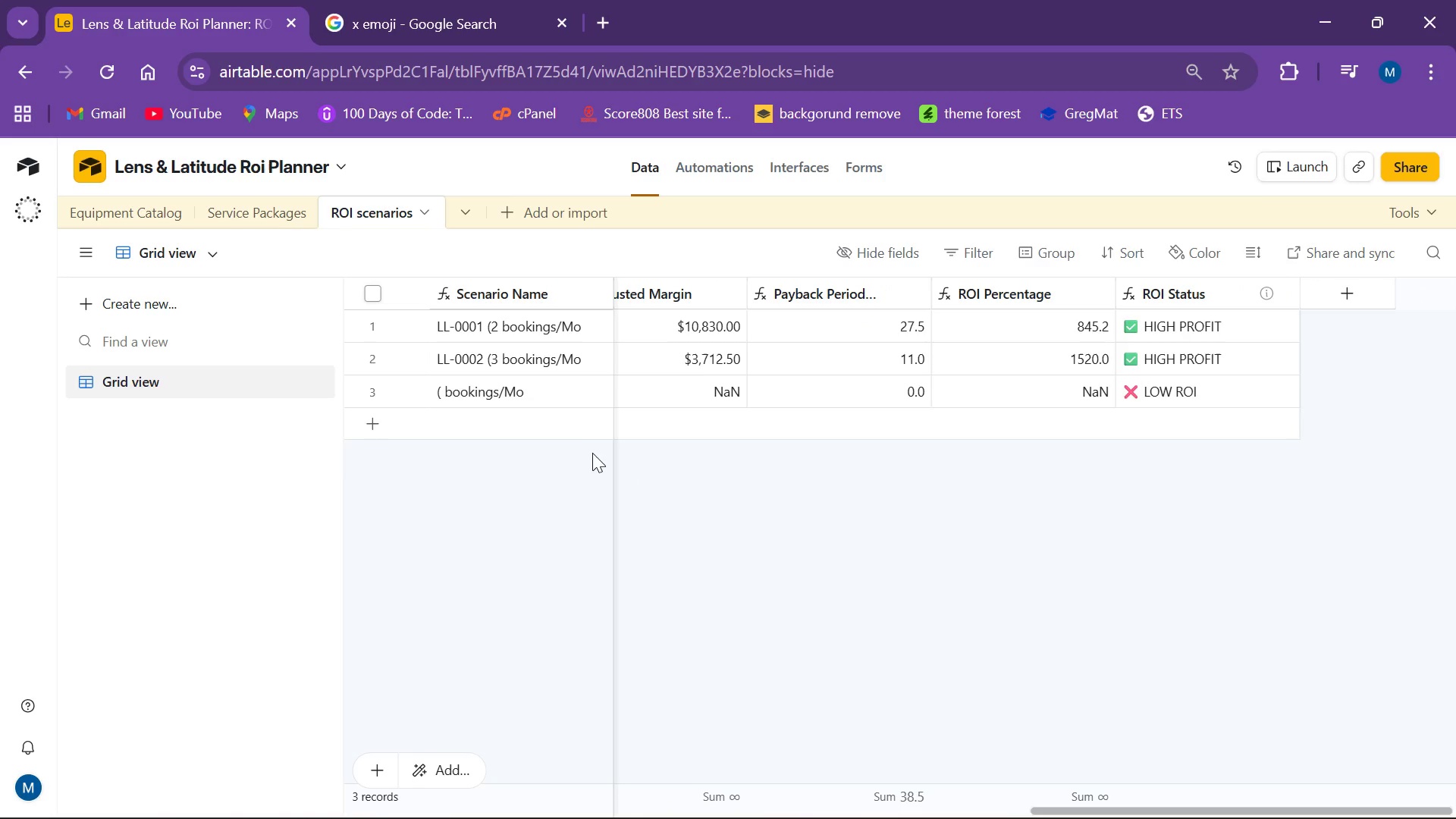 
left_click_drag(start_coordinate=[512, 391], to_coordinate=[516, 395])
 